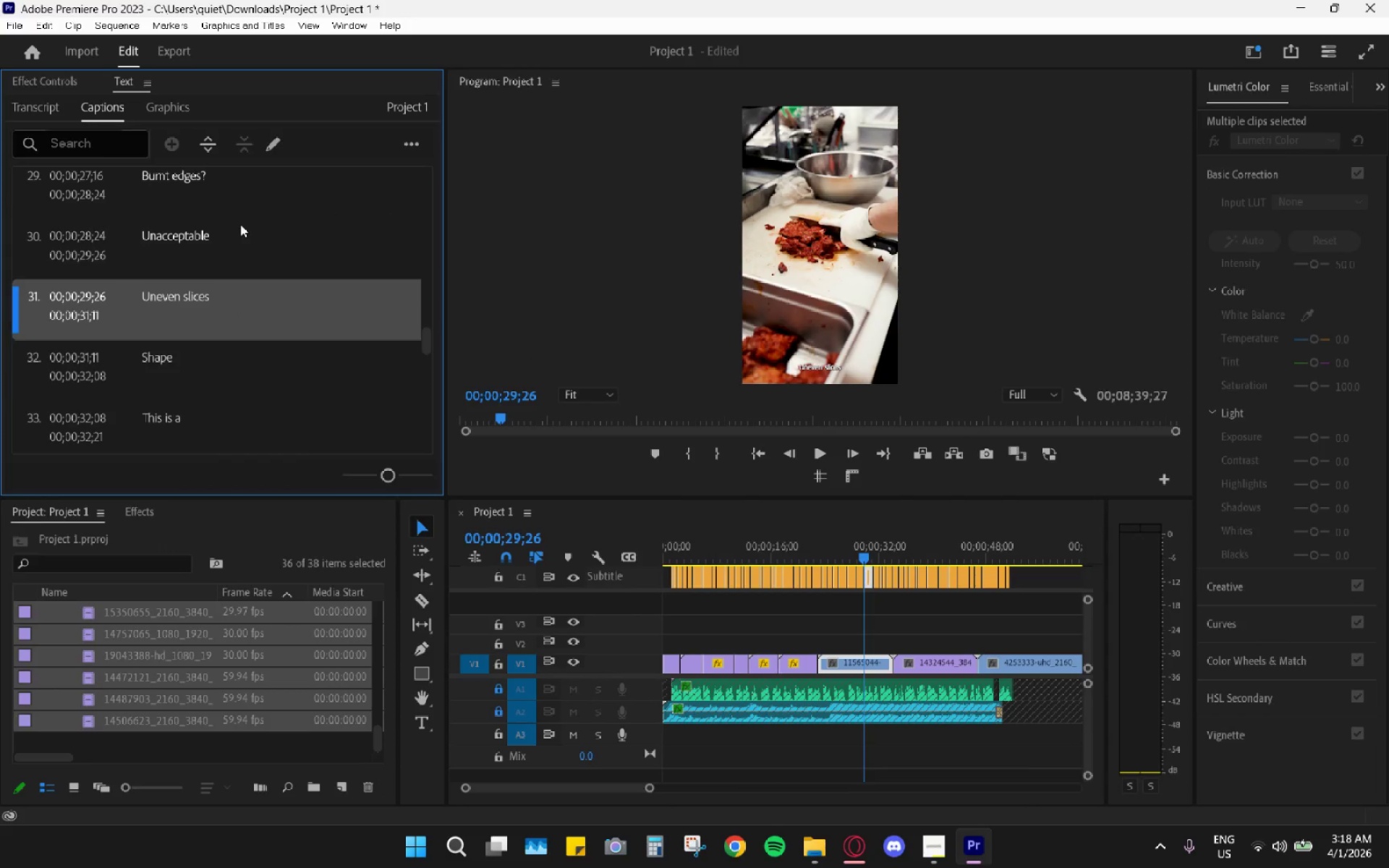 
double_click([244, 237])
 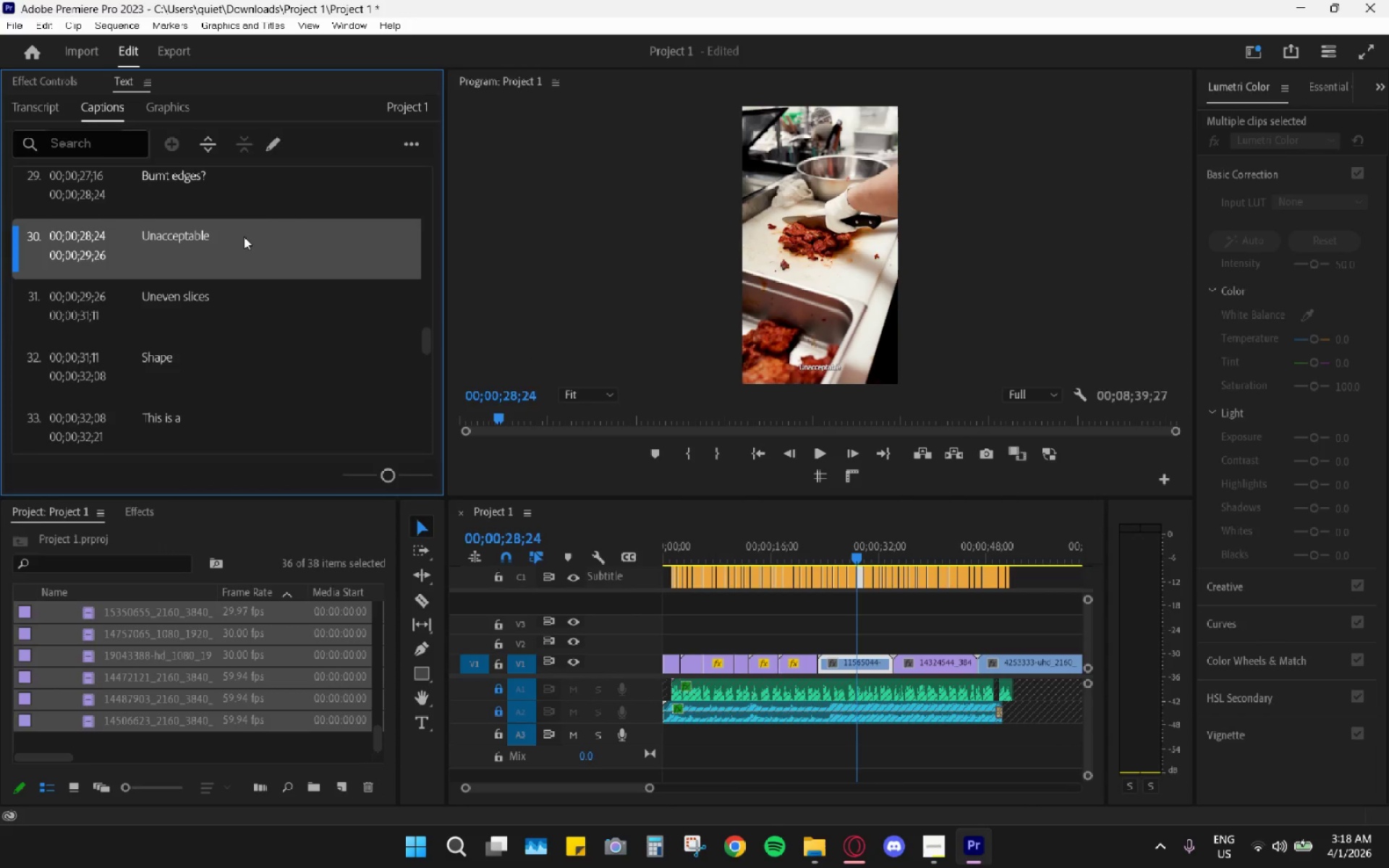 
triple_click([244, 237])
 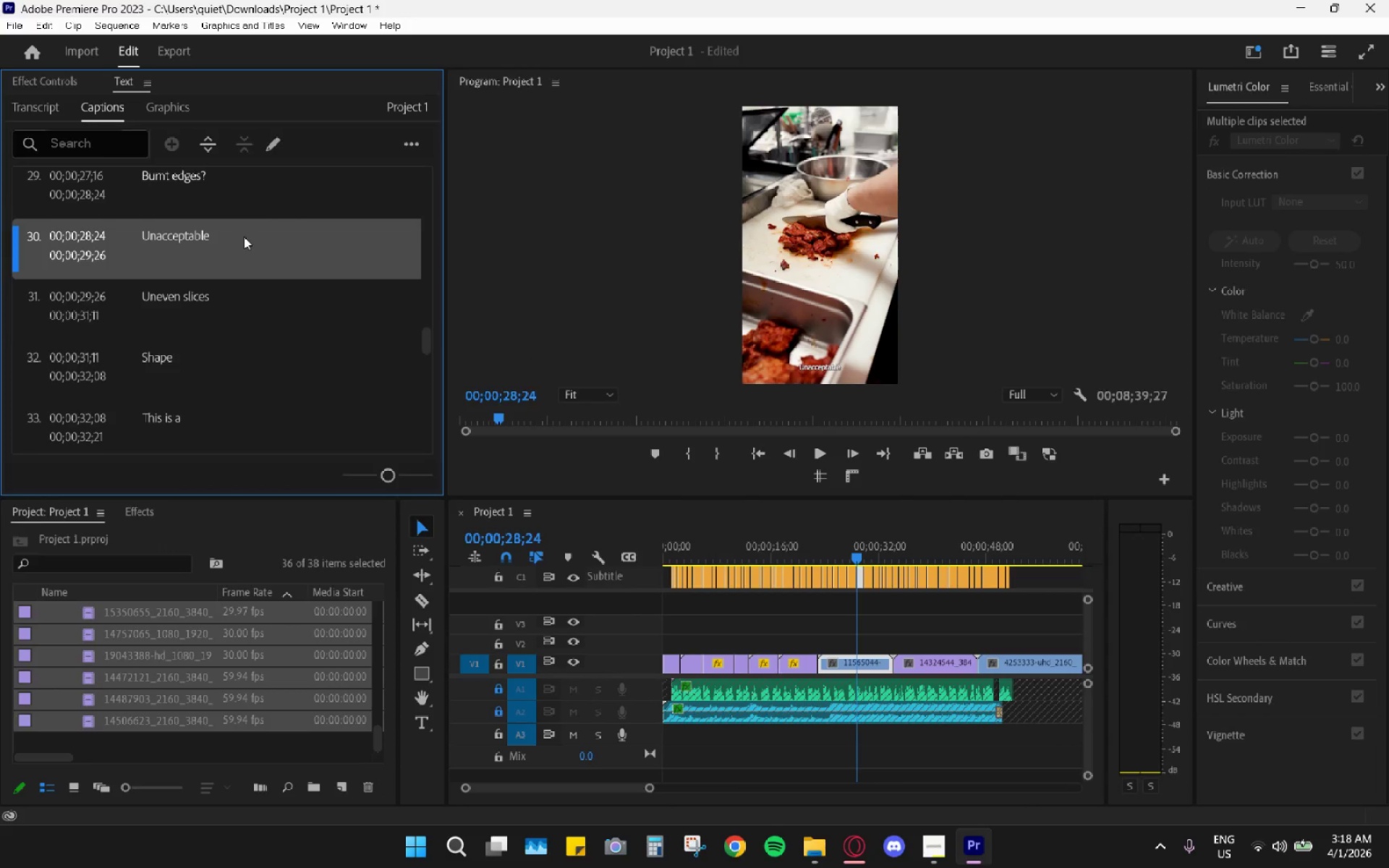 
triple_click([244, 237])
 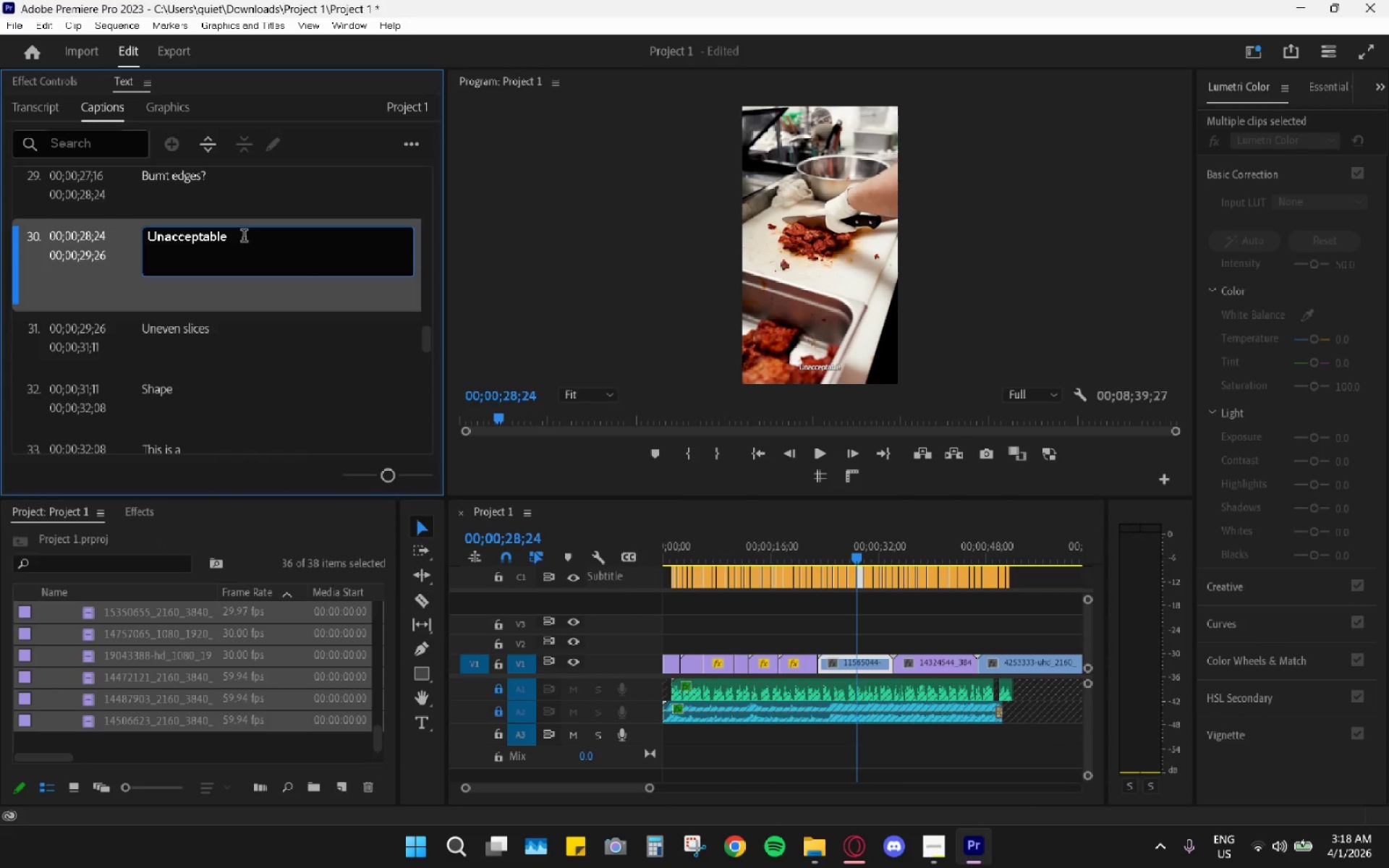 
key(Period)
 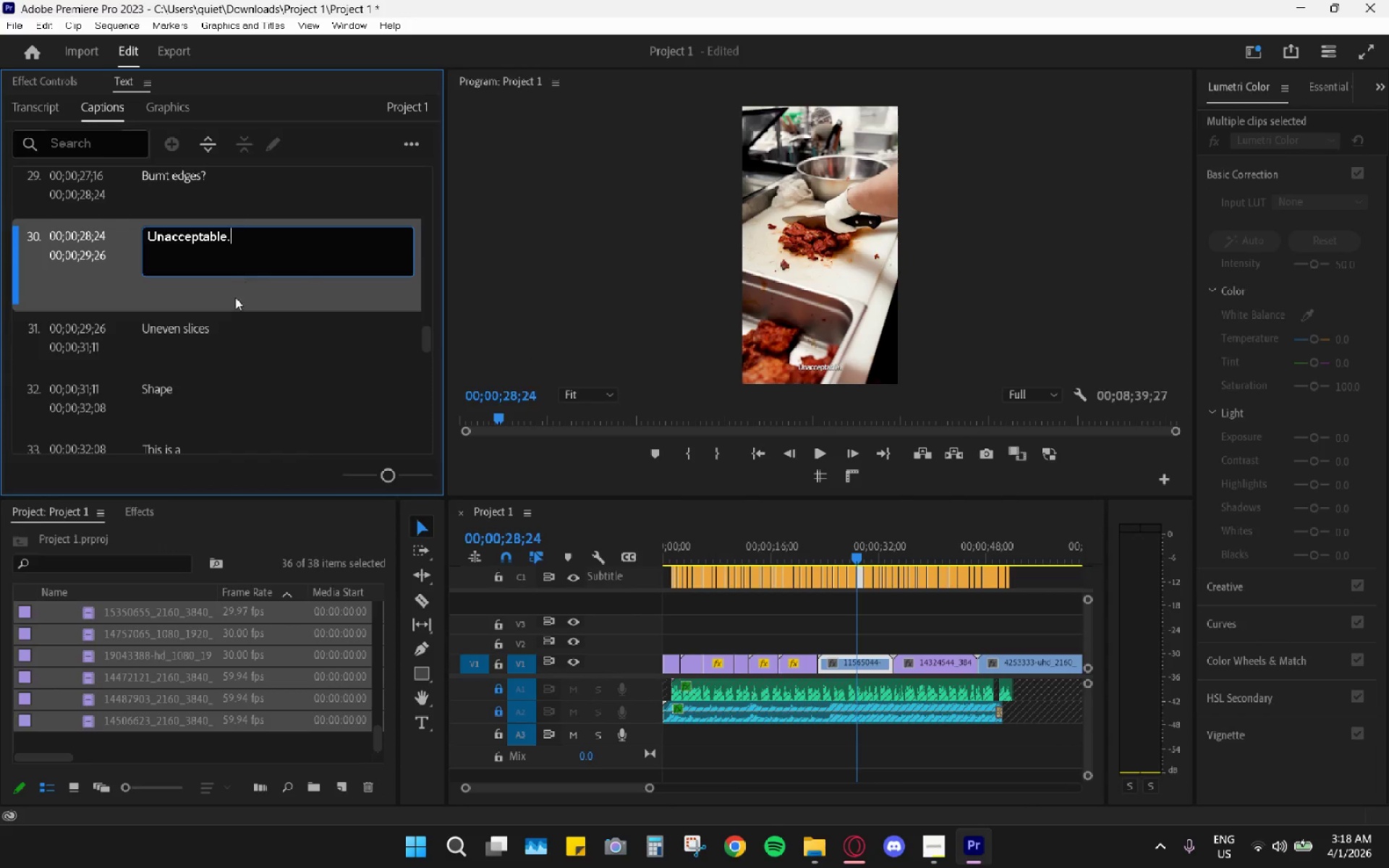 
left_click([239, 312])
 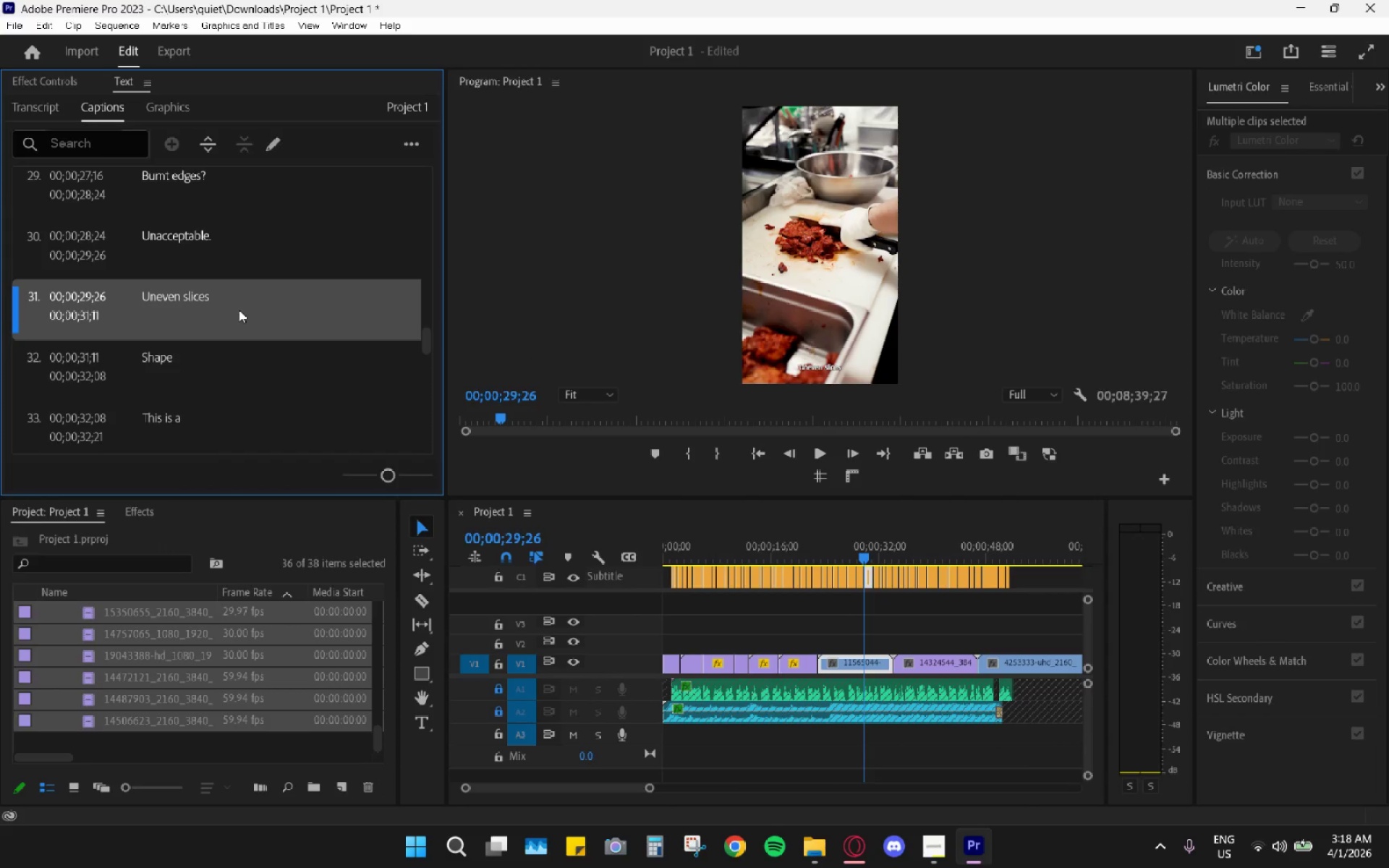 
key(Alt+AltLeft)
 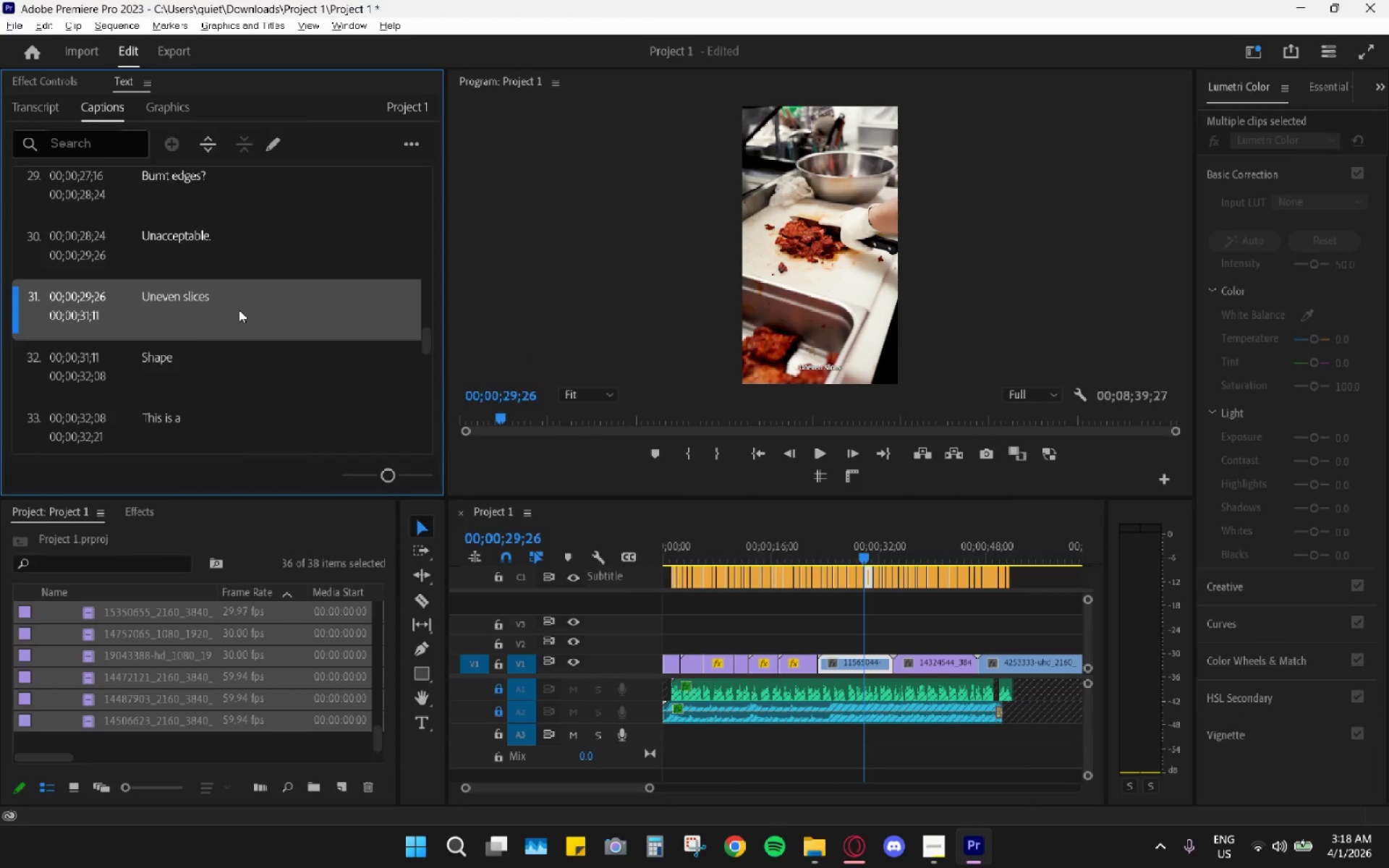 
key(Alt+Tab)
 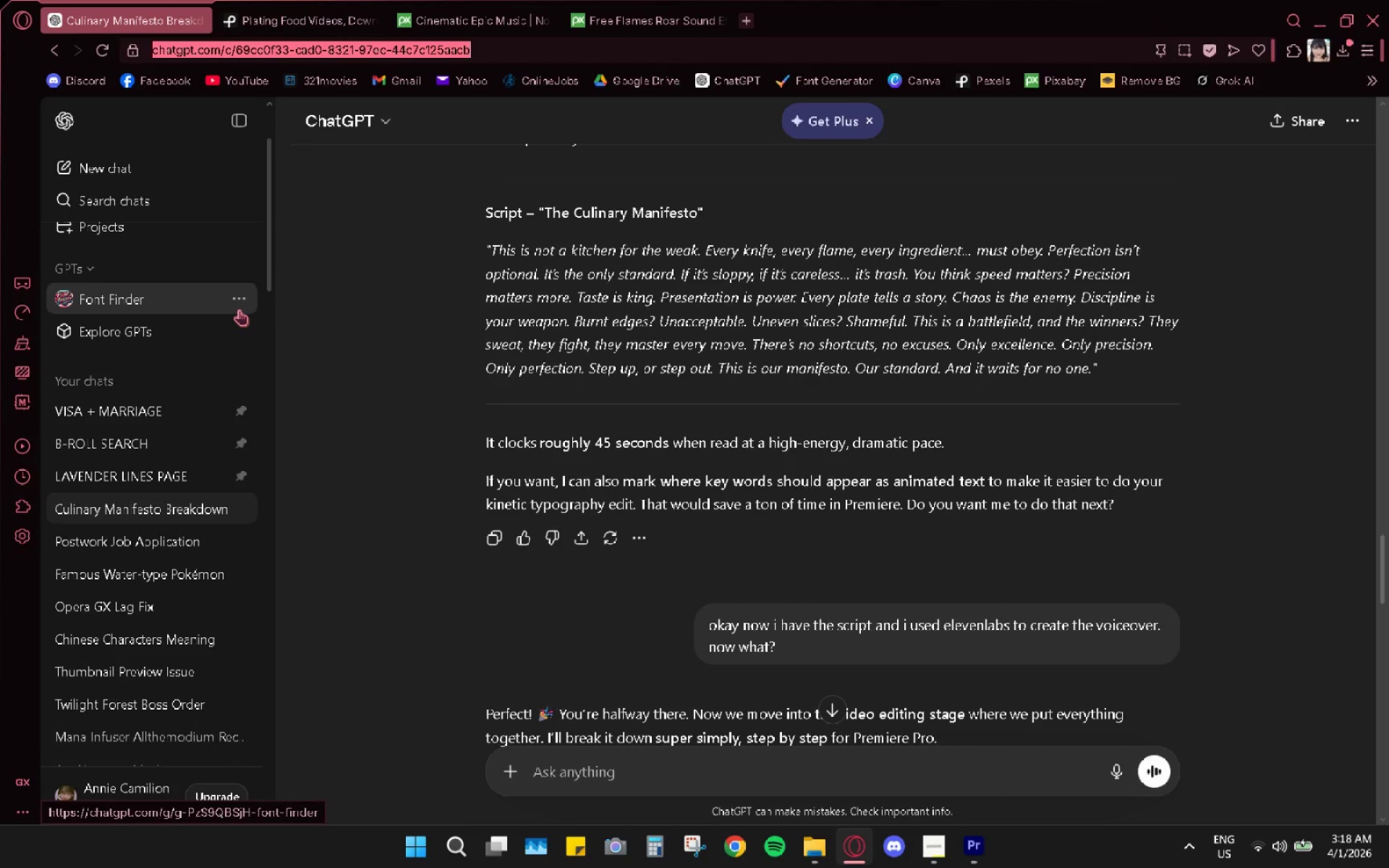 
key(Alt+AltLeft)
 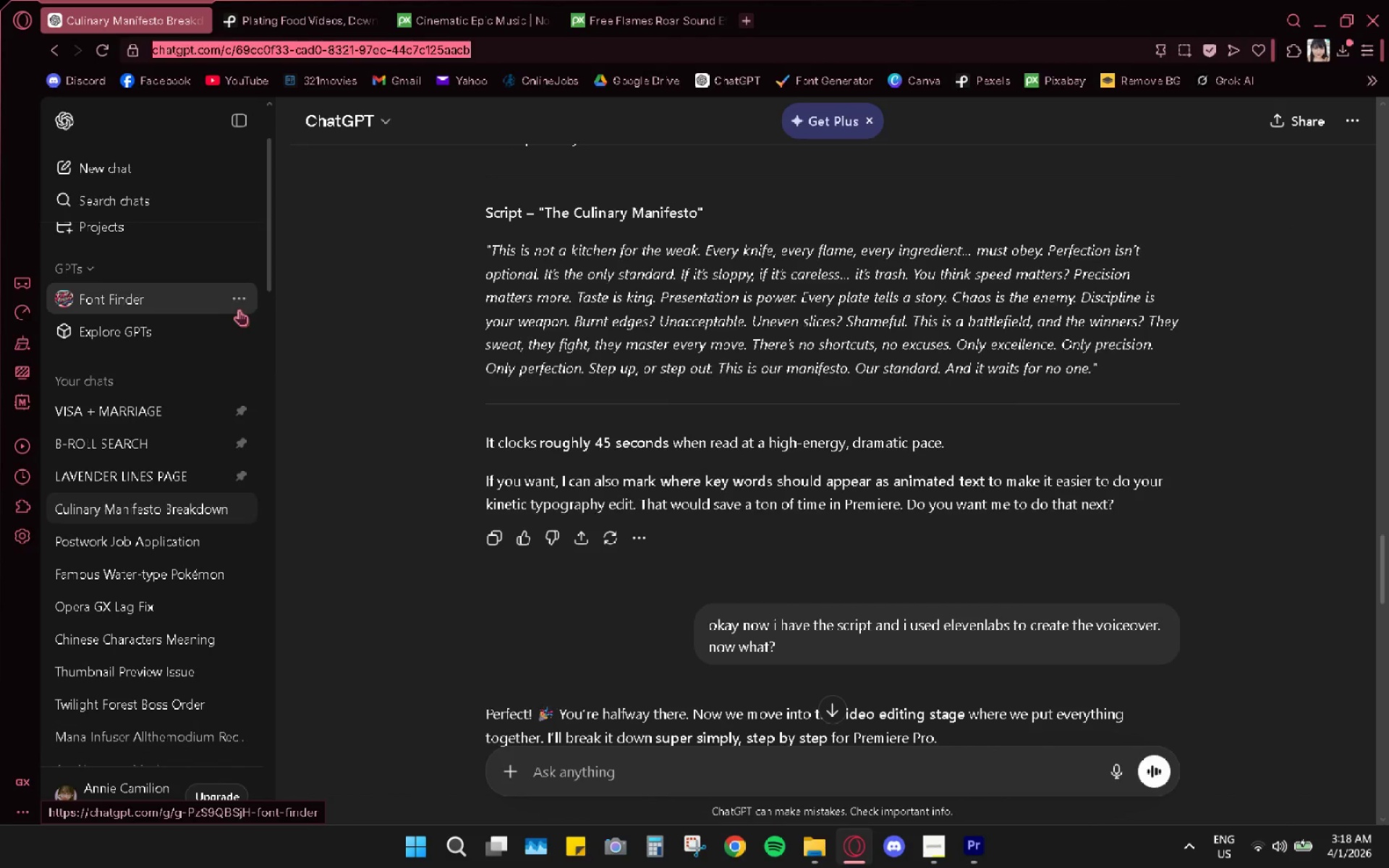 
key(Alt+Tab)
 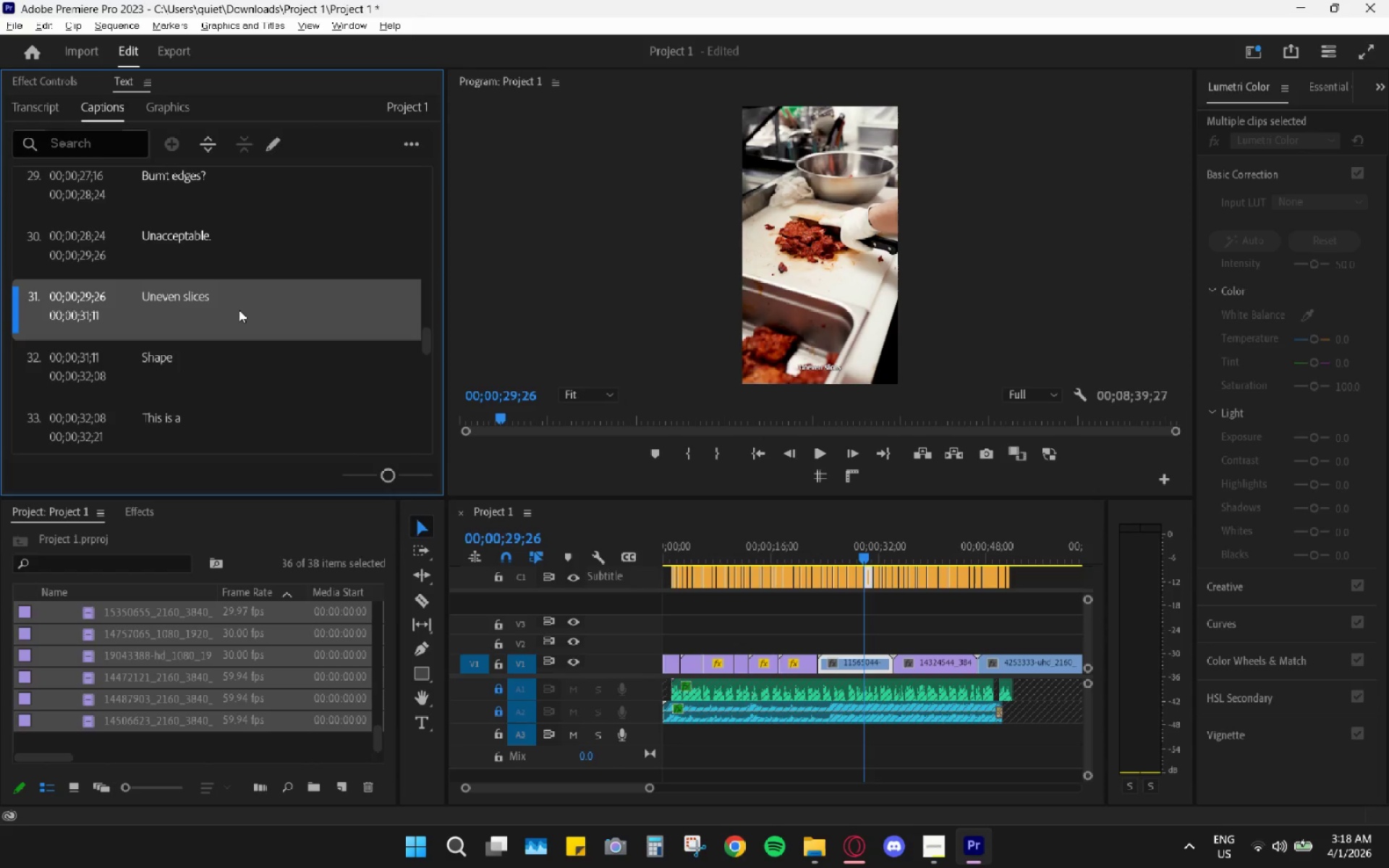 
double_click([239, 310])
 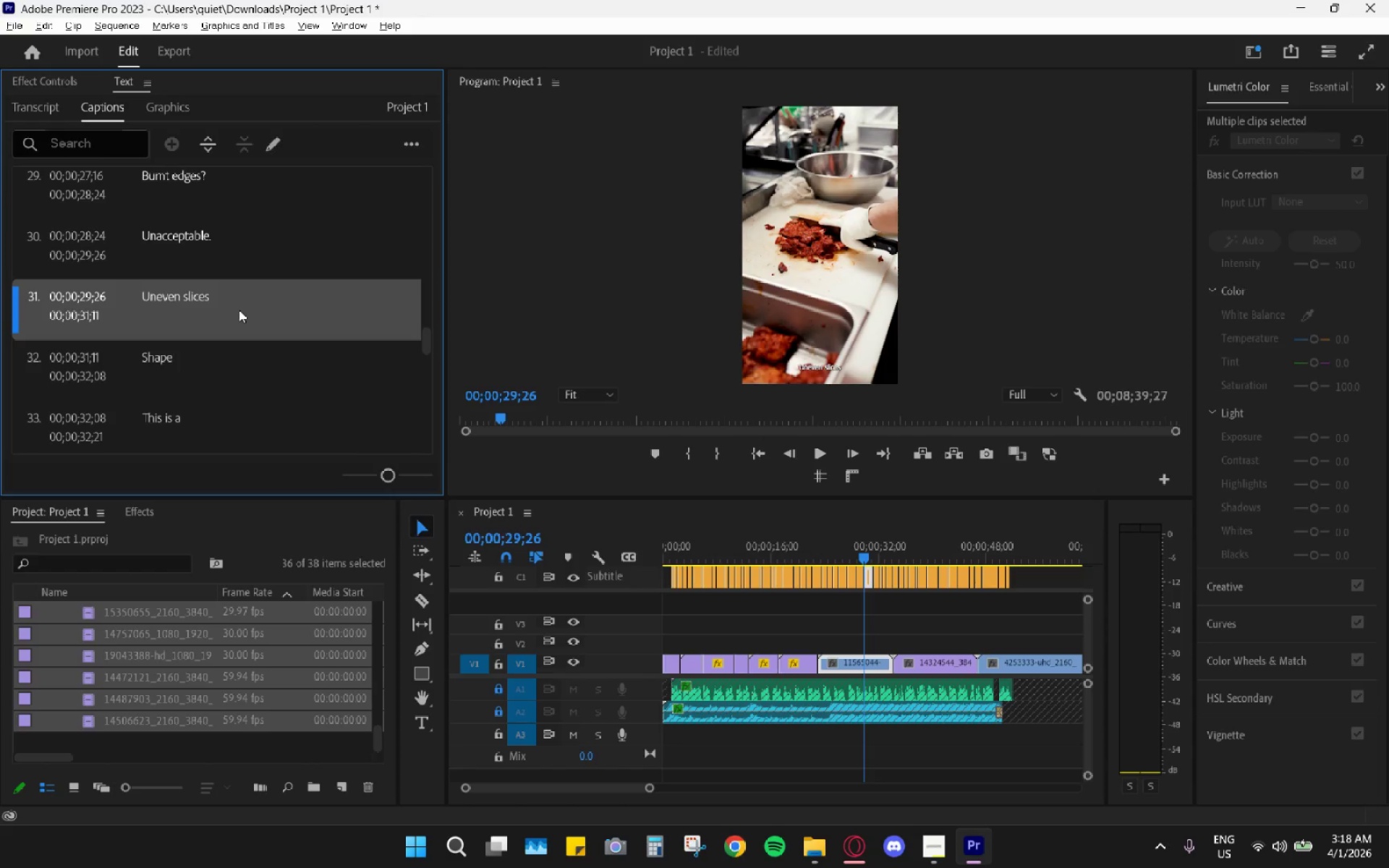 
triple_click([239, 310])
 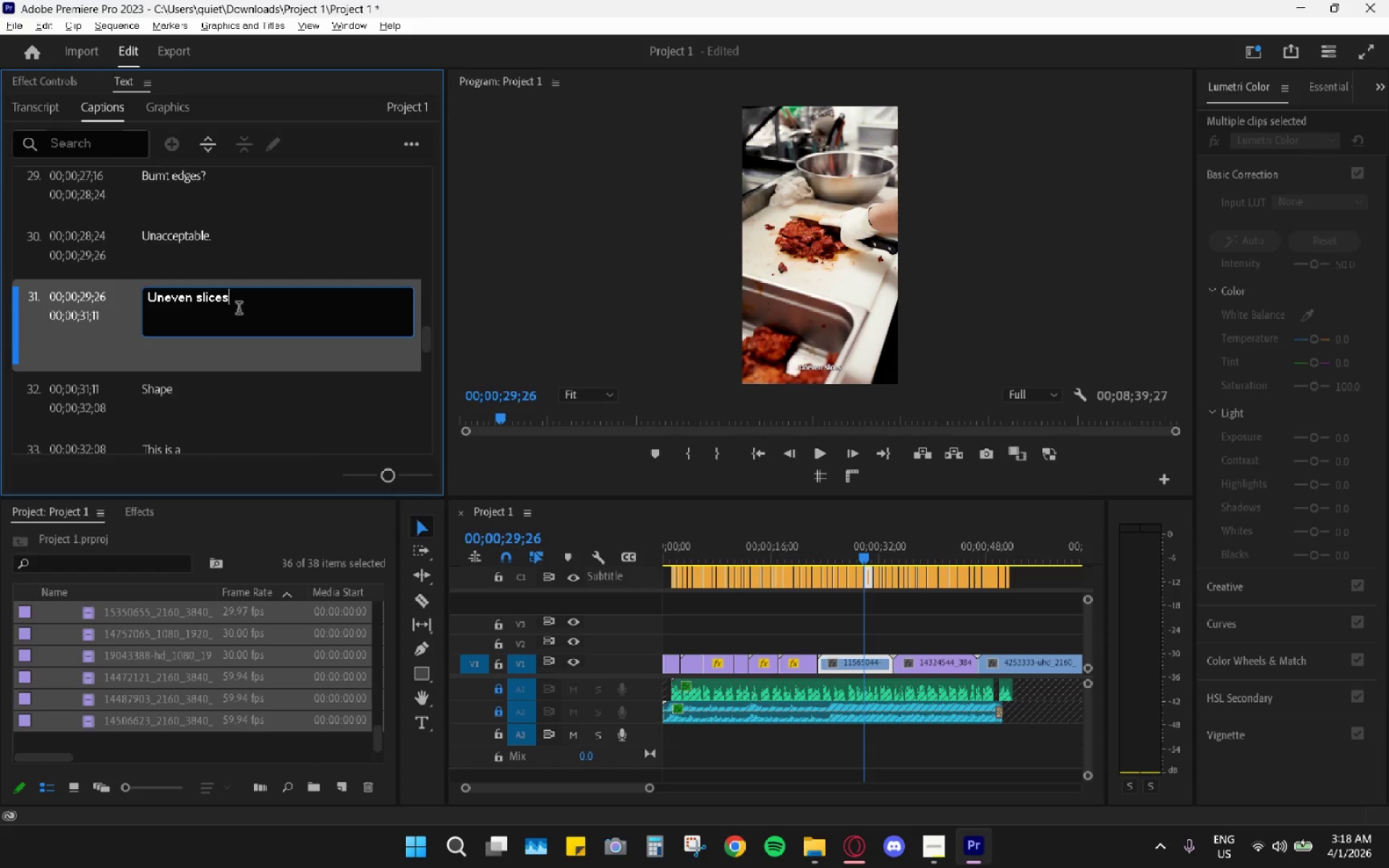 
left_click([239, 310])
 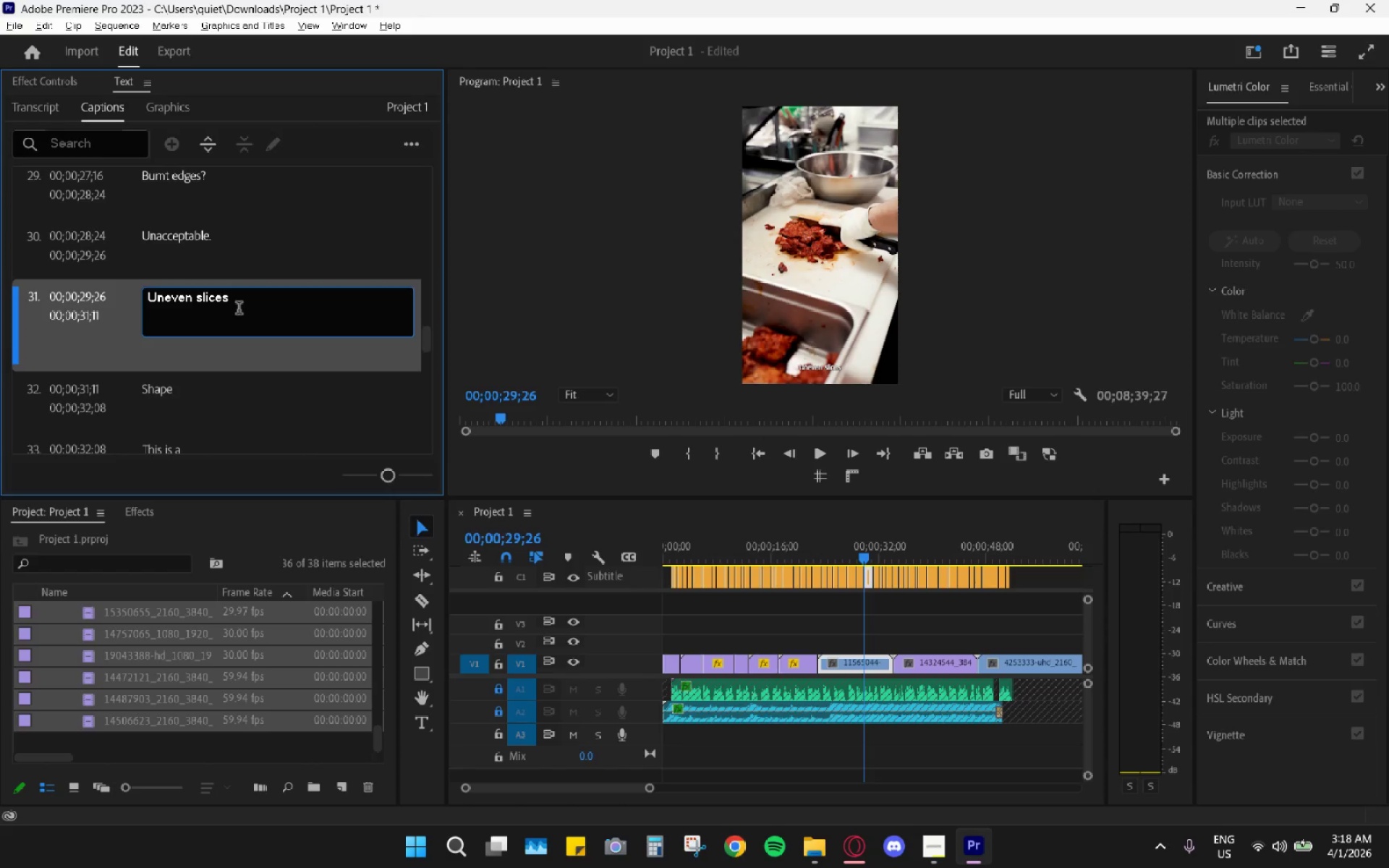 
key(Shift+ShiftRight)
 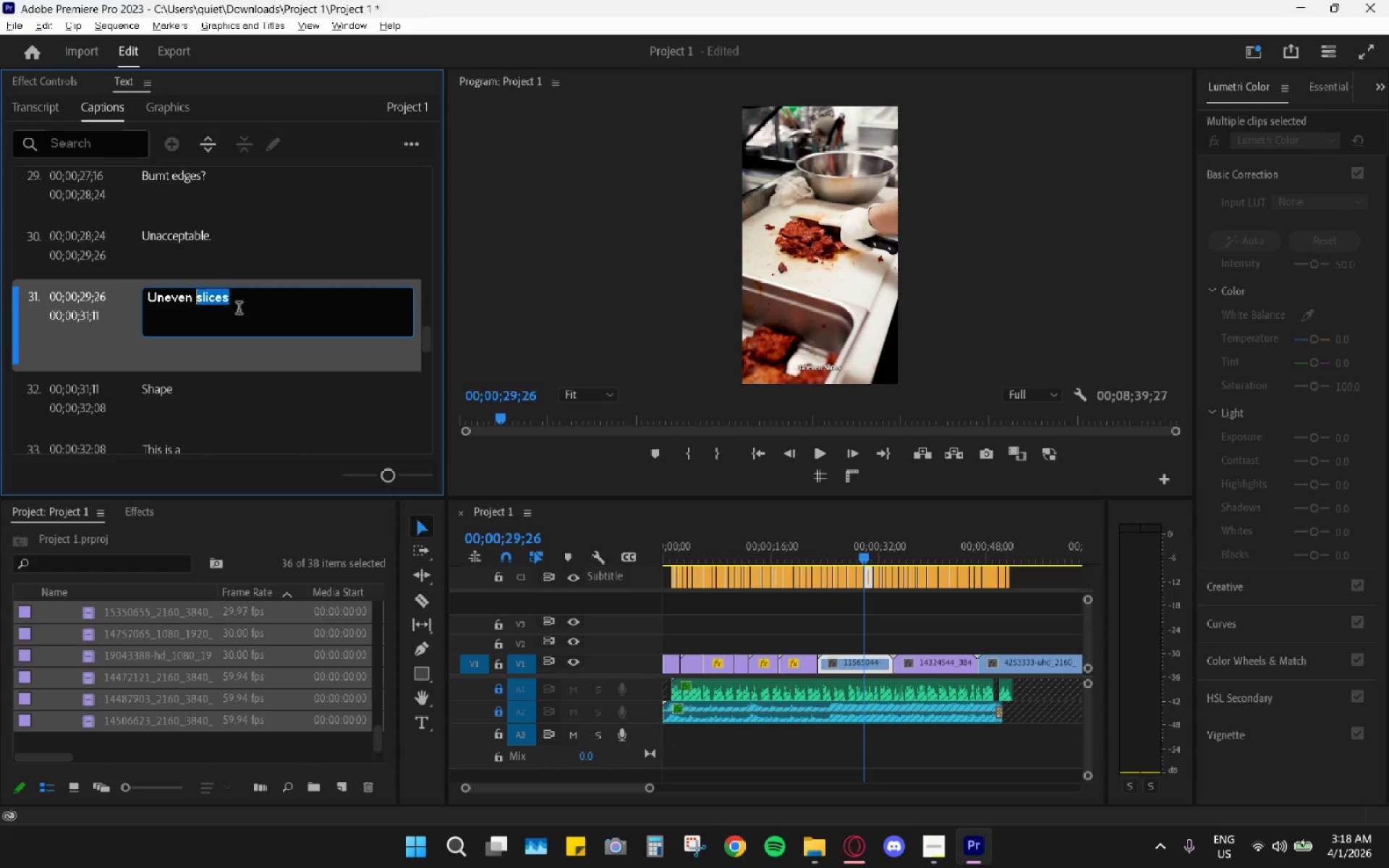 
key(Shift+Slash)
 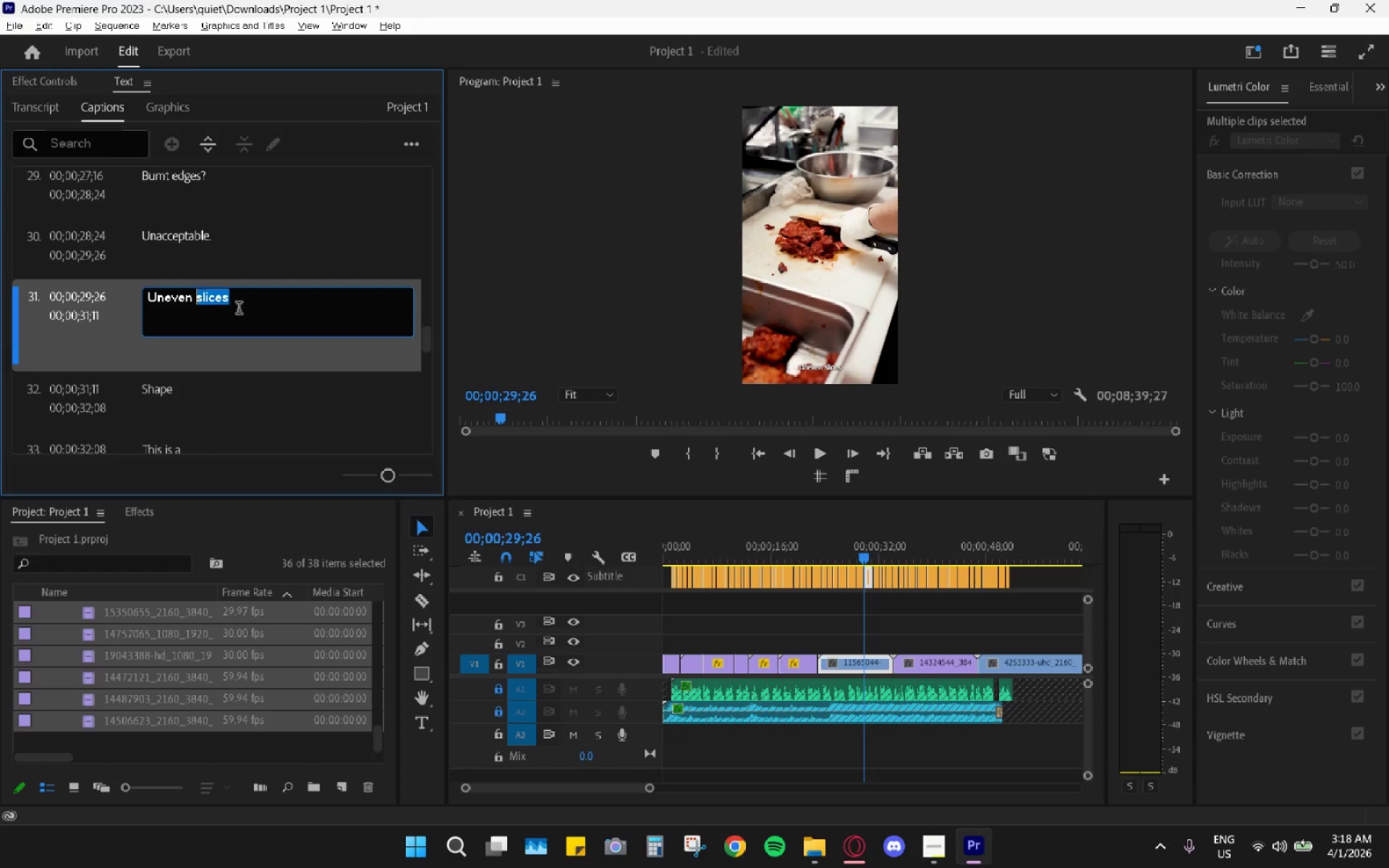 
left_click_drag(start_coordinate=[239, 310], to_coordinate=[234, 312])
 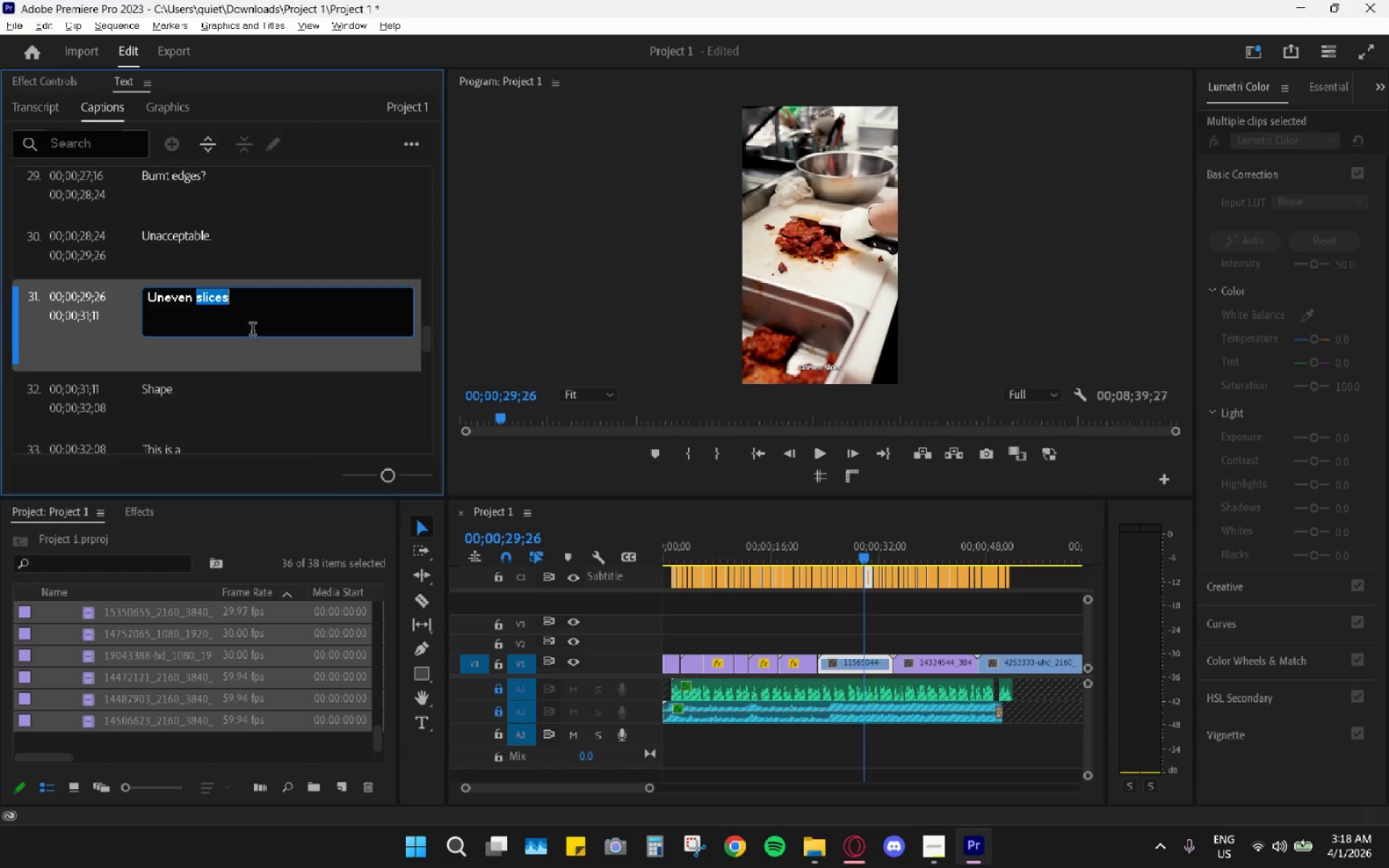 
left_click([255, 307])
 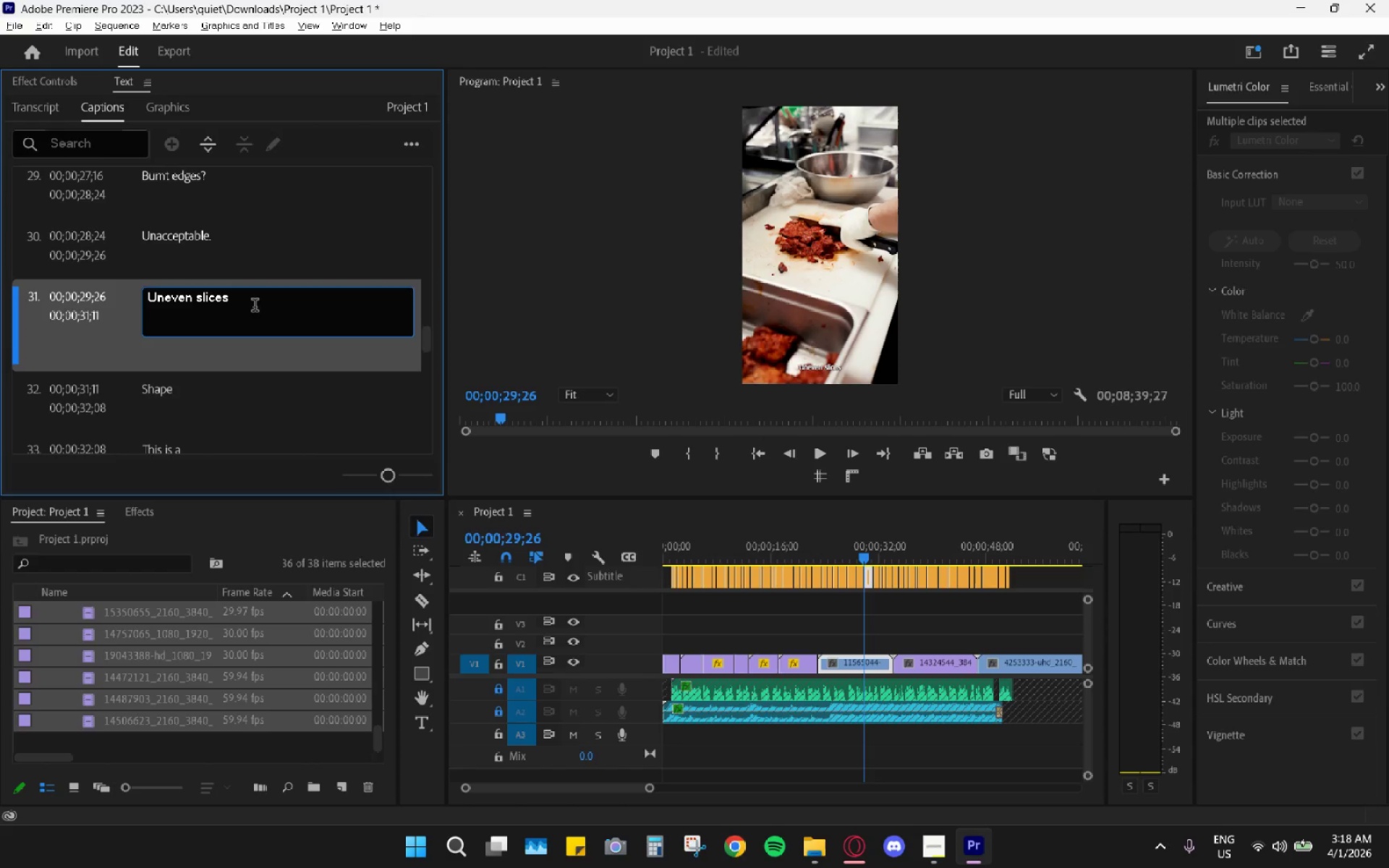 
key(Shift+ShiftRight)
 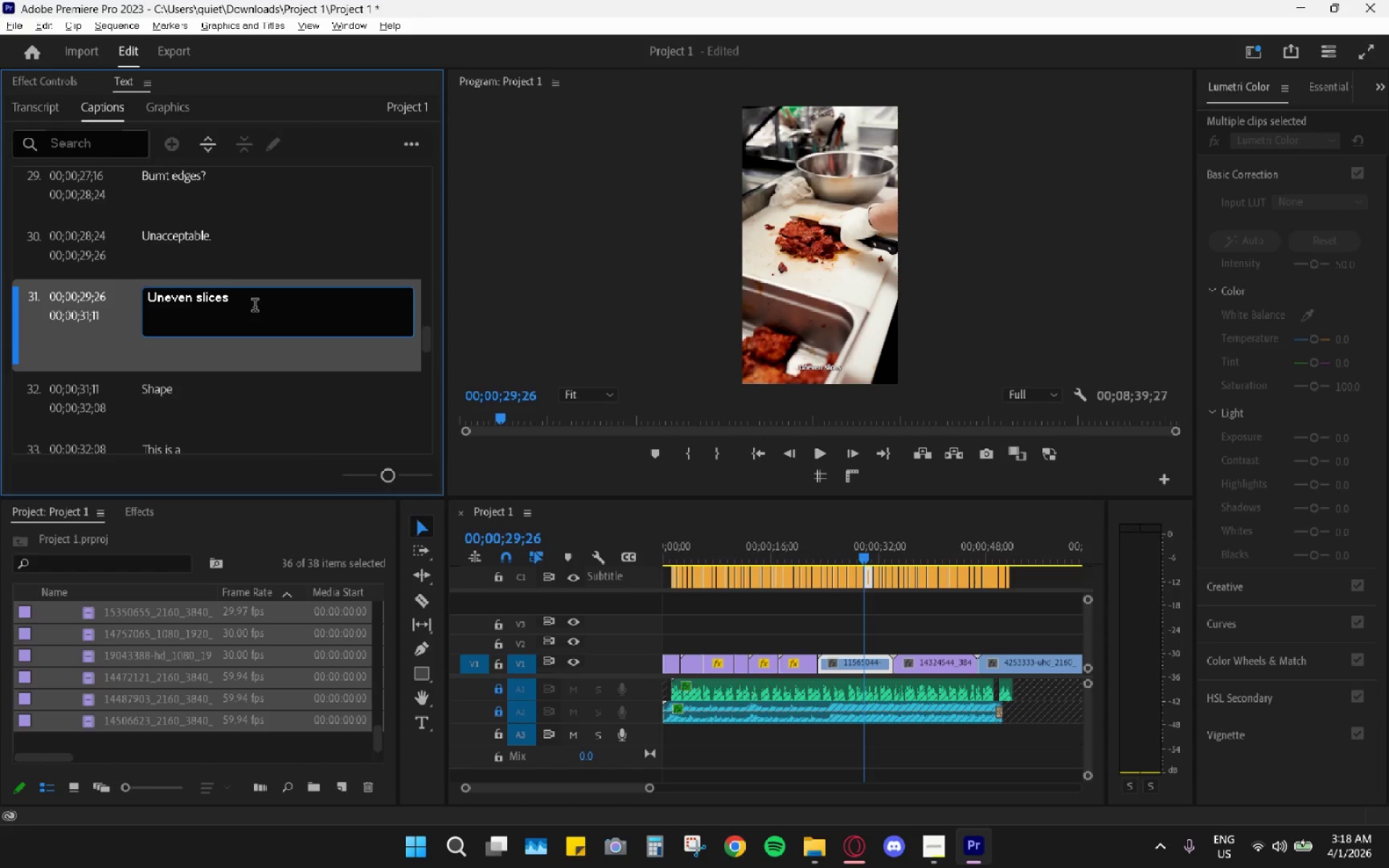 
key(Shift+Slash)
 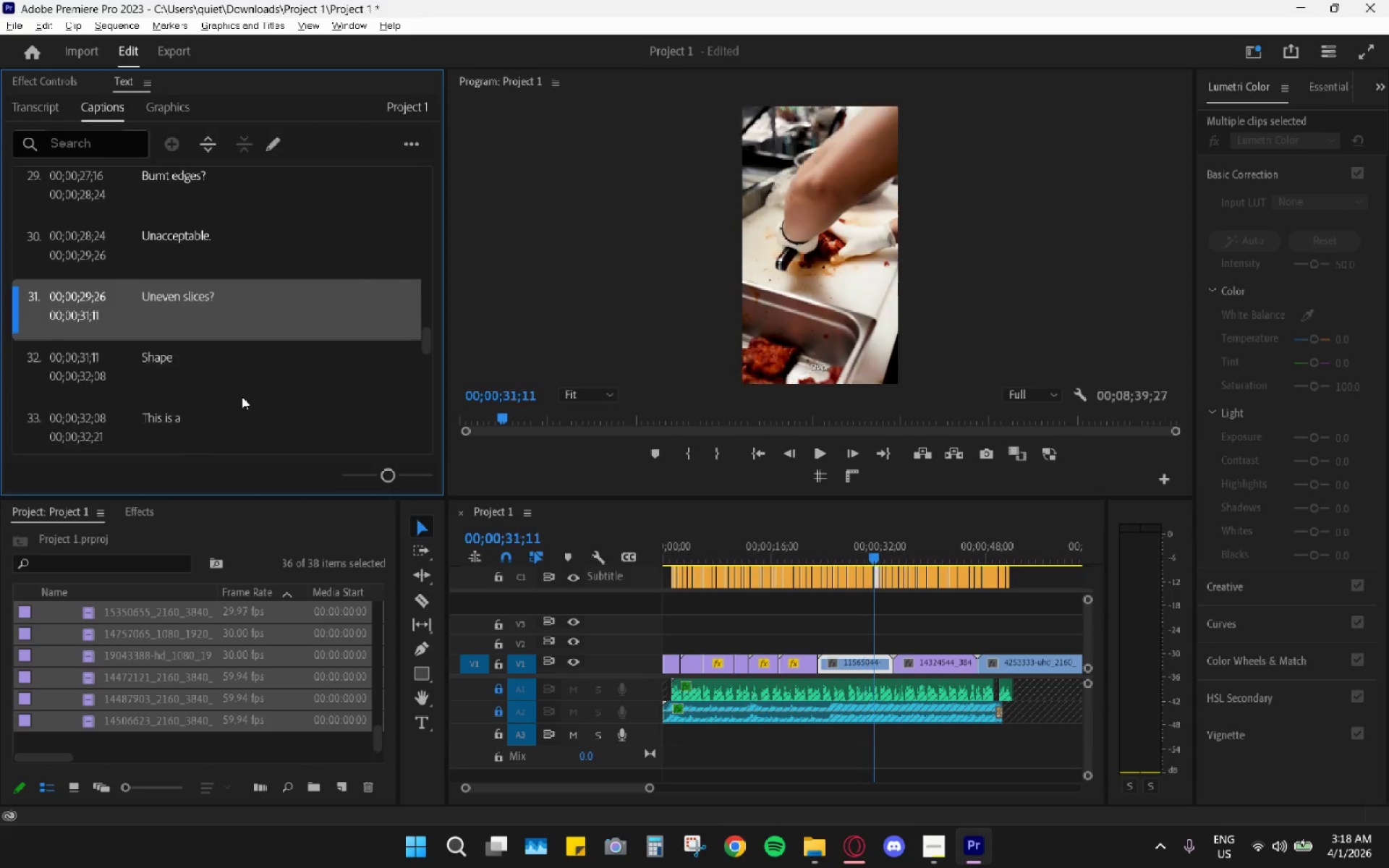 
double_click([214, 367])
 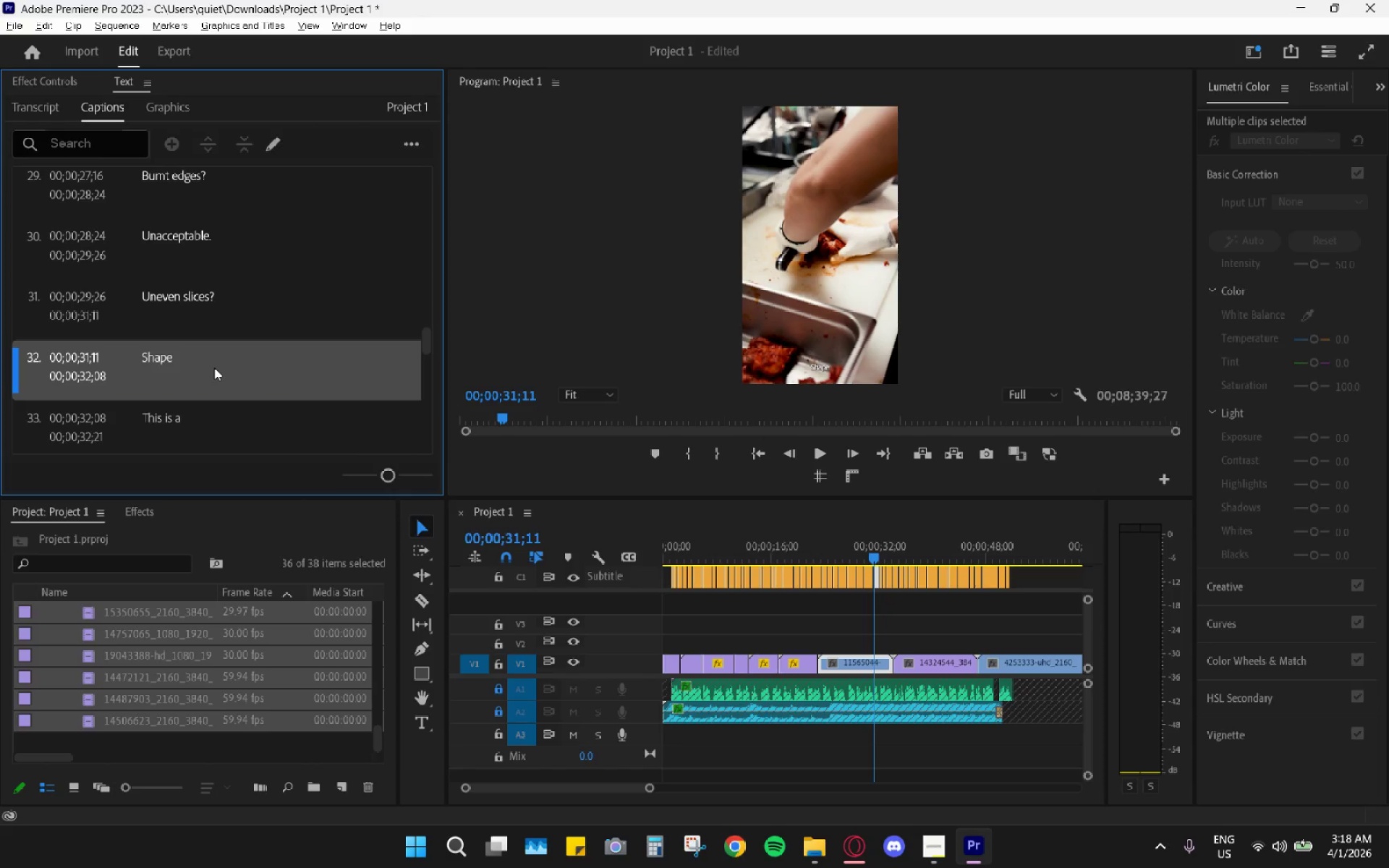 
triple_click([214, 367])
 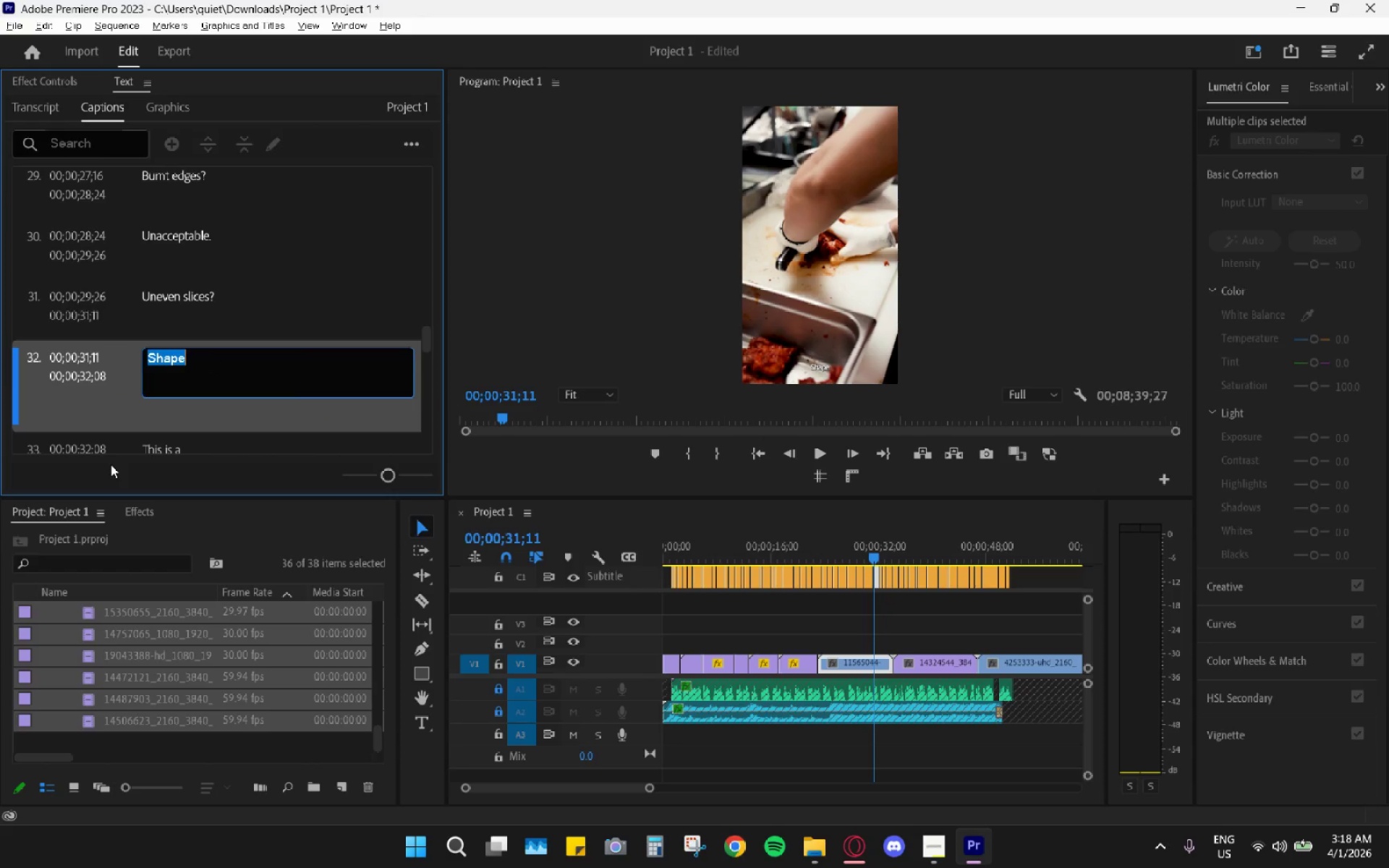 
type(Shameful.)
 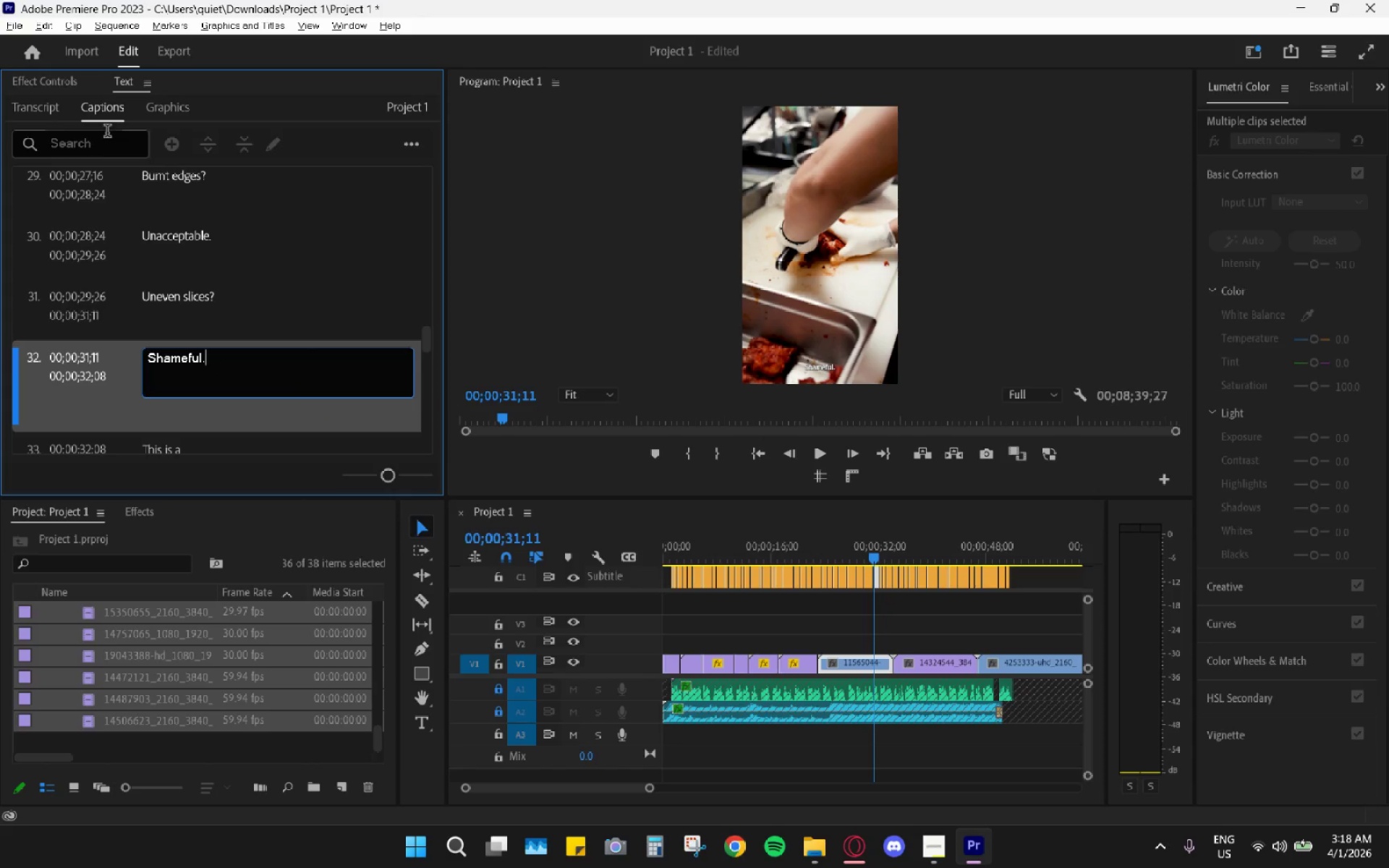 
key(Enter)
 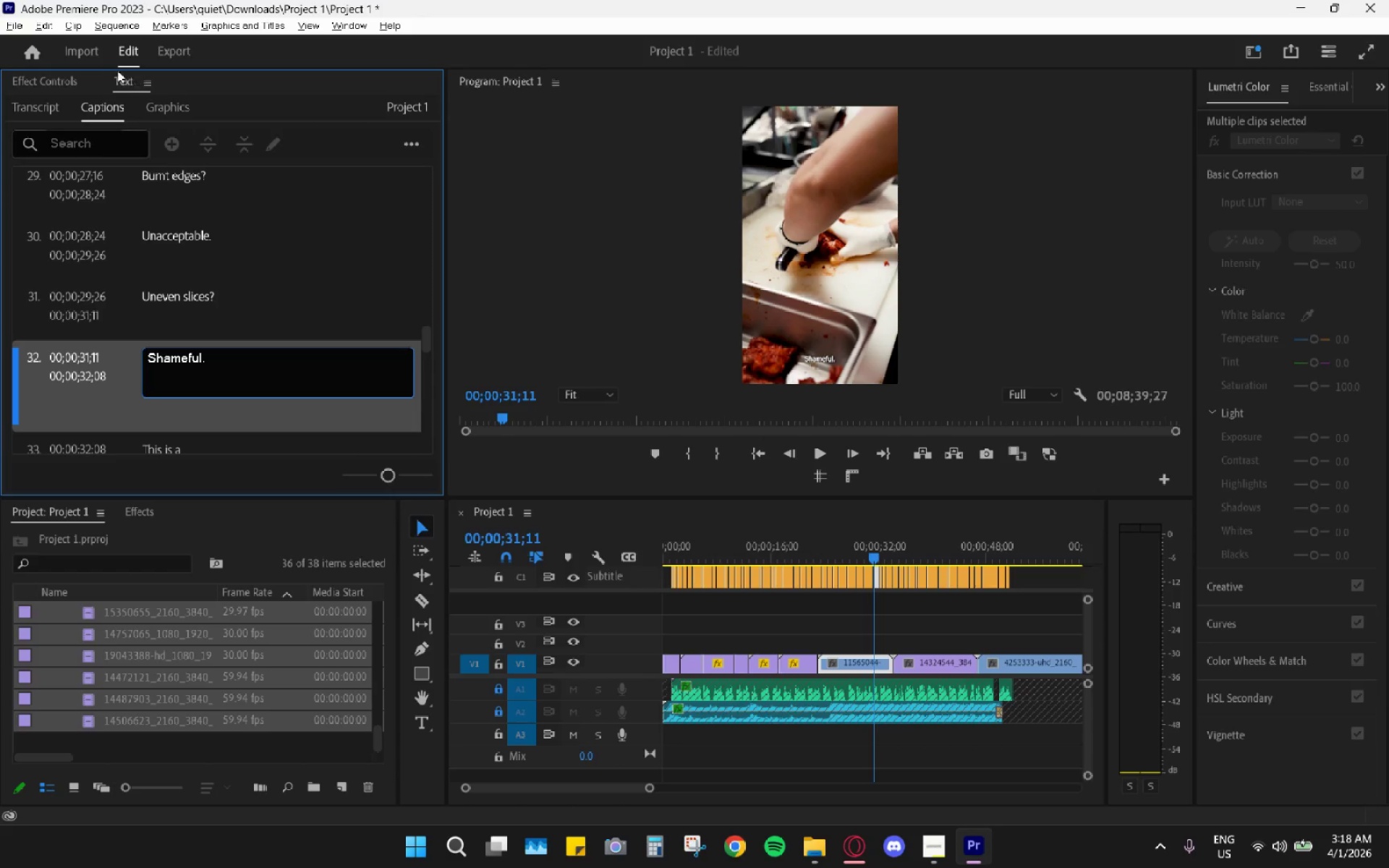 
key(Backspace)
 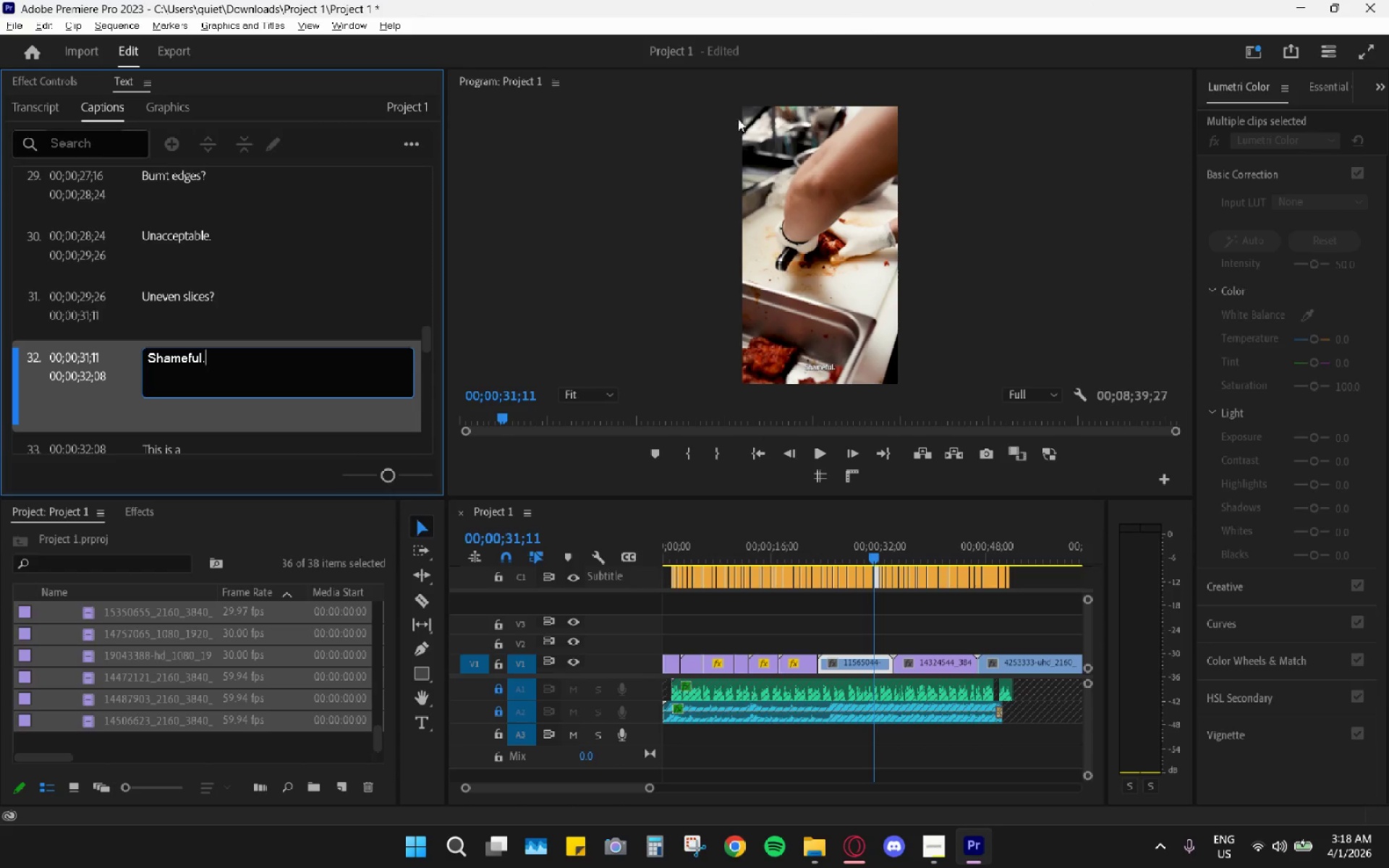 
left_click([370, 305])
 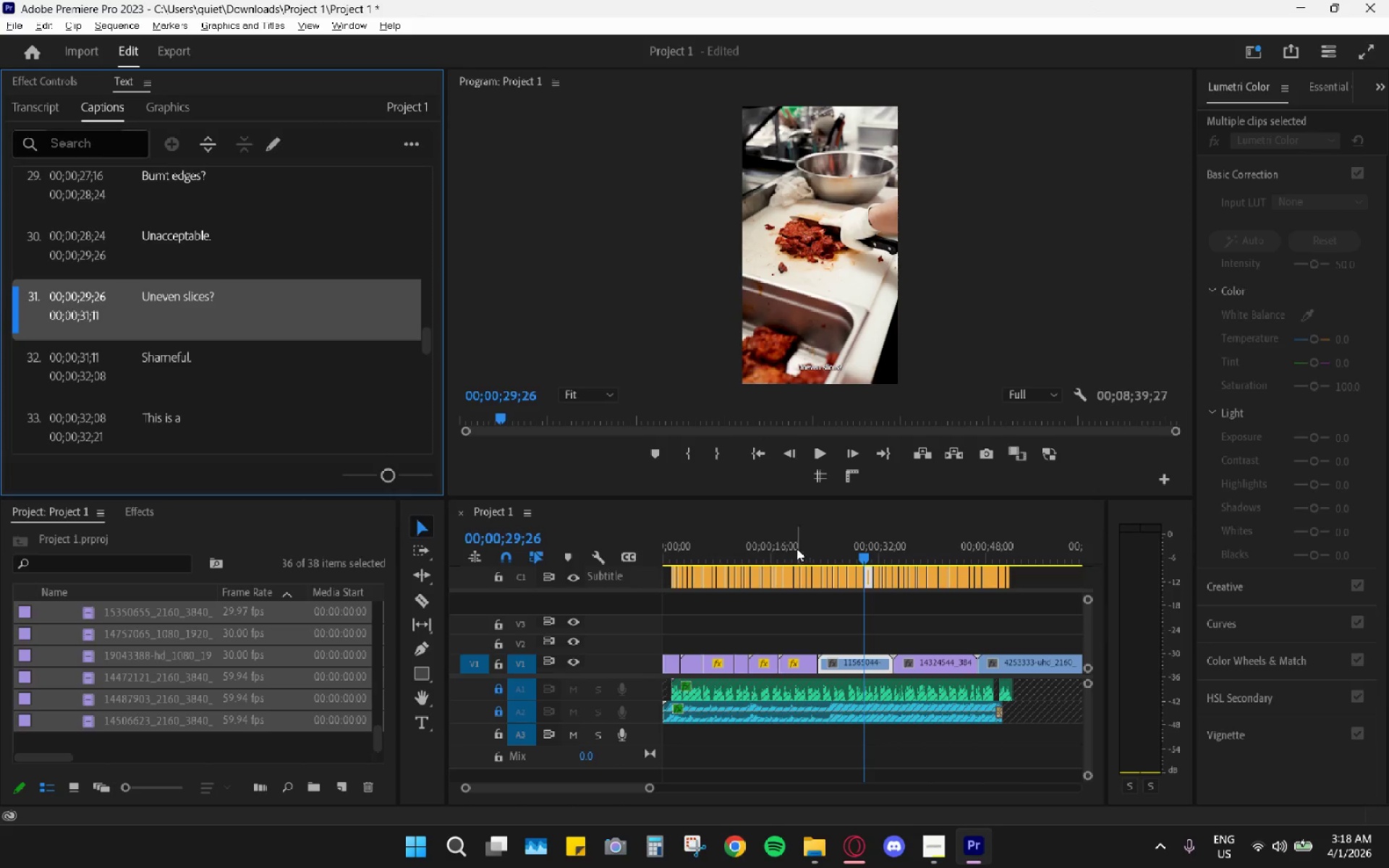 
left_click([815, 542])
 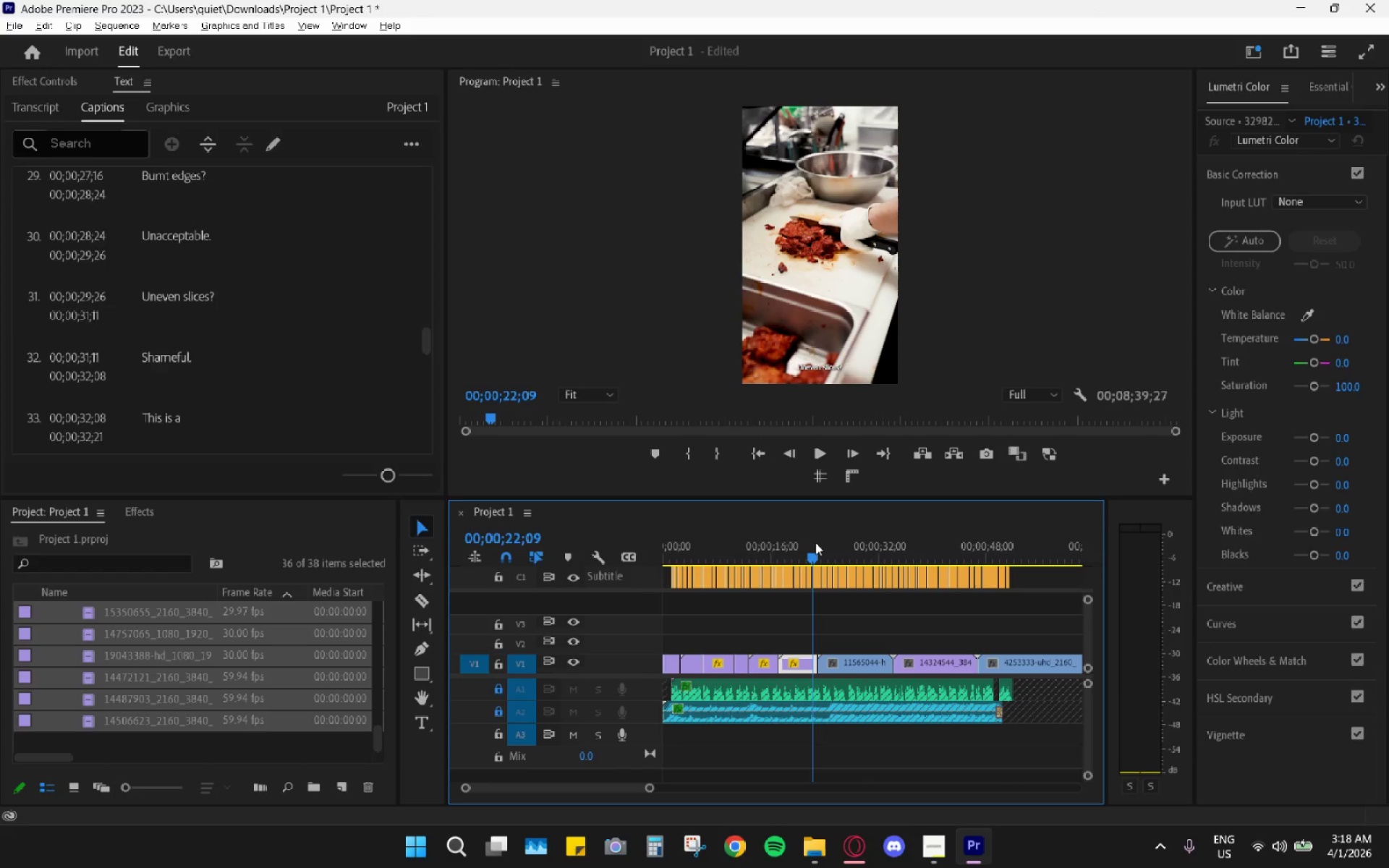 
key(Space)
 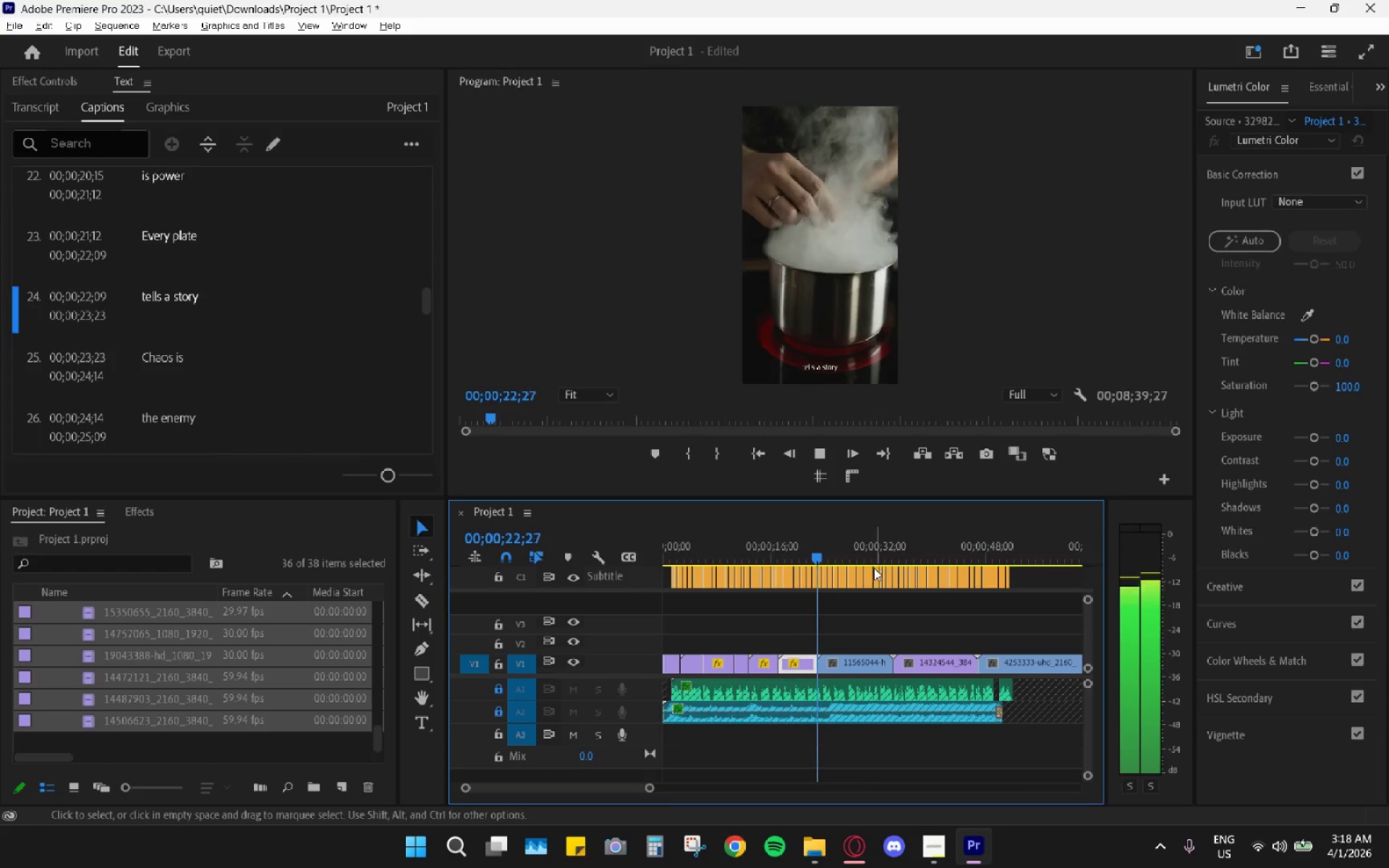 
key(Alt+AltLeft)
 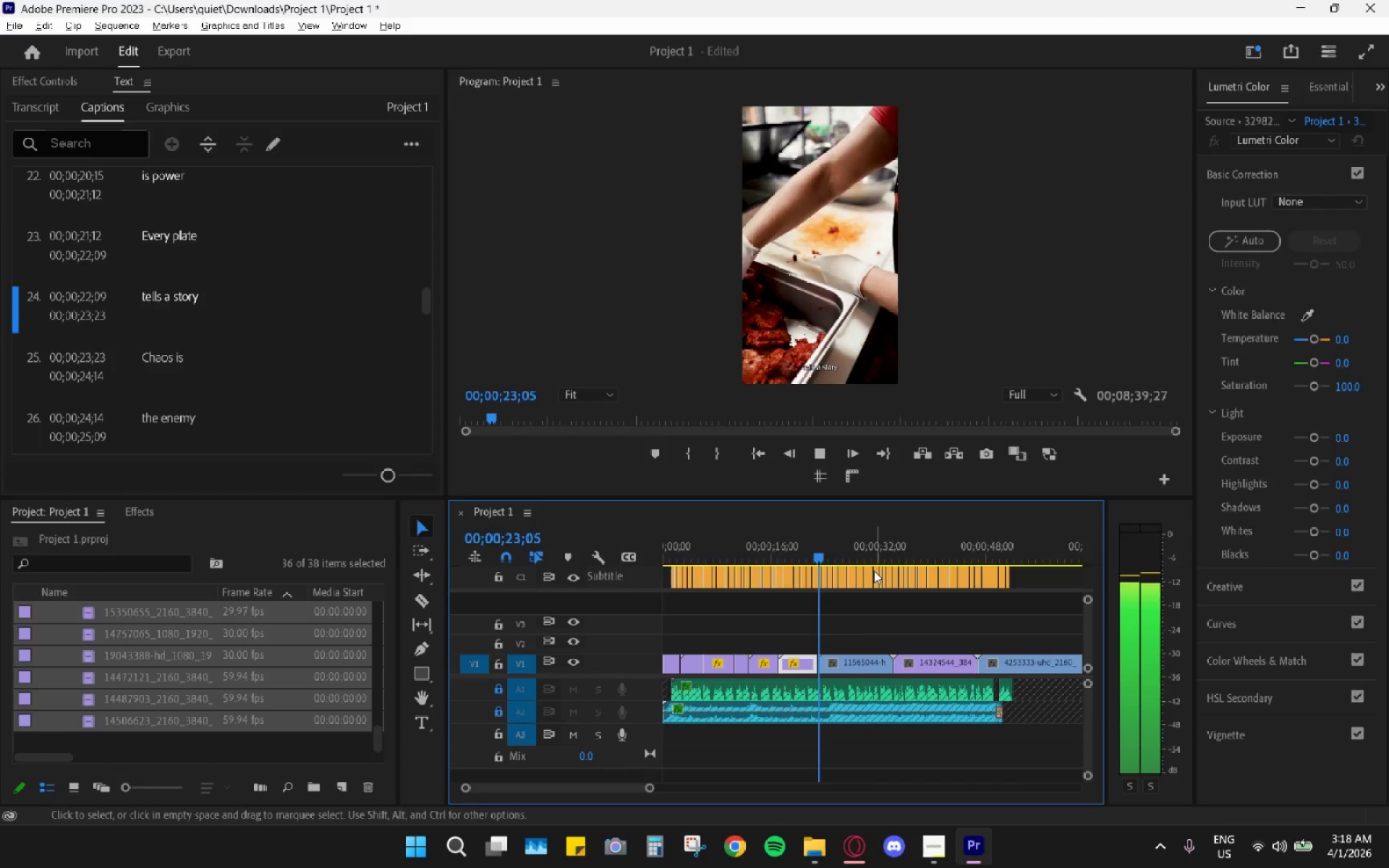 
key(Alt+Tab)
 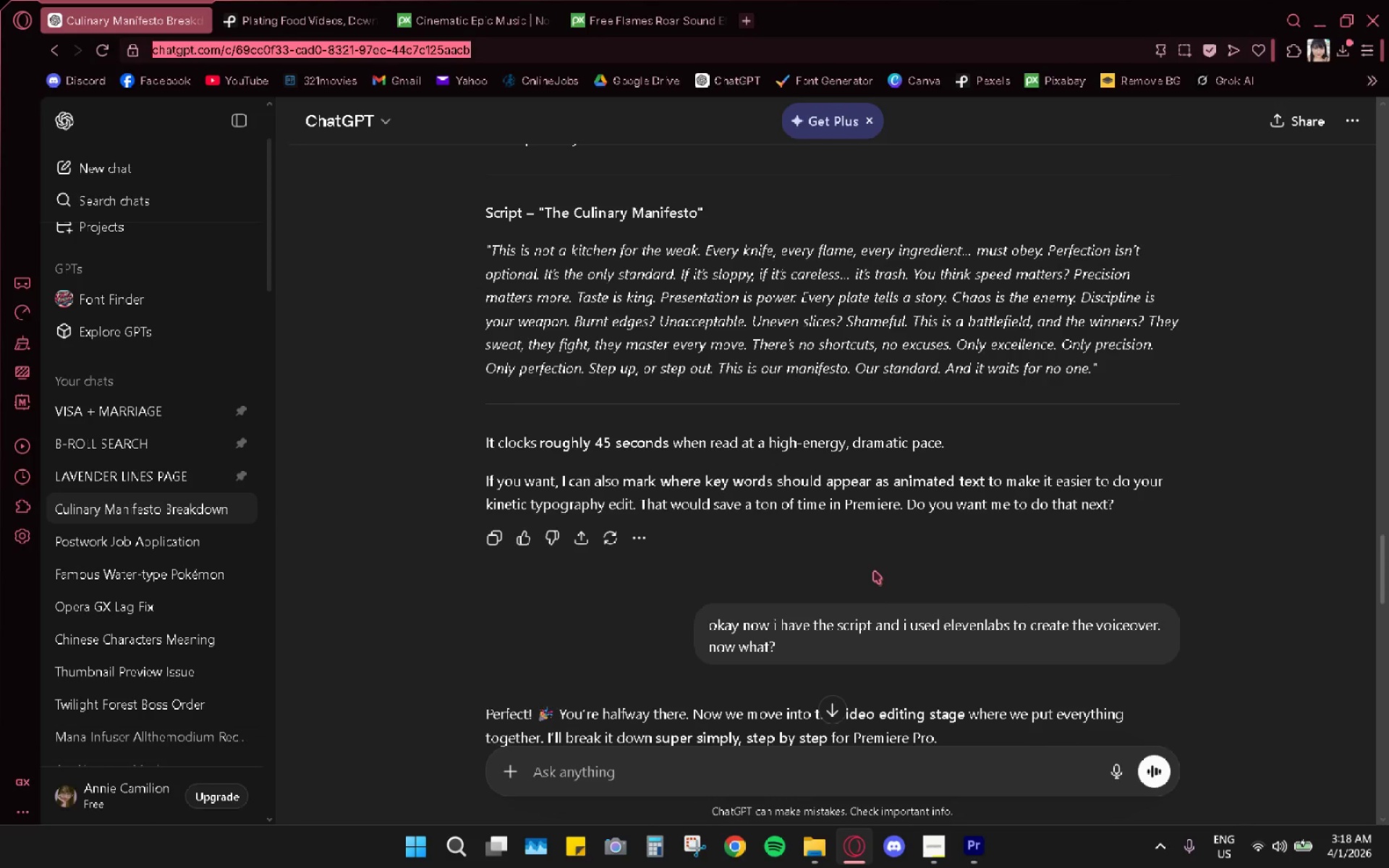 
key(Alt+AltLeft)
 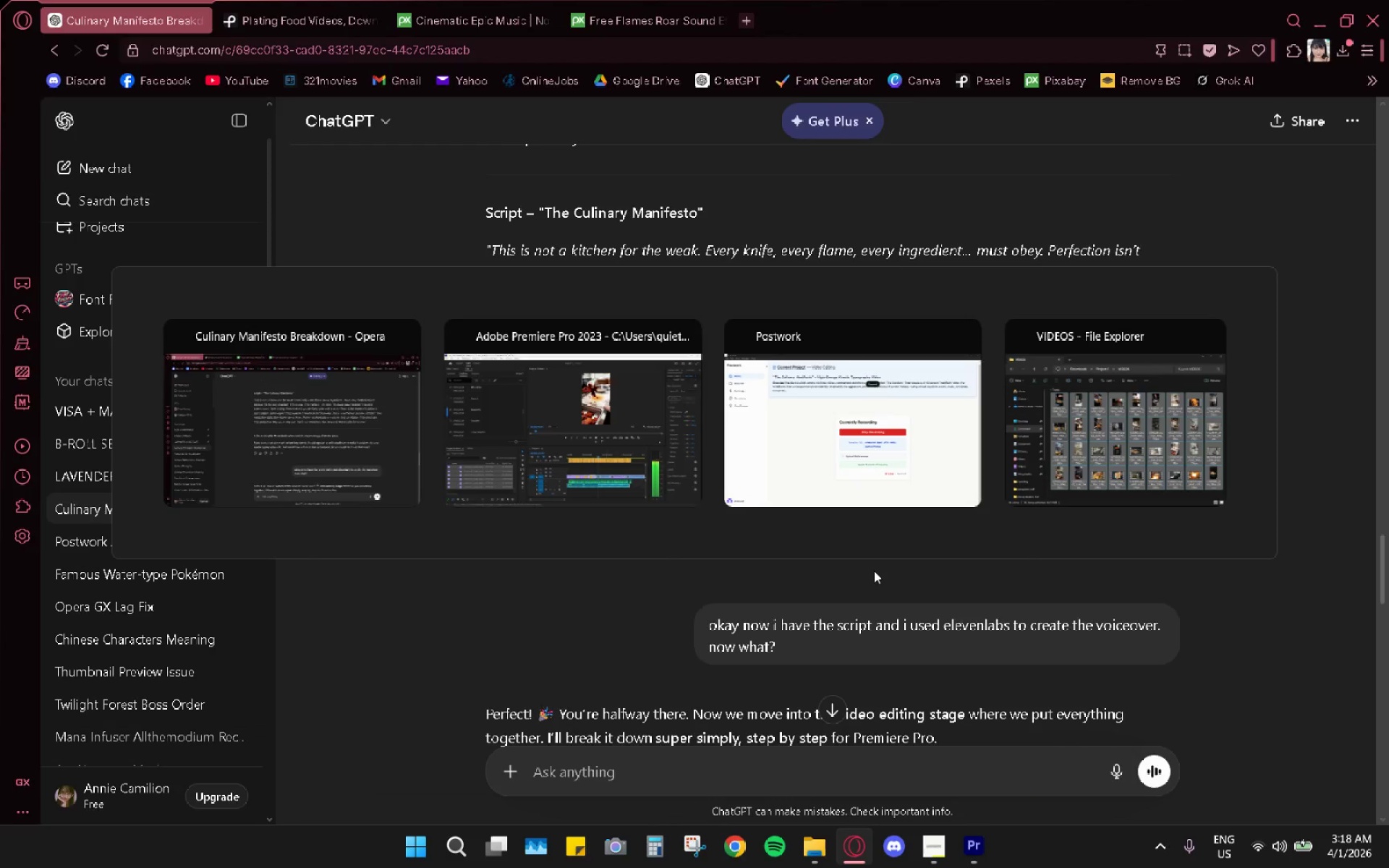 
key(Alt+Tab)
 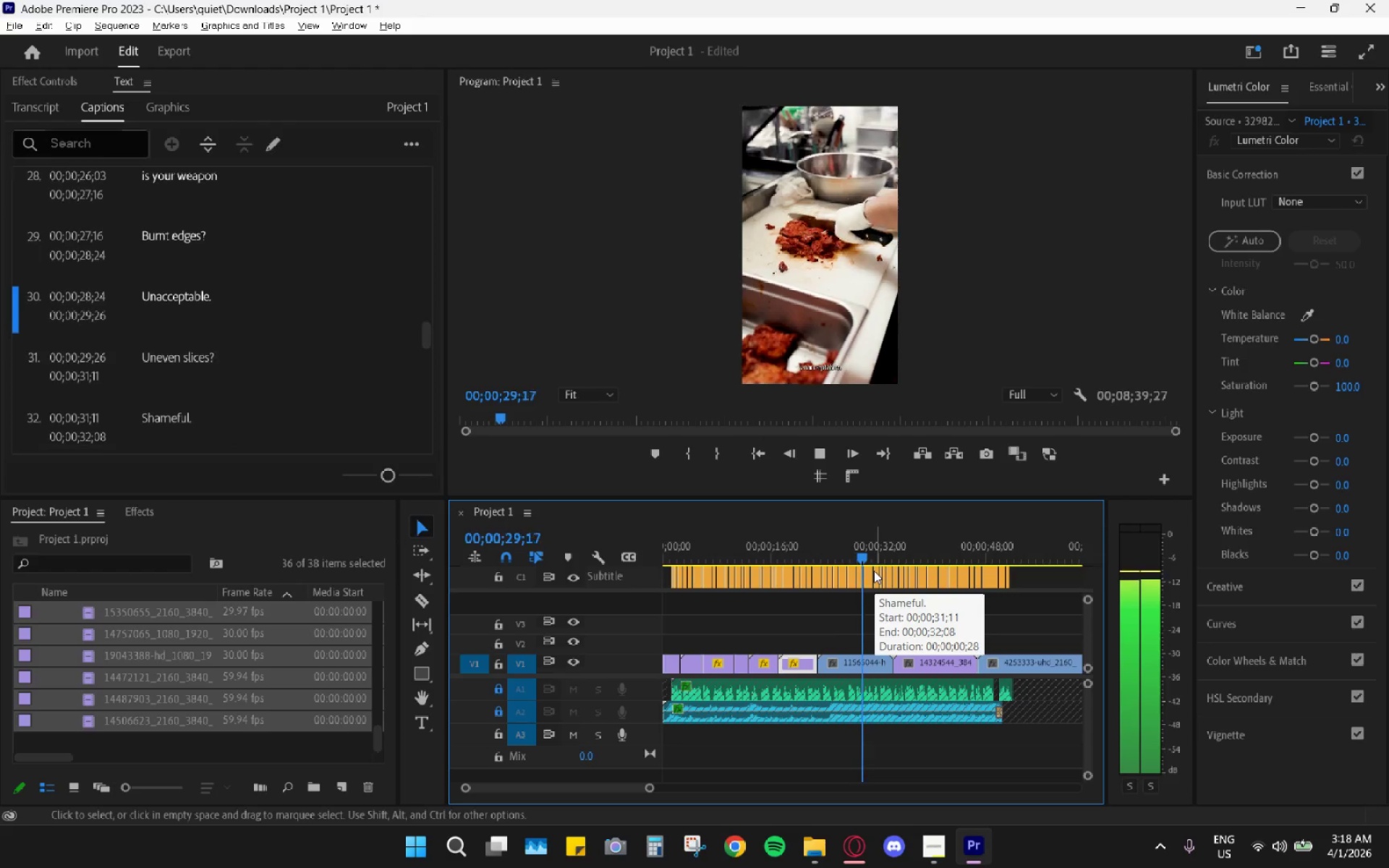 
wait(9.31)
 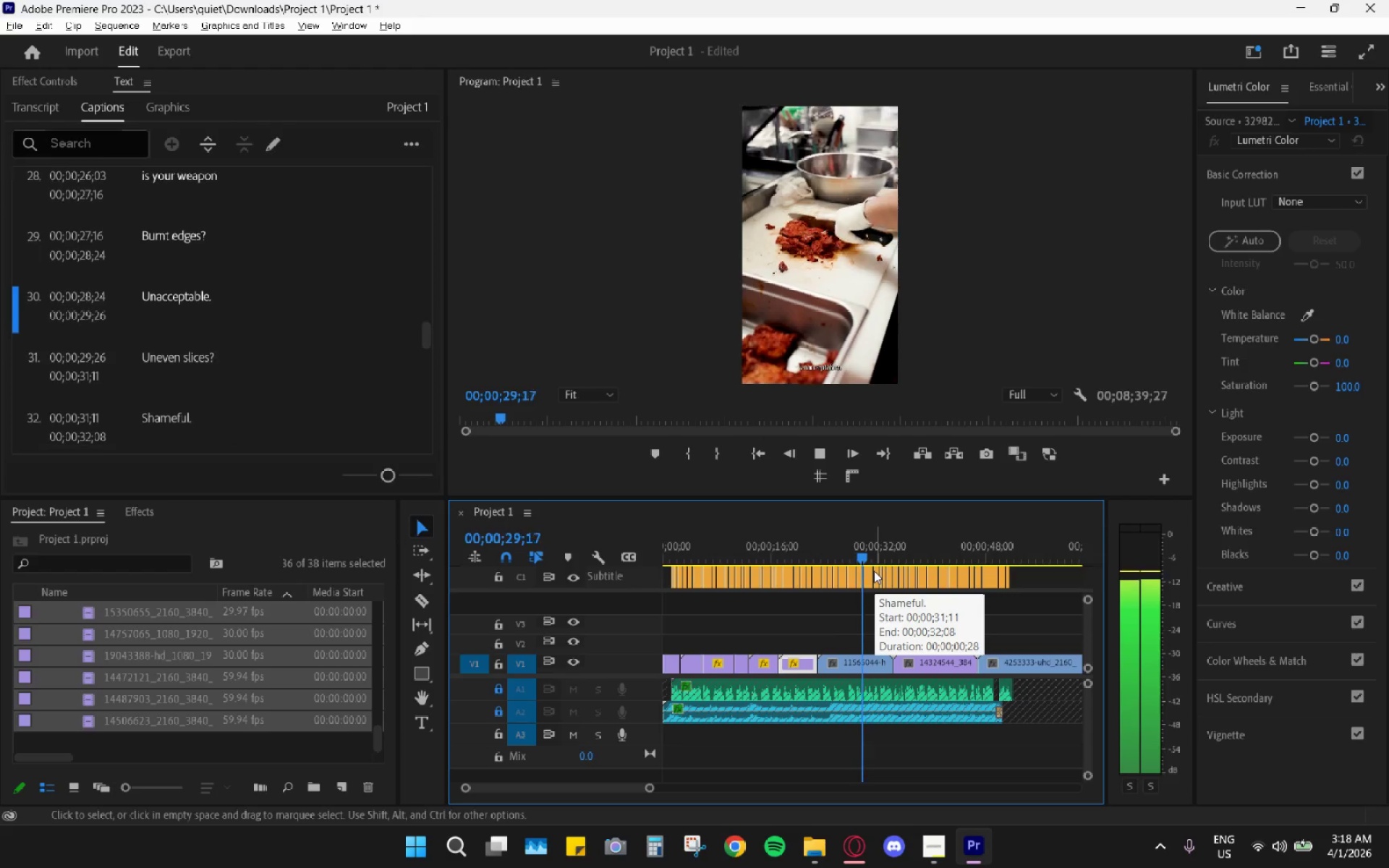 
key(Space)
 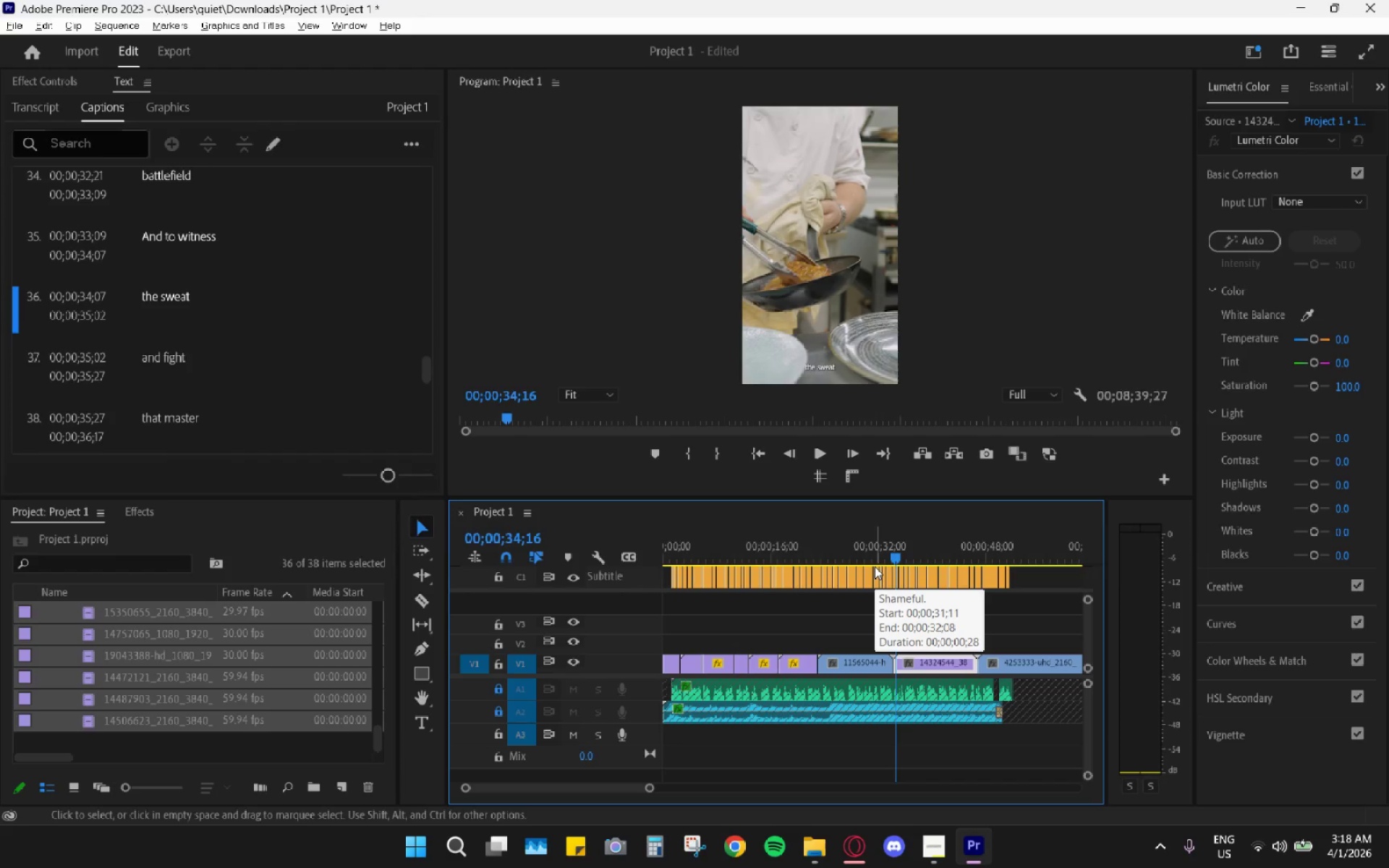 
key(Alt+AltLeft)
 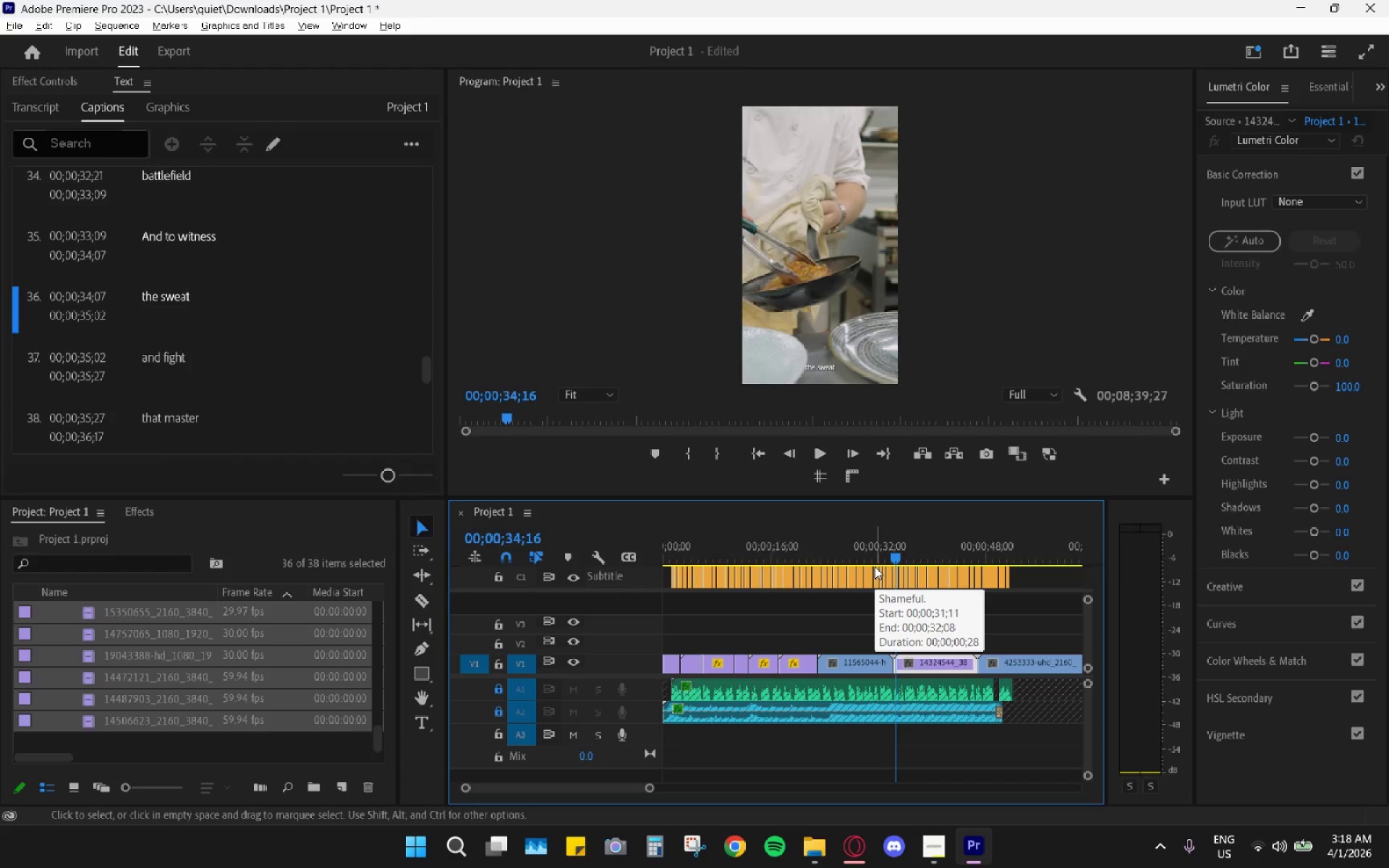 
key(Alt+Tab)
 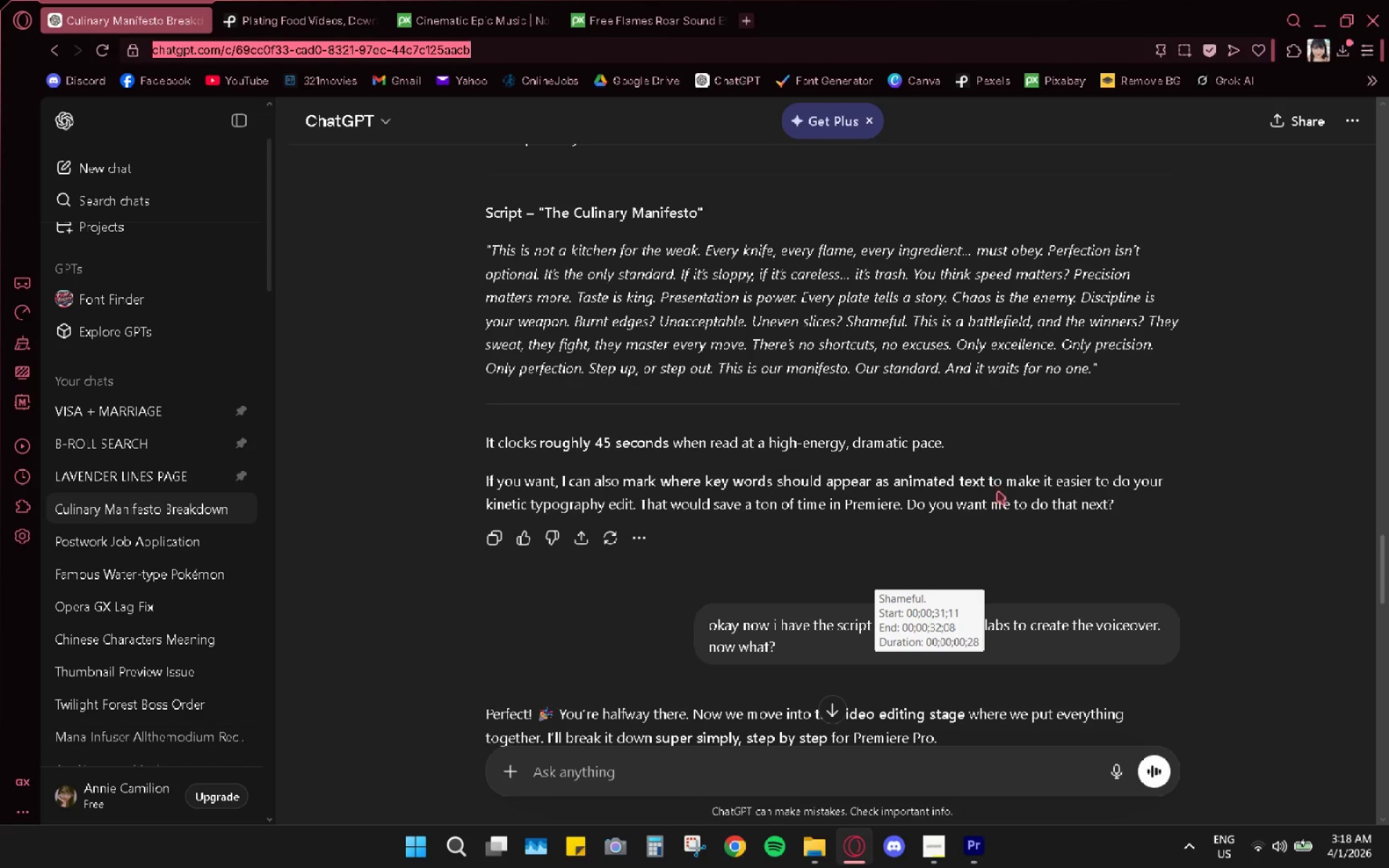 
key(Alt+AltLeft)
 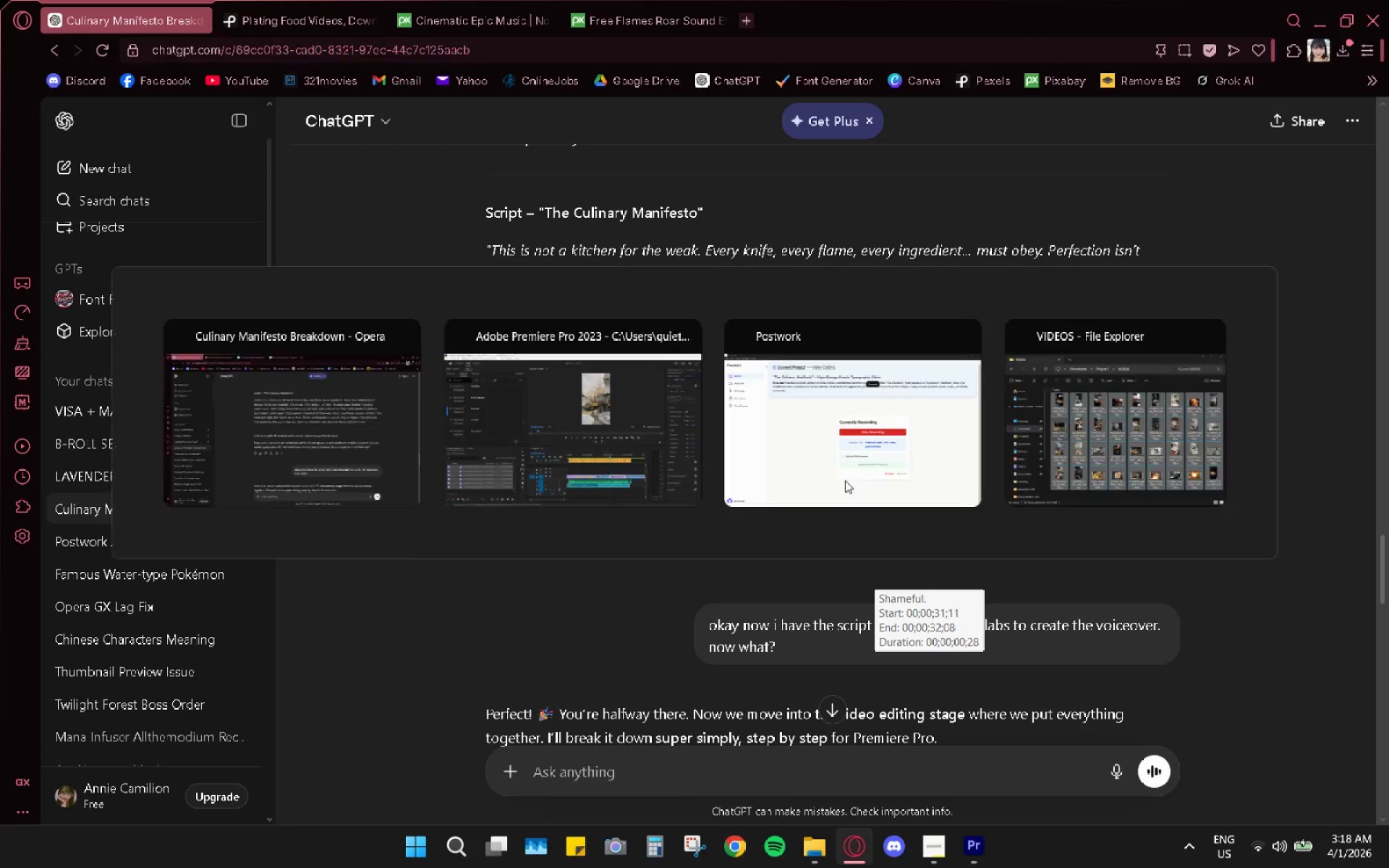 
key(Alt+Tab)
 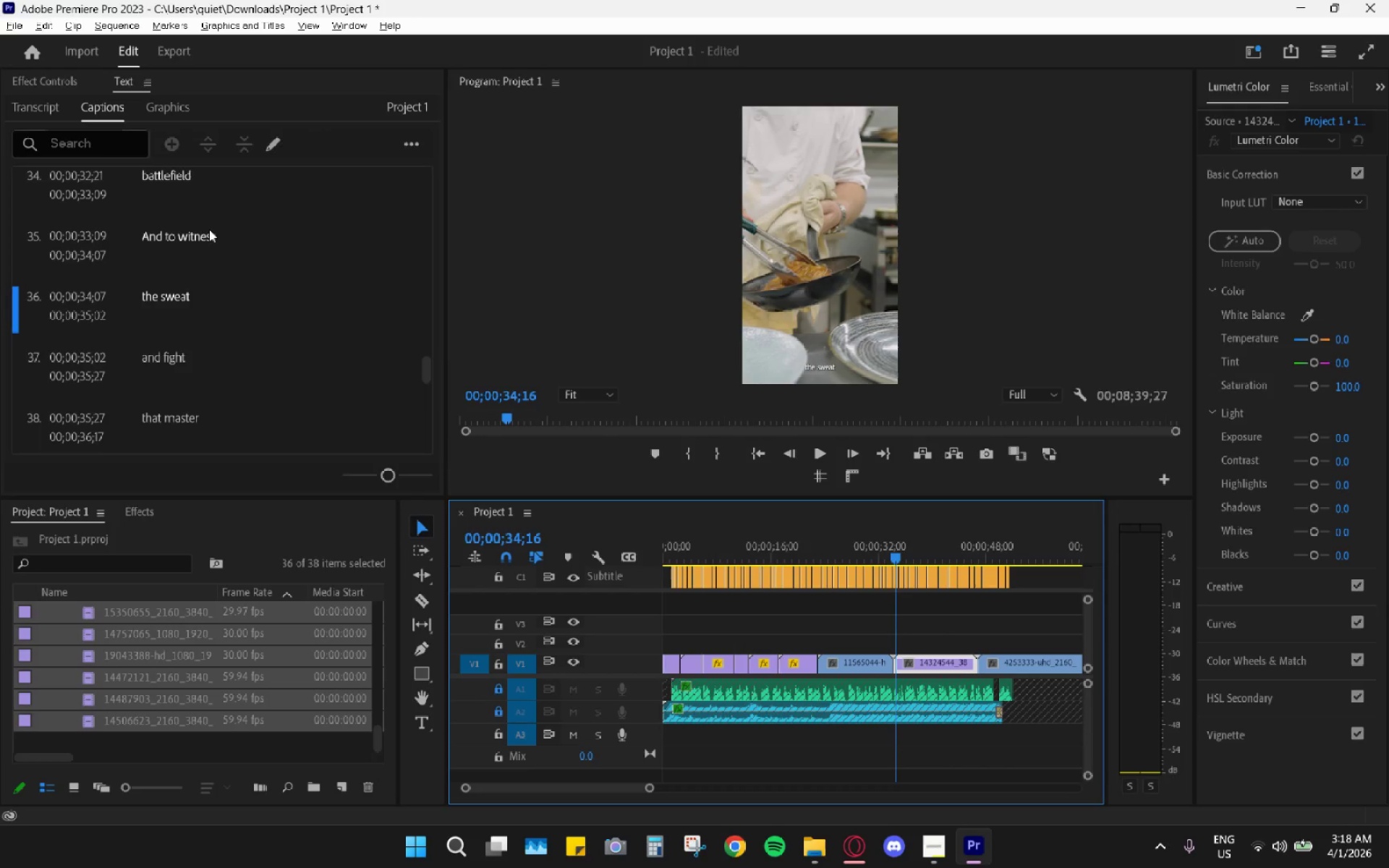 
double_click([209, 229])
 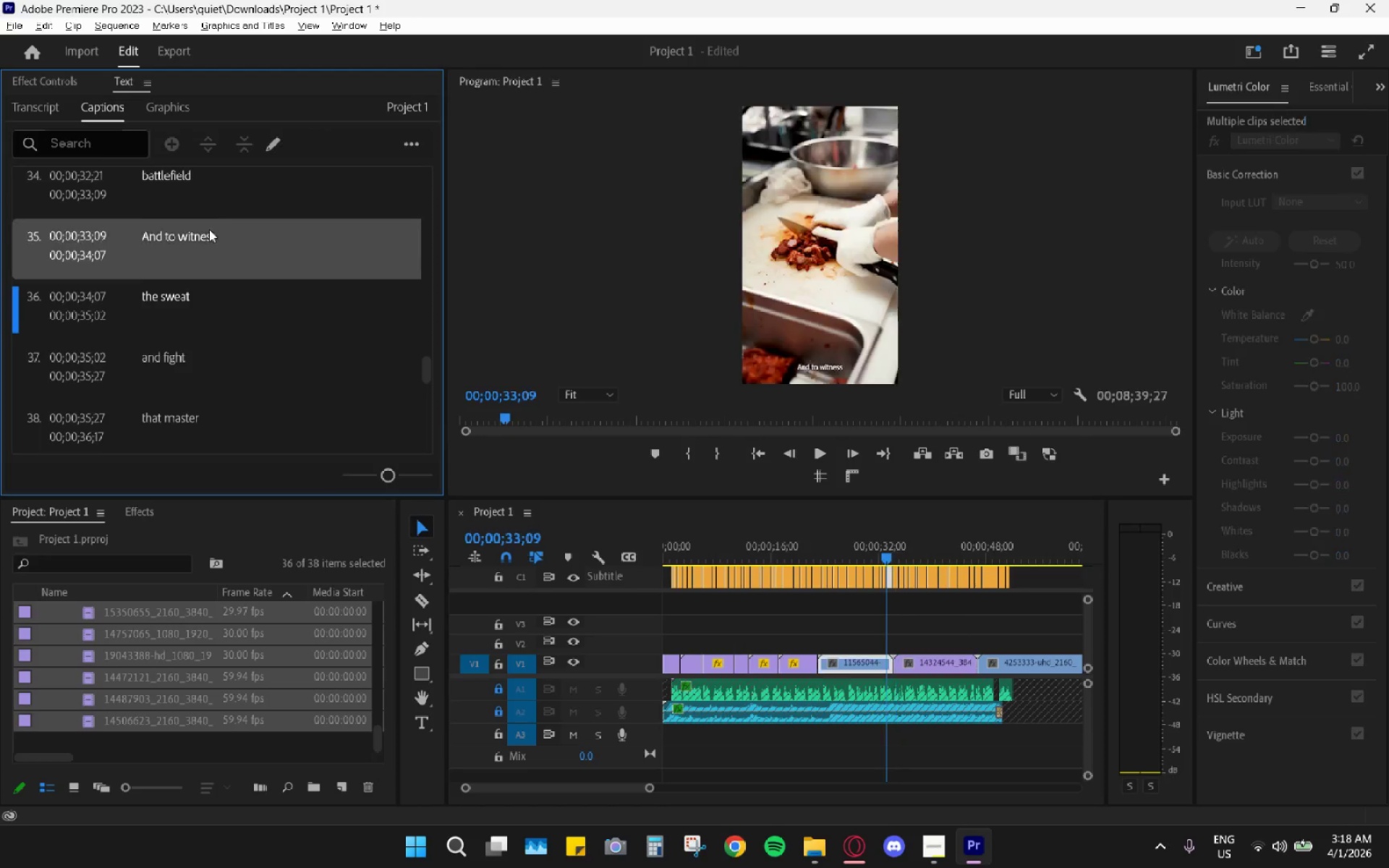 
triple_click([209, 229])
 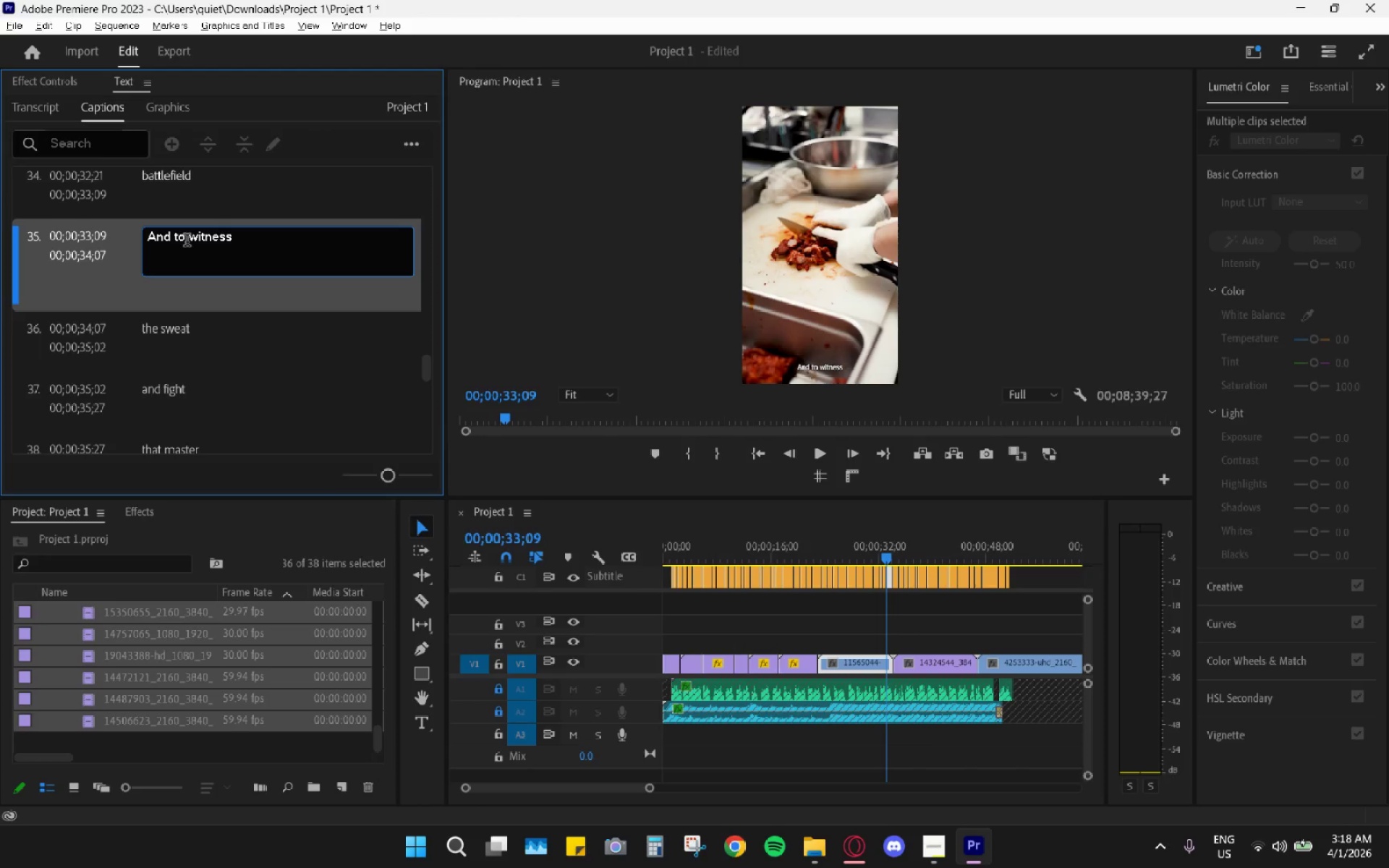 
left_click_drag(start_coordinate=[179, 238], to_coordinate=[354, 237])
 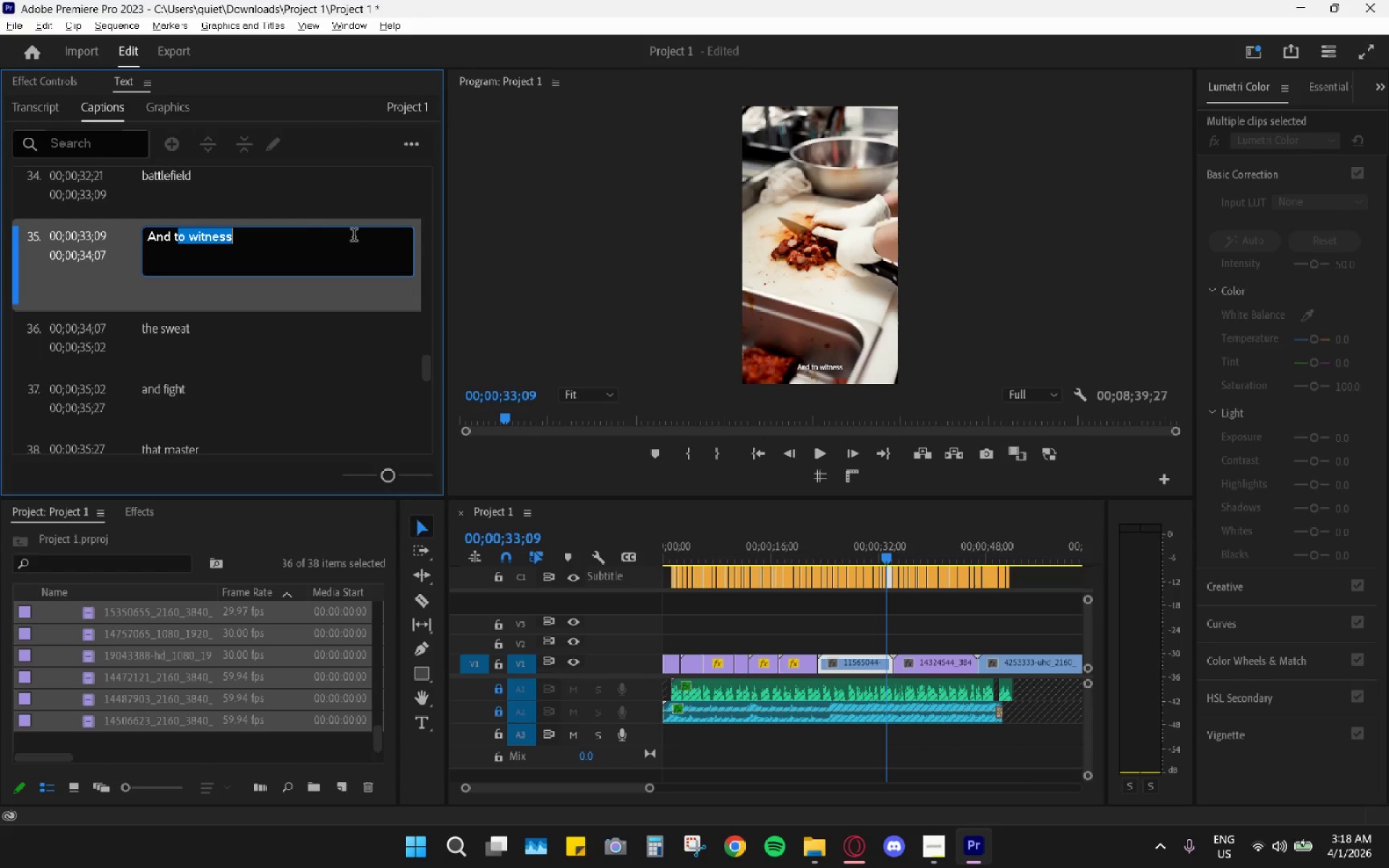 
type(he winer)
key(Backspace)
key(Backspace)
type(ners?)
 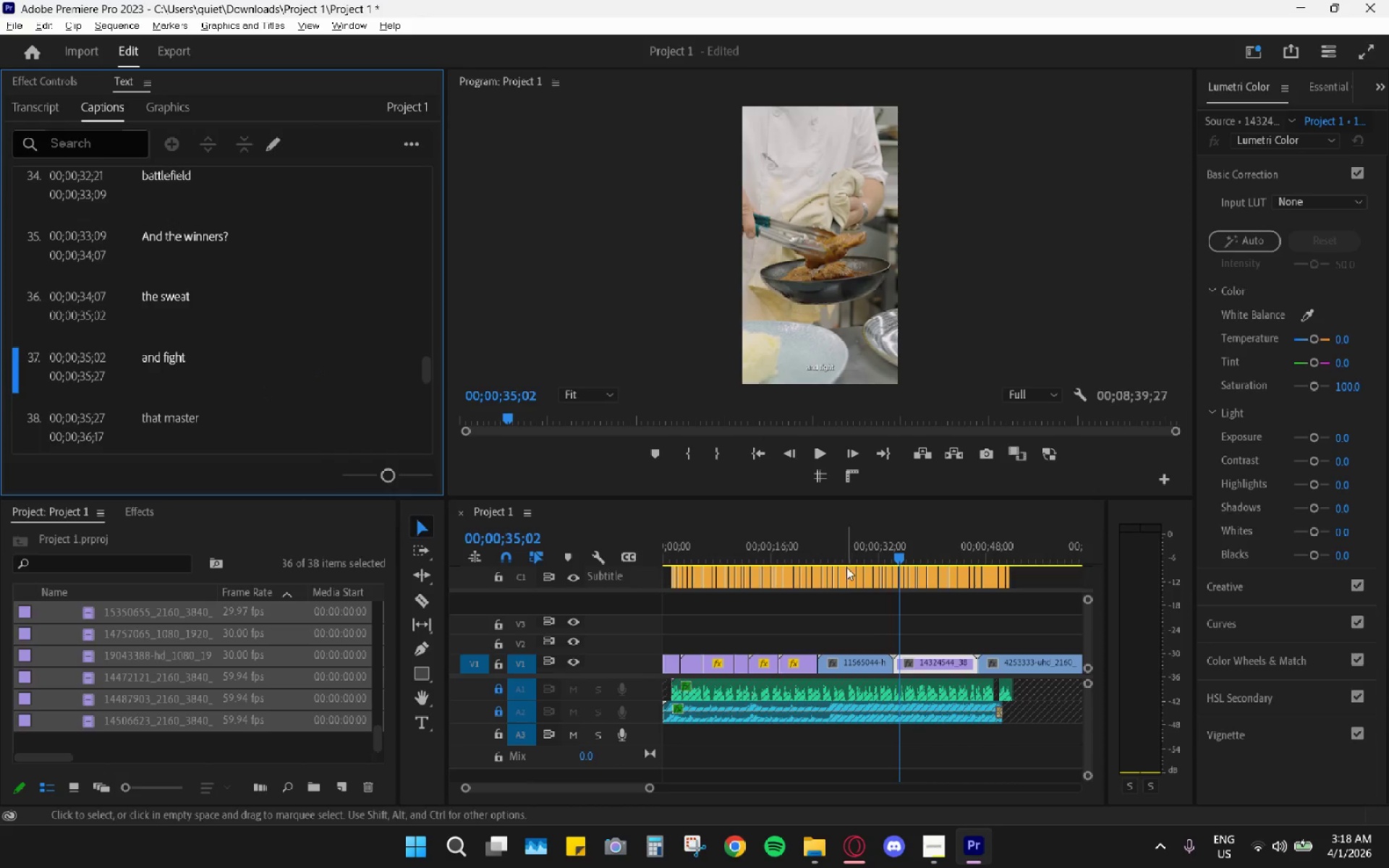 
double_click([884, 550])
 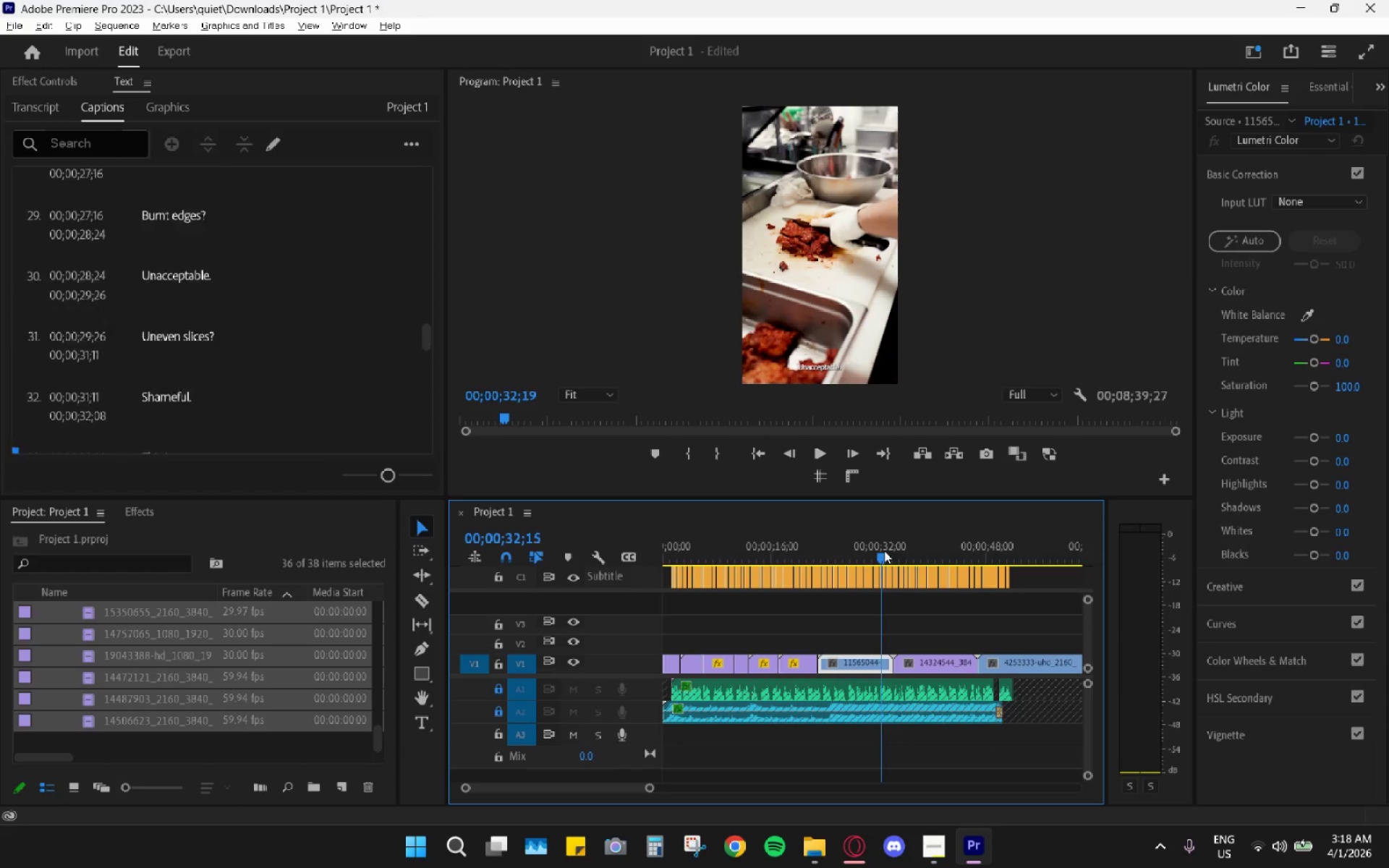 
key(Space)
 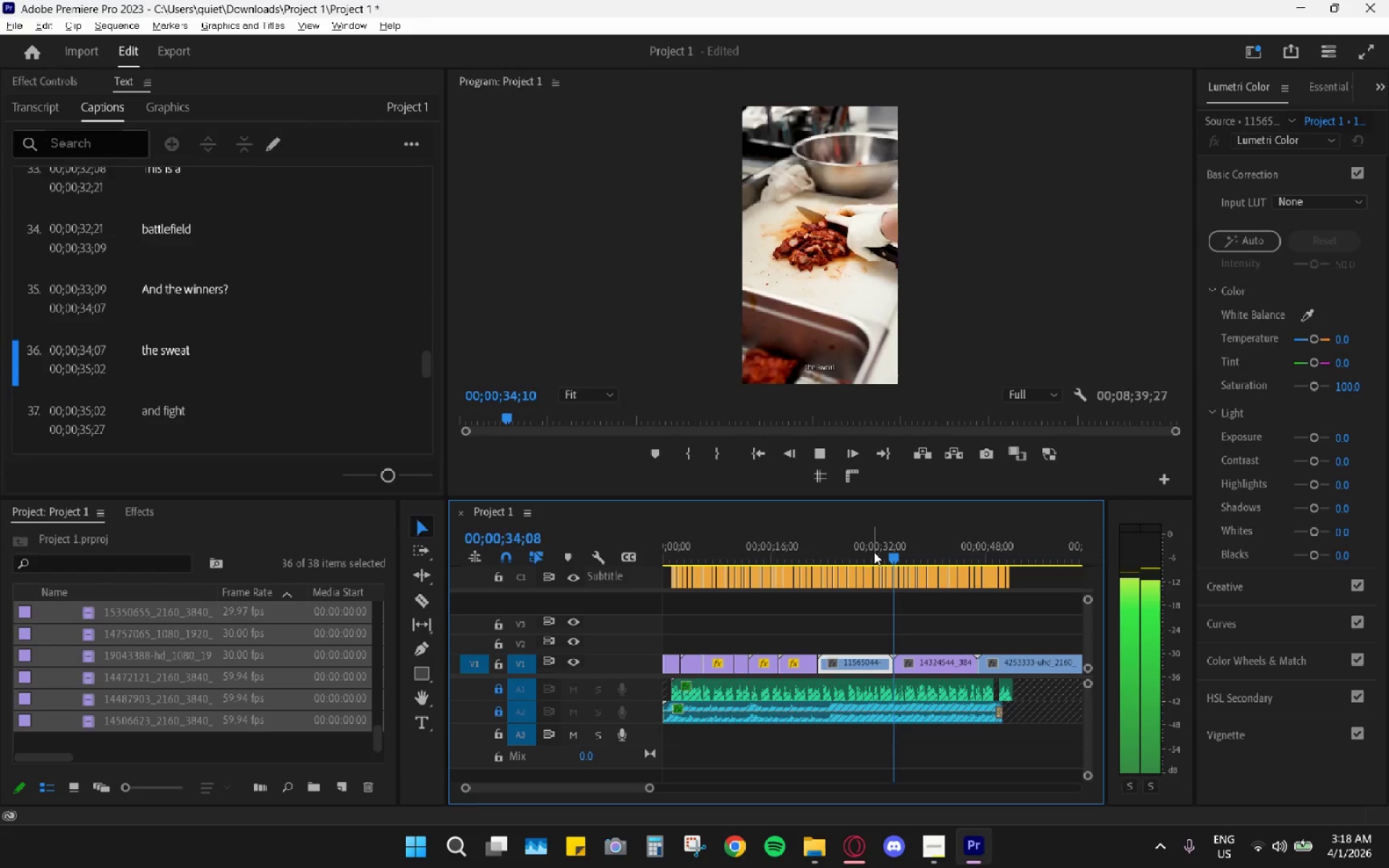 
key(Space)
 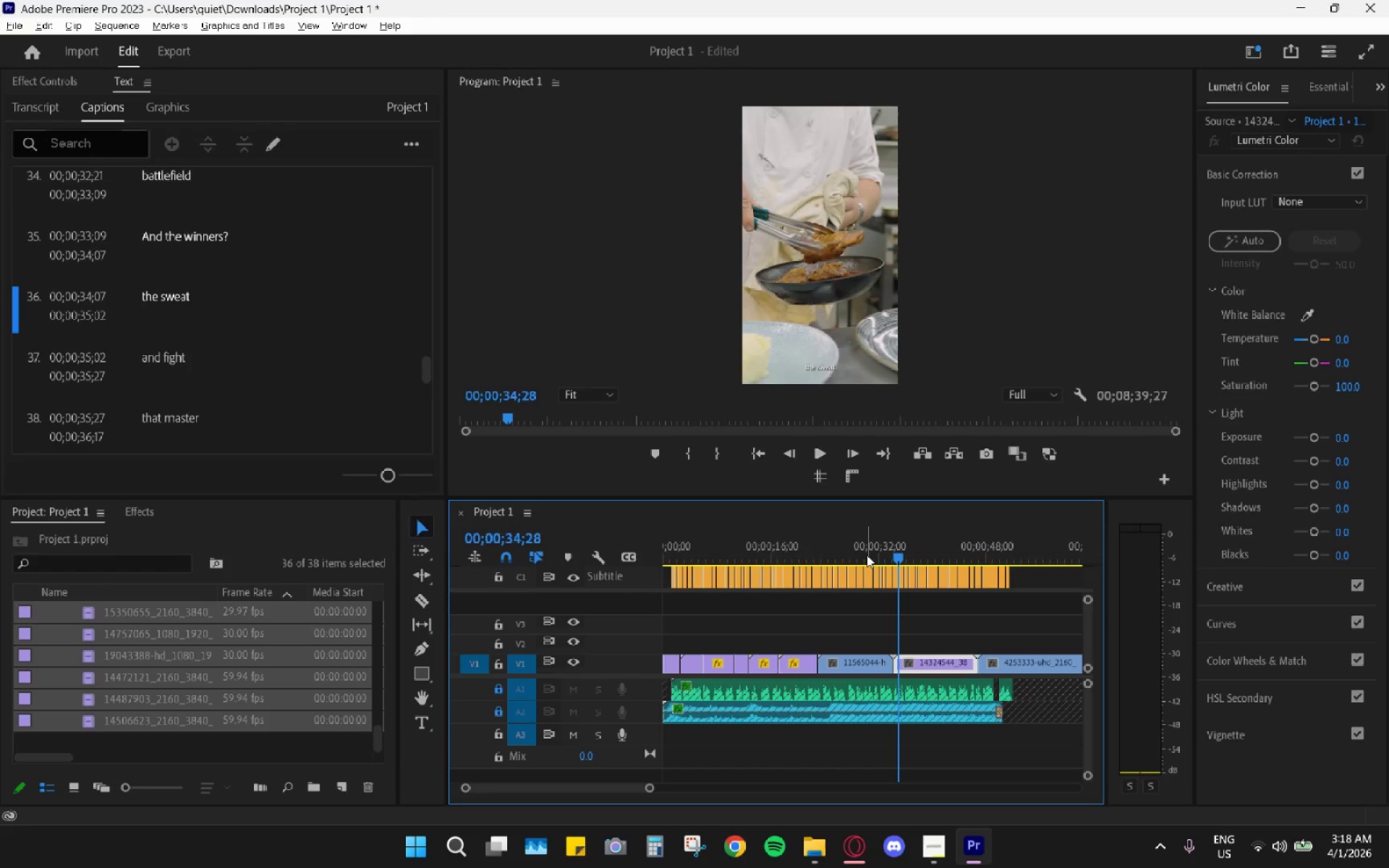 
key(Alt+AltLeft)
 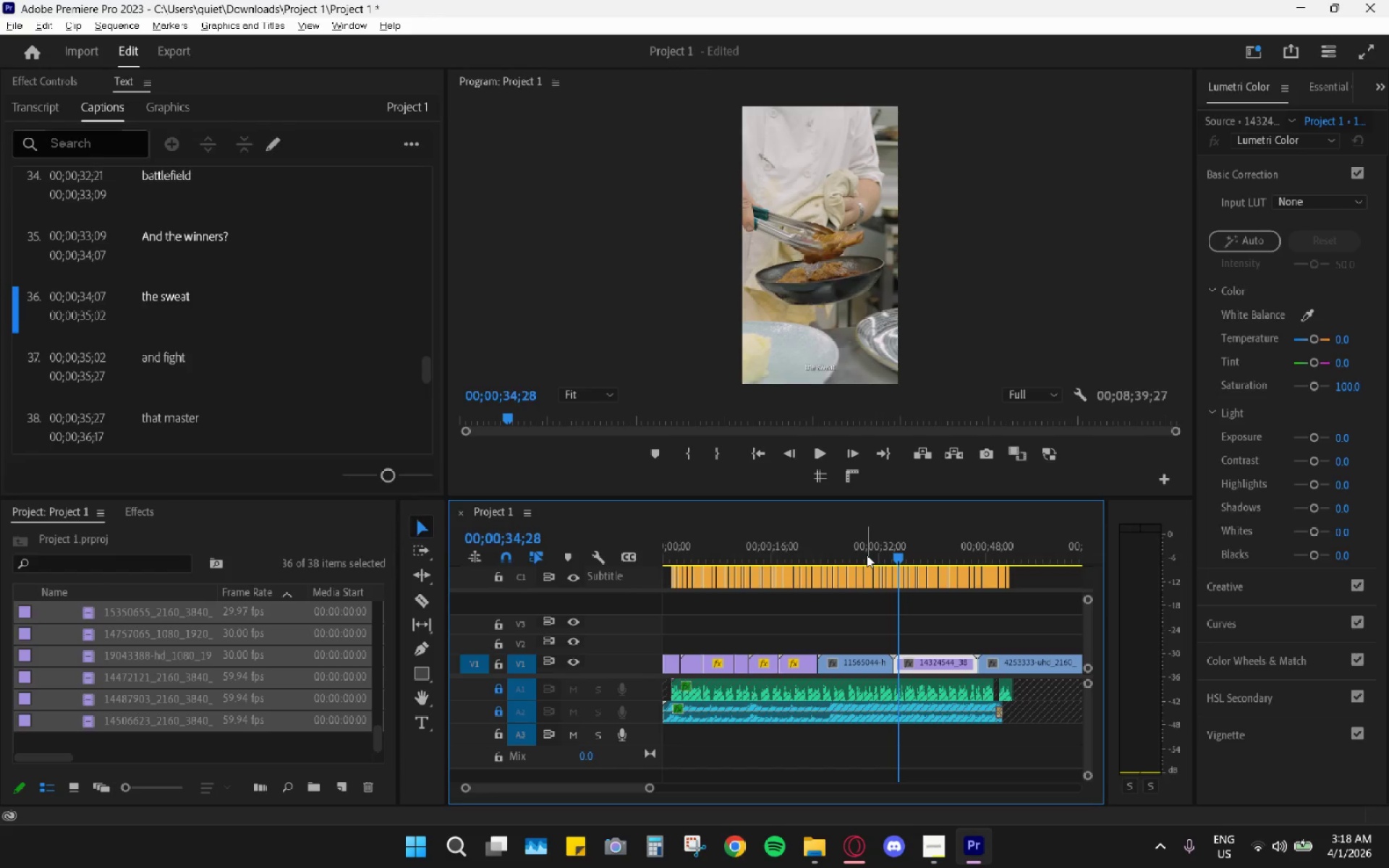 
key(Alt+Tab)
 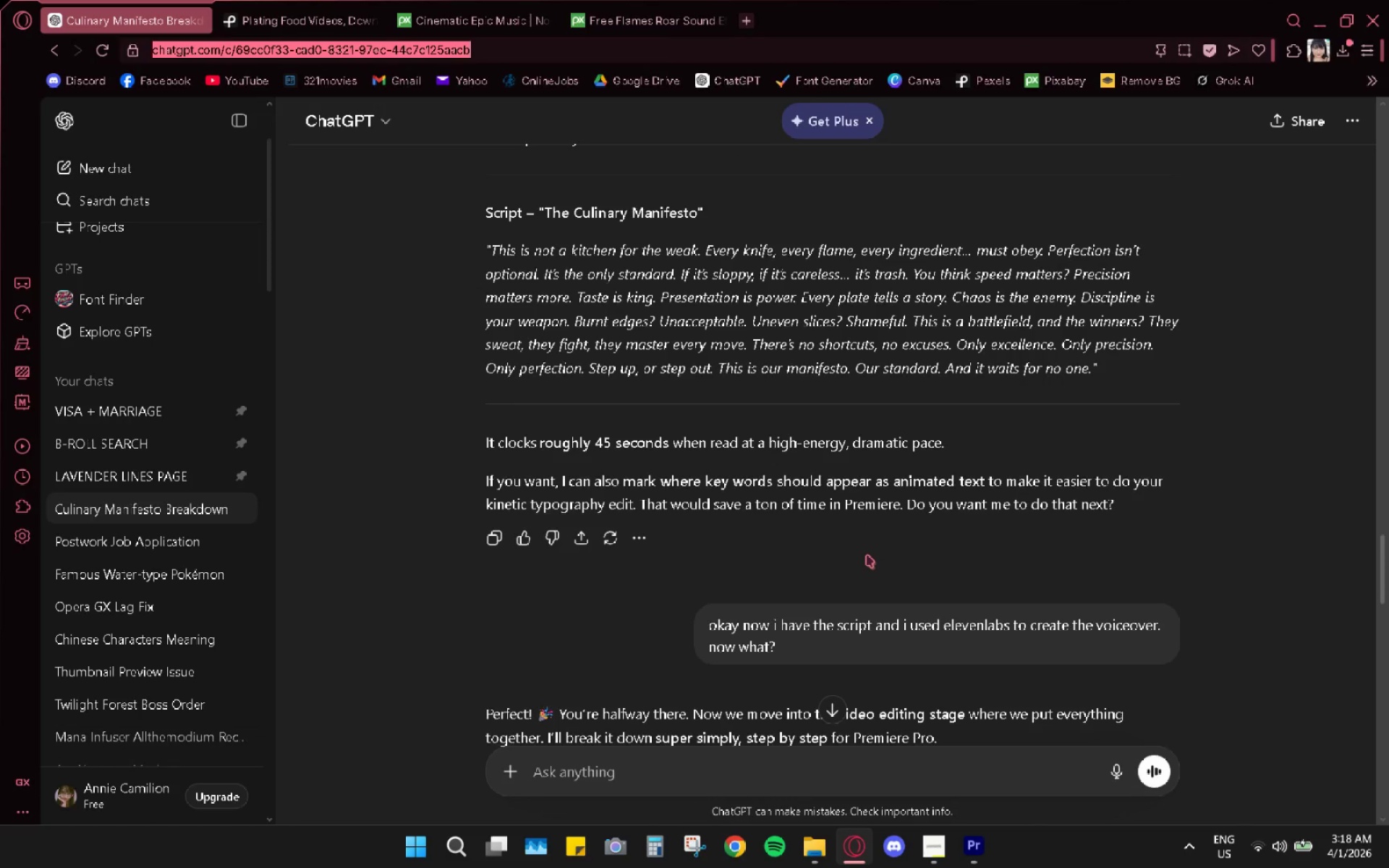 
key(Alt+AltLeft)
 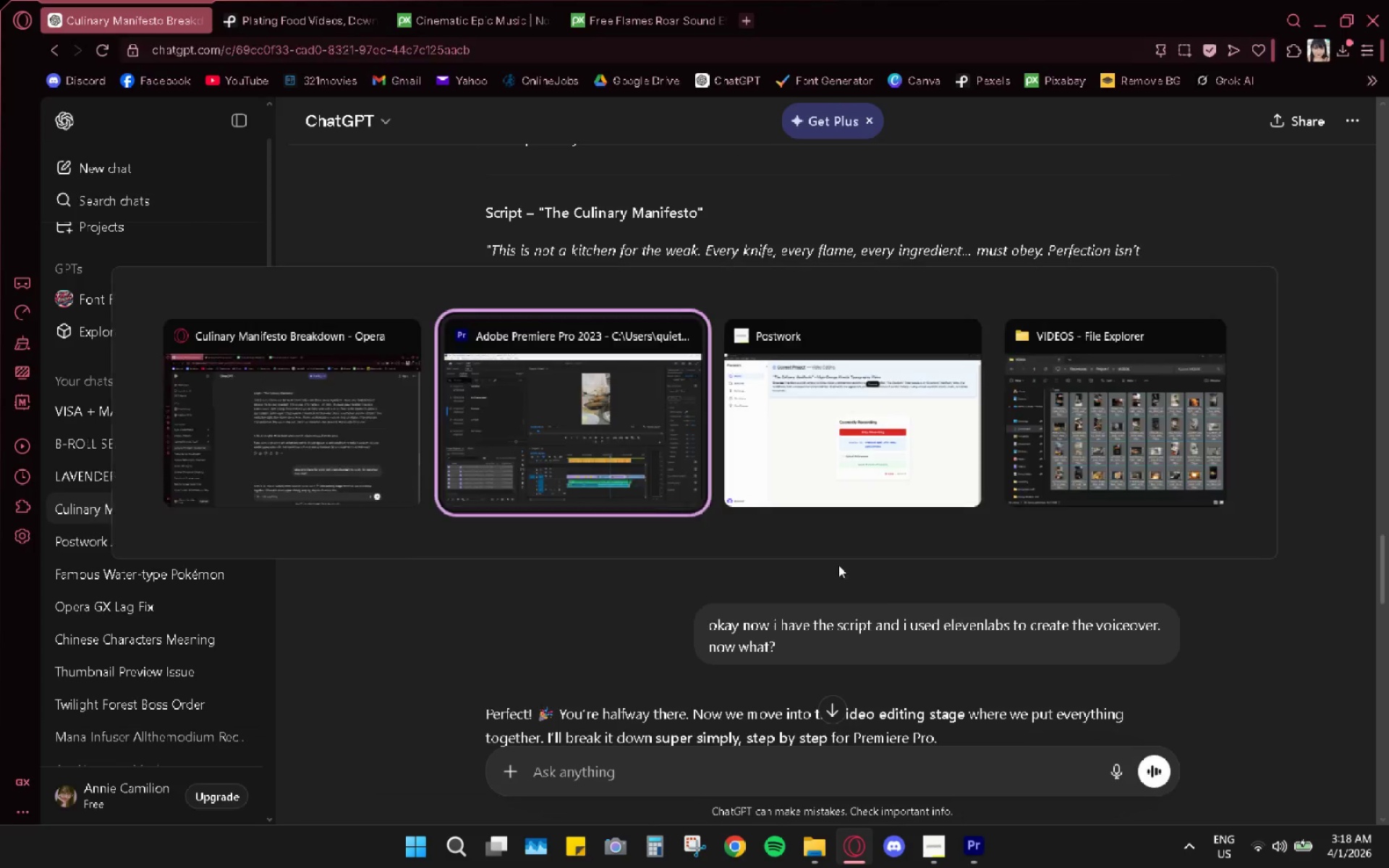 
key(Alt+Tab)
 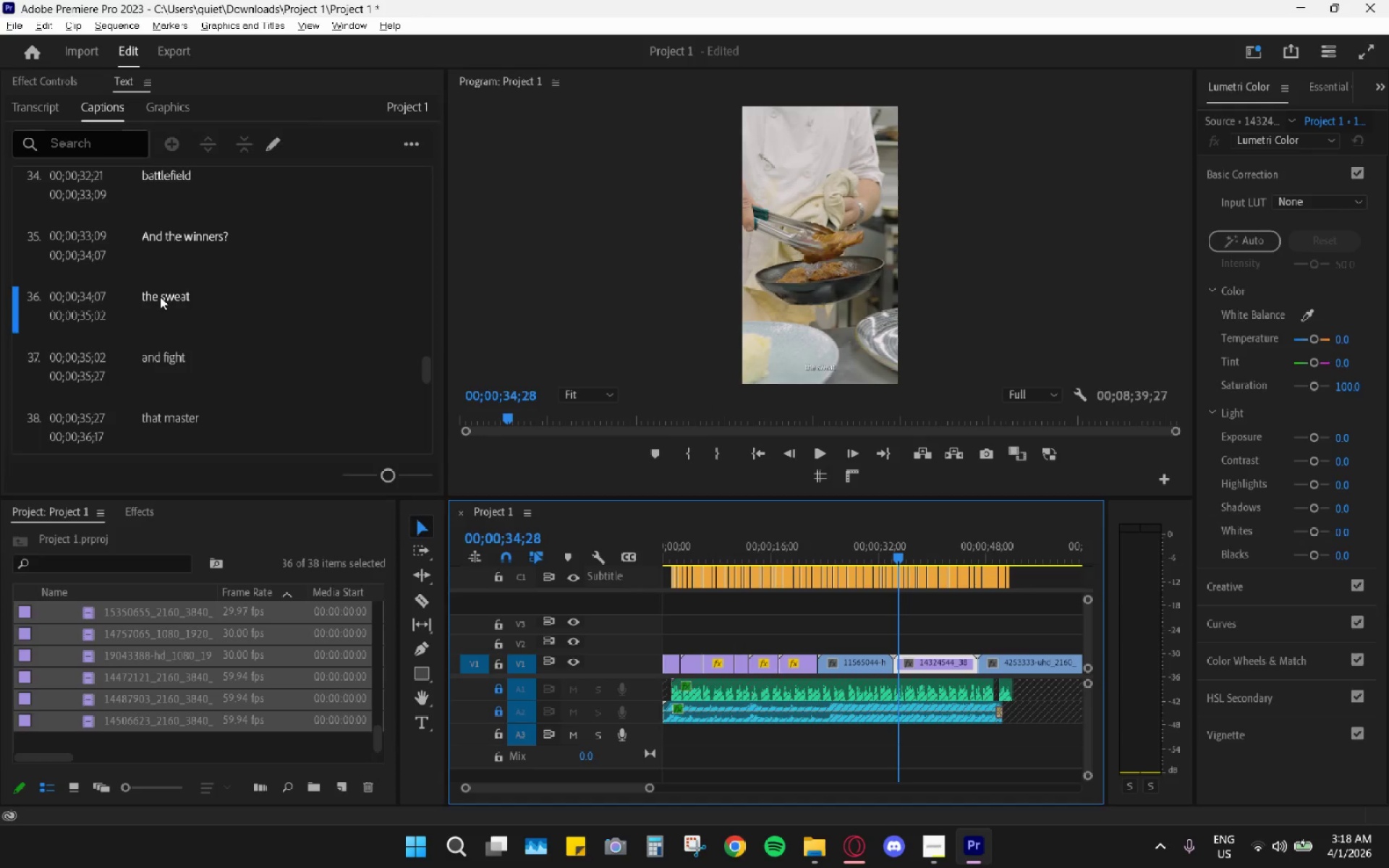 
double_click([160, 297])
 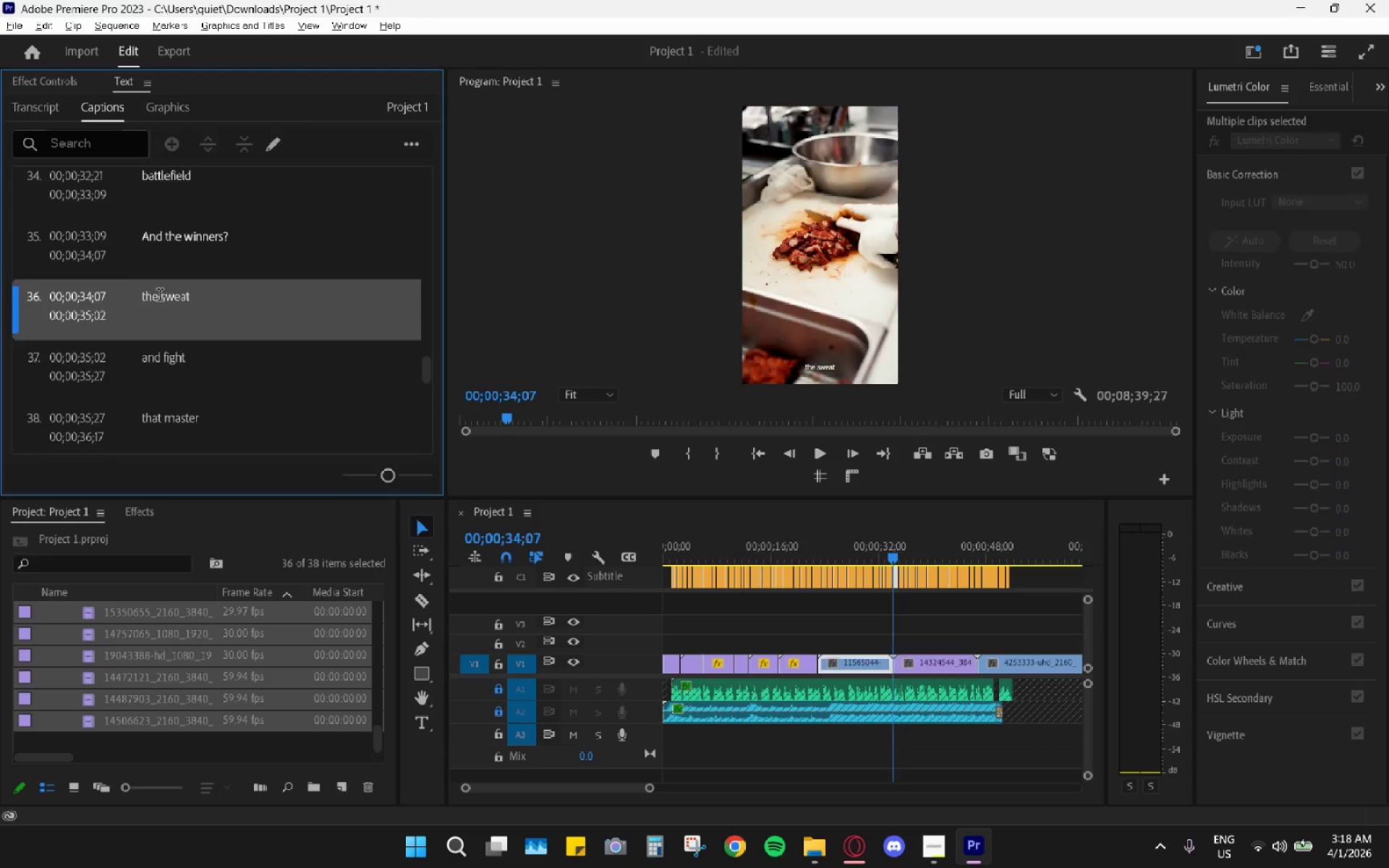 
triple_click([160, 297])
 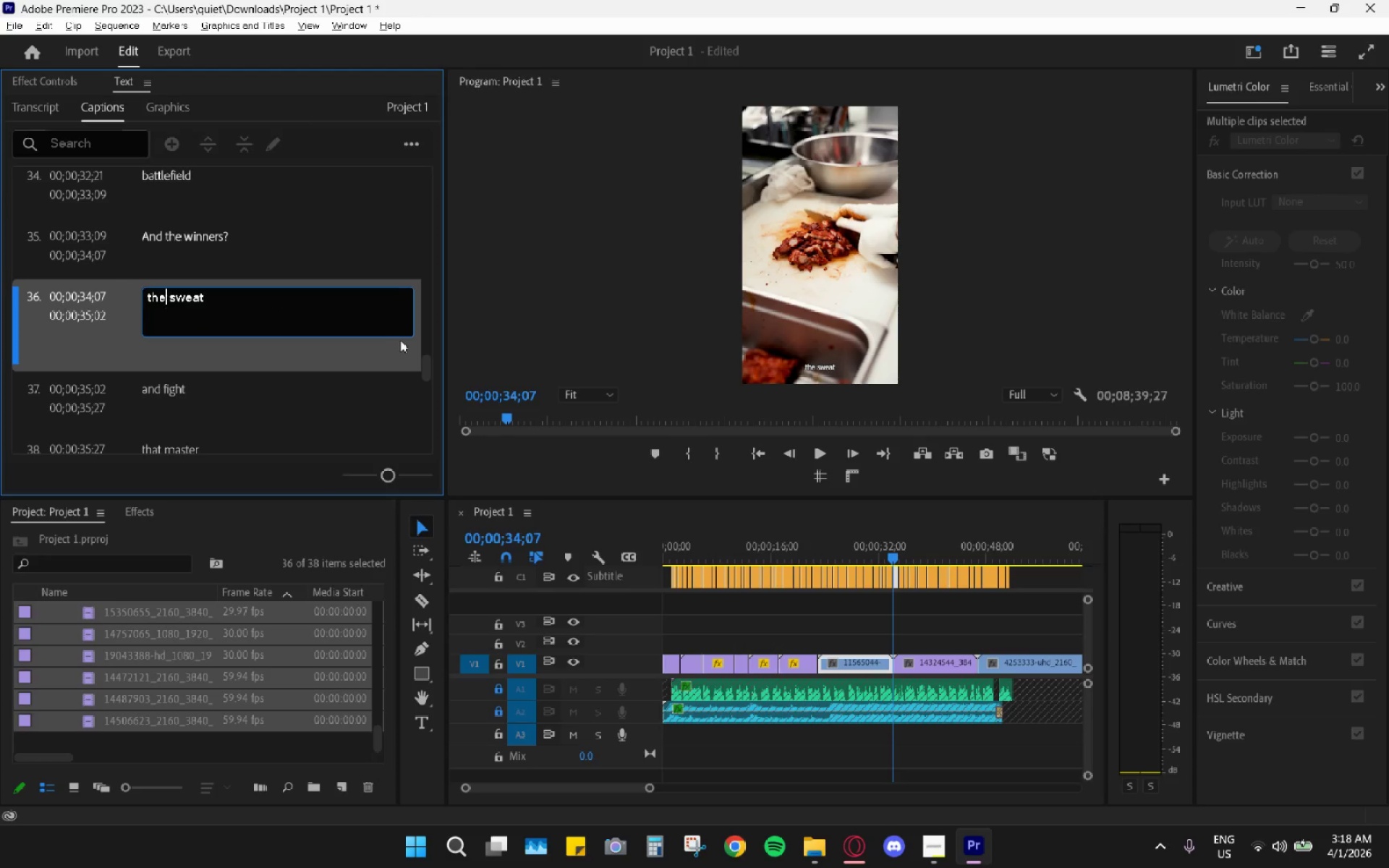 
key(Y)
 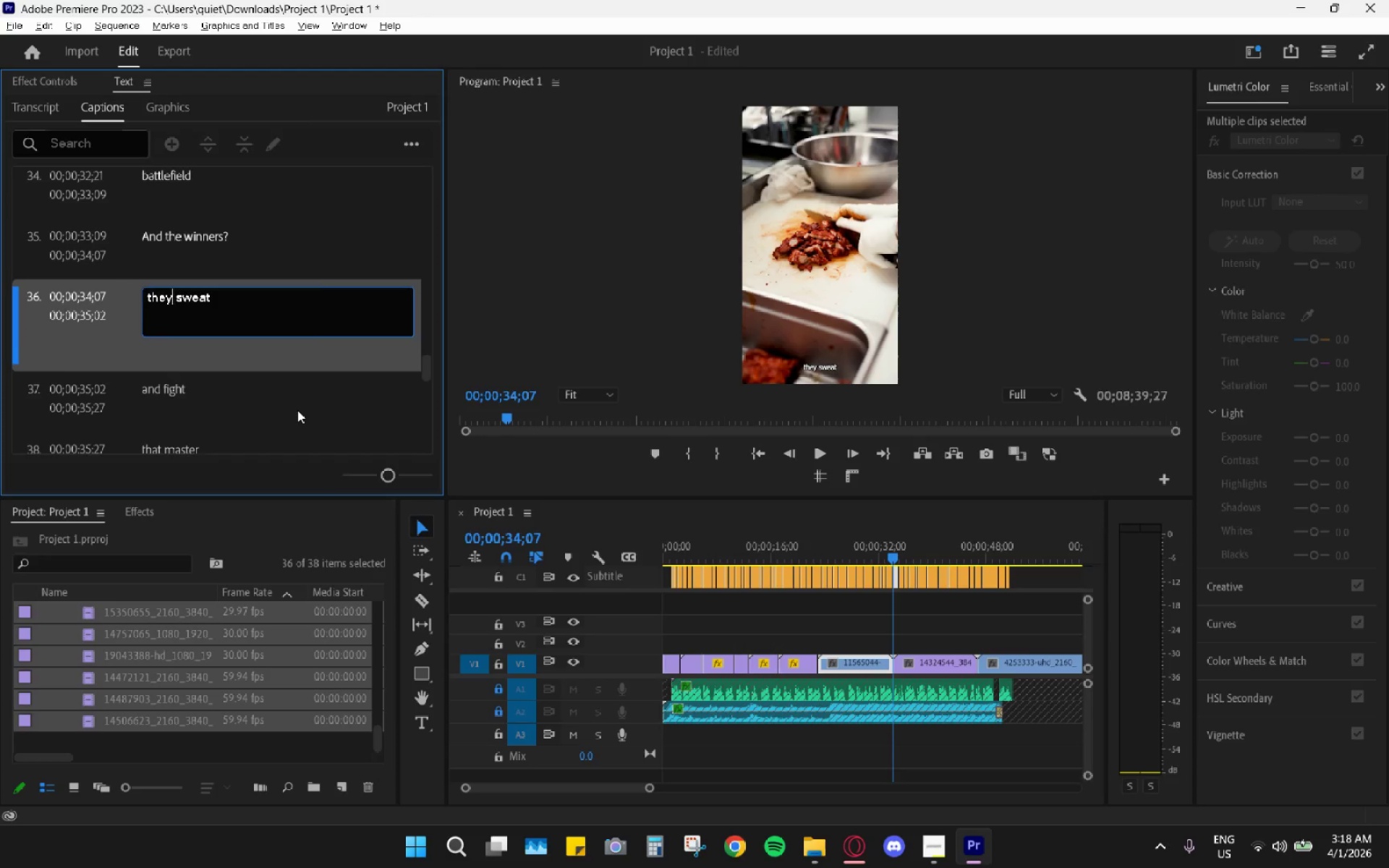 
left_click([297, 410])
 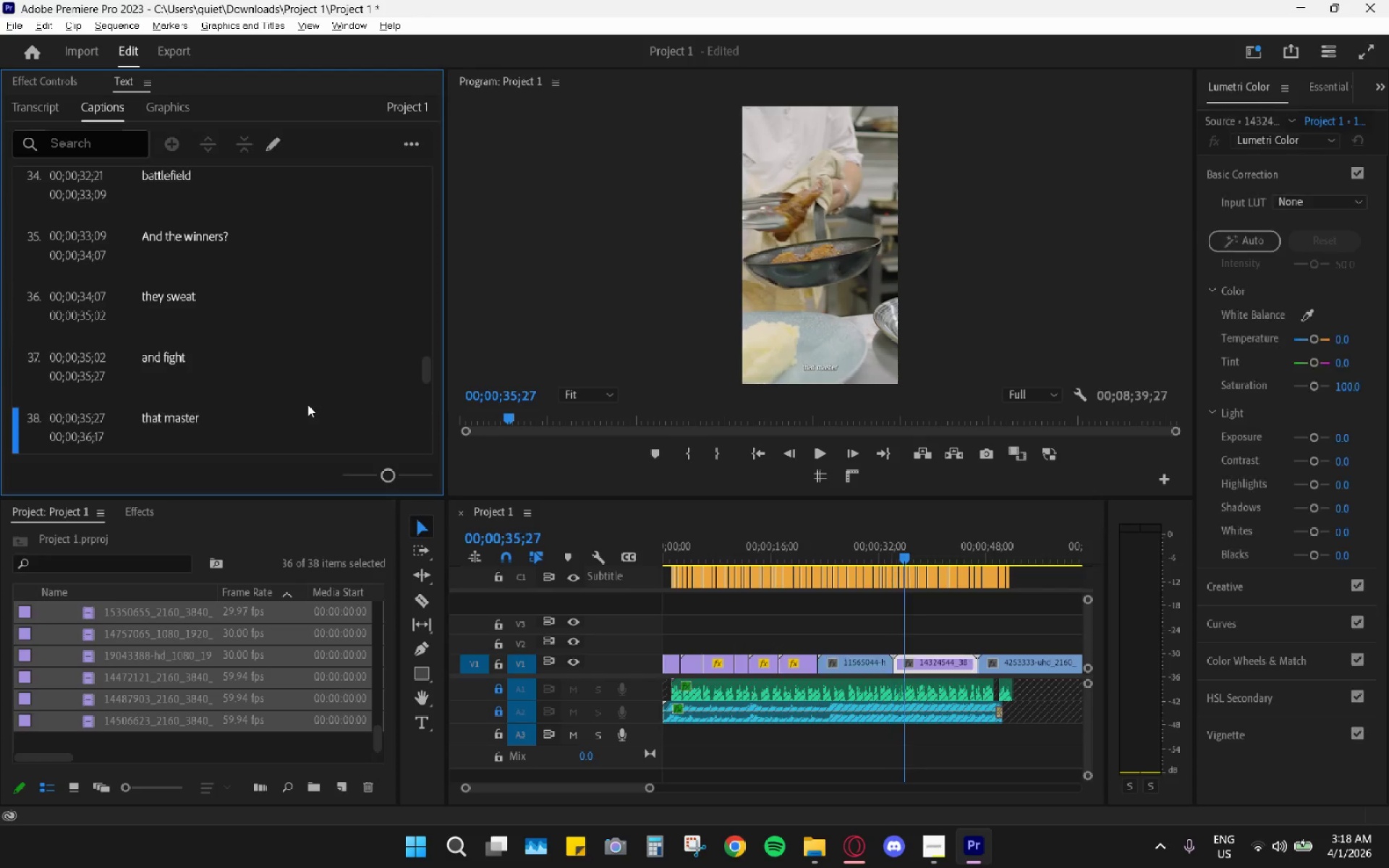 
key(Alt+AltLeft)
 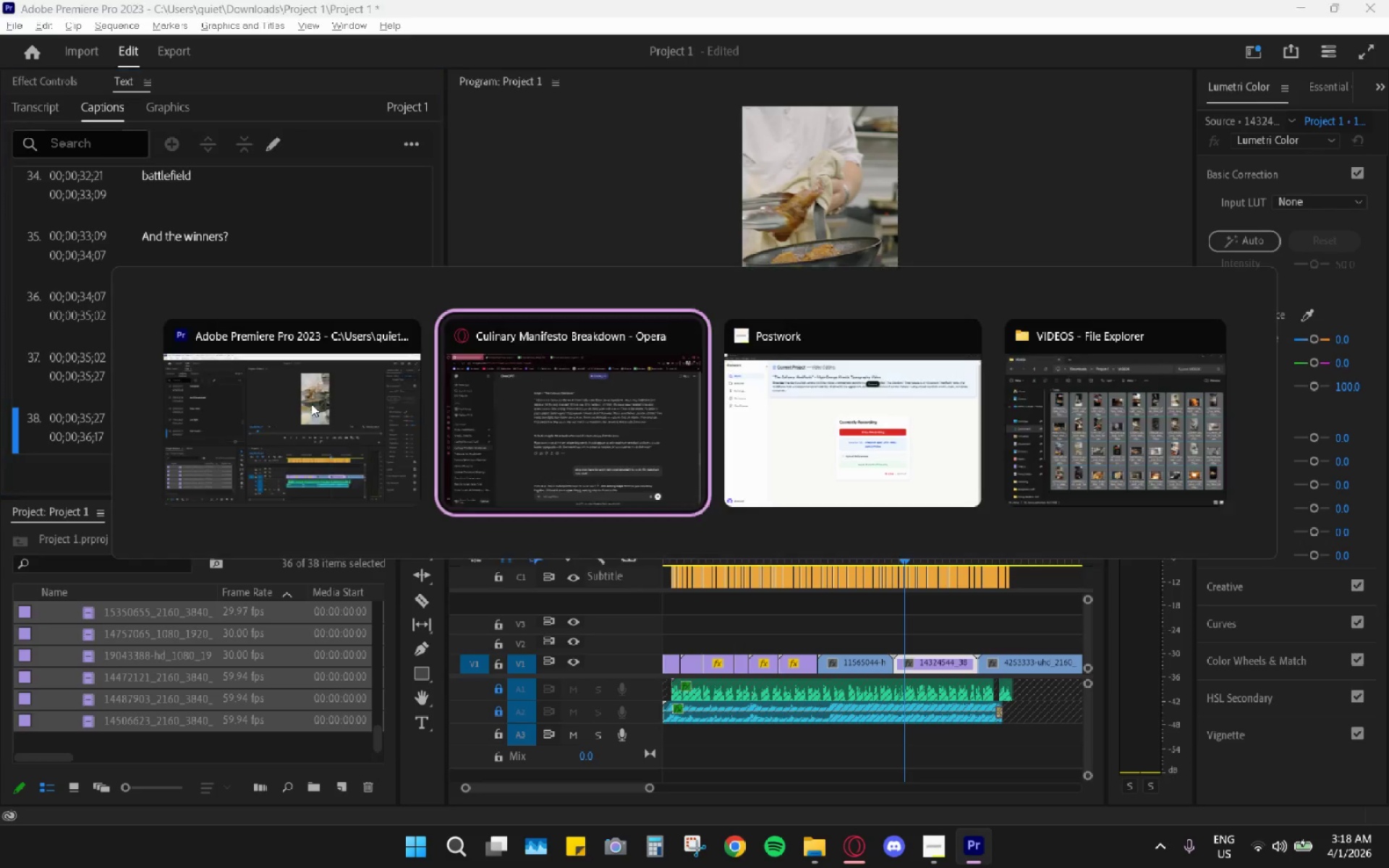 
key(Alt+Tab)
 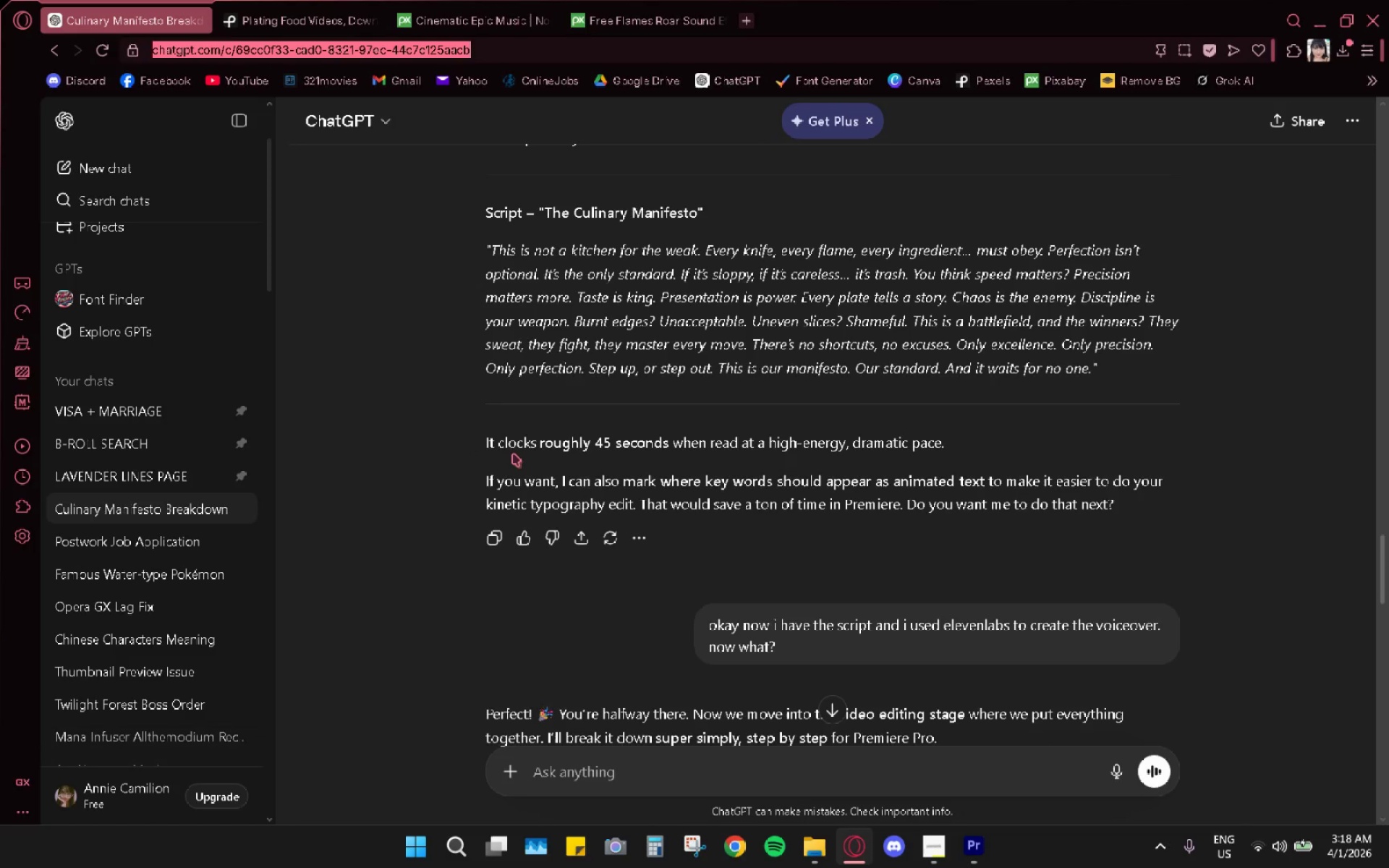 
key(Alt+AltLeft)
 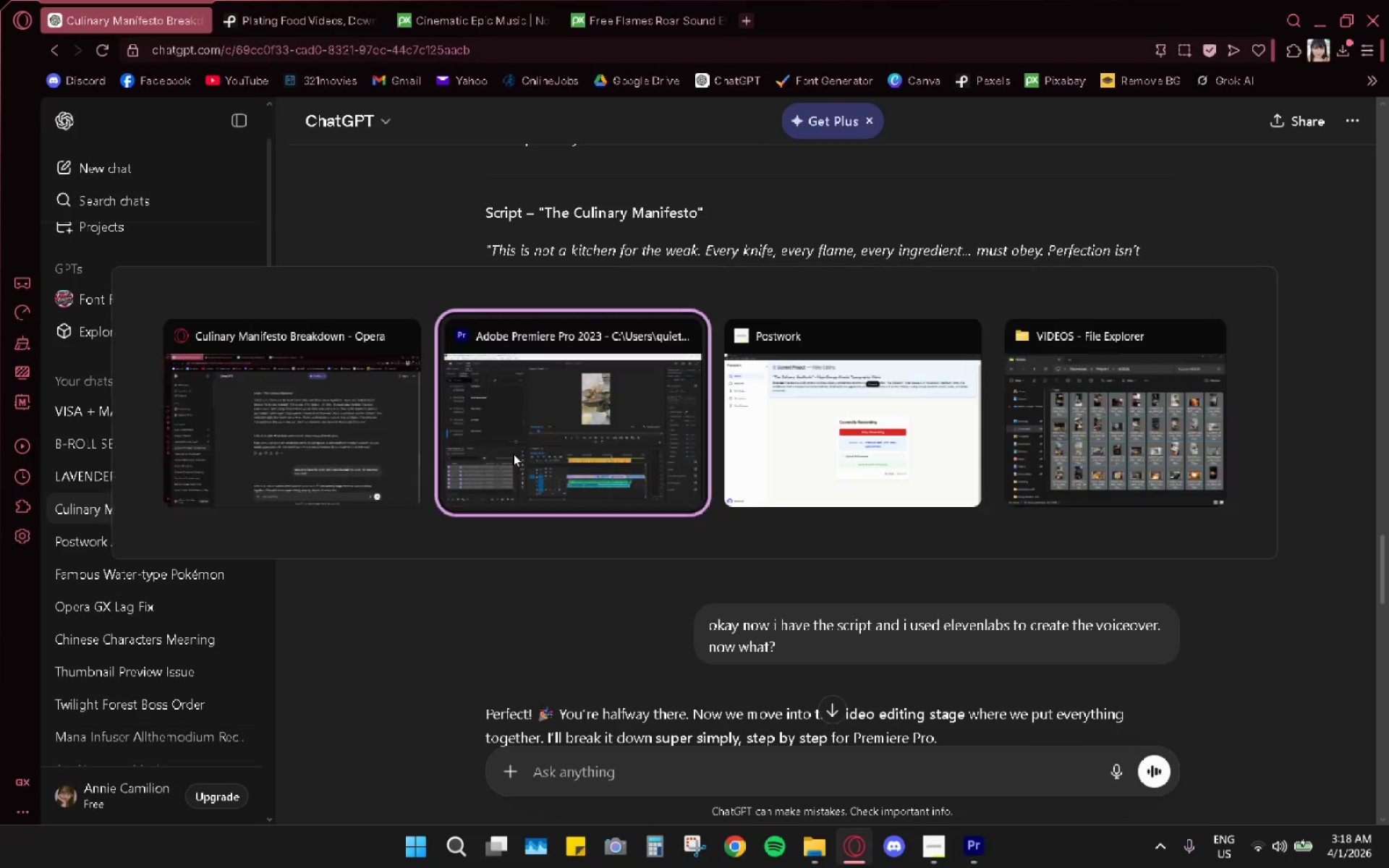 
key(Alt+Tab)
 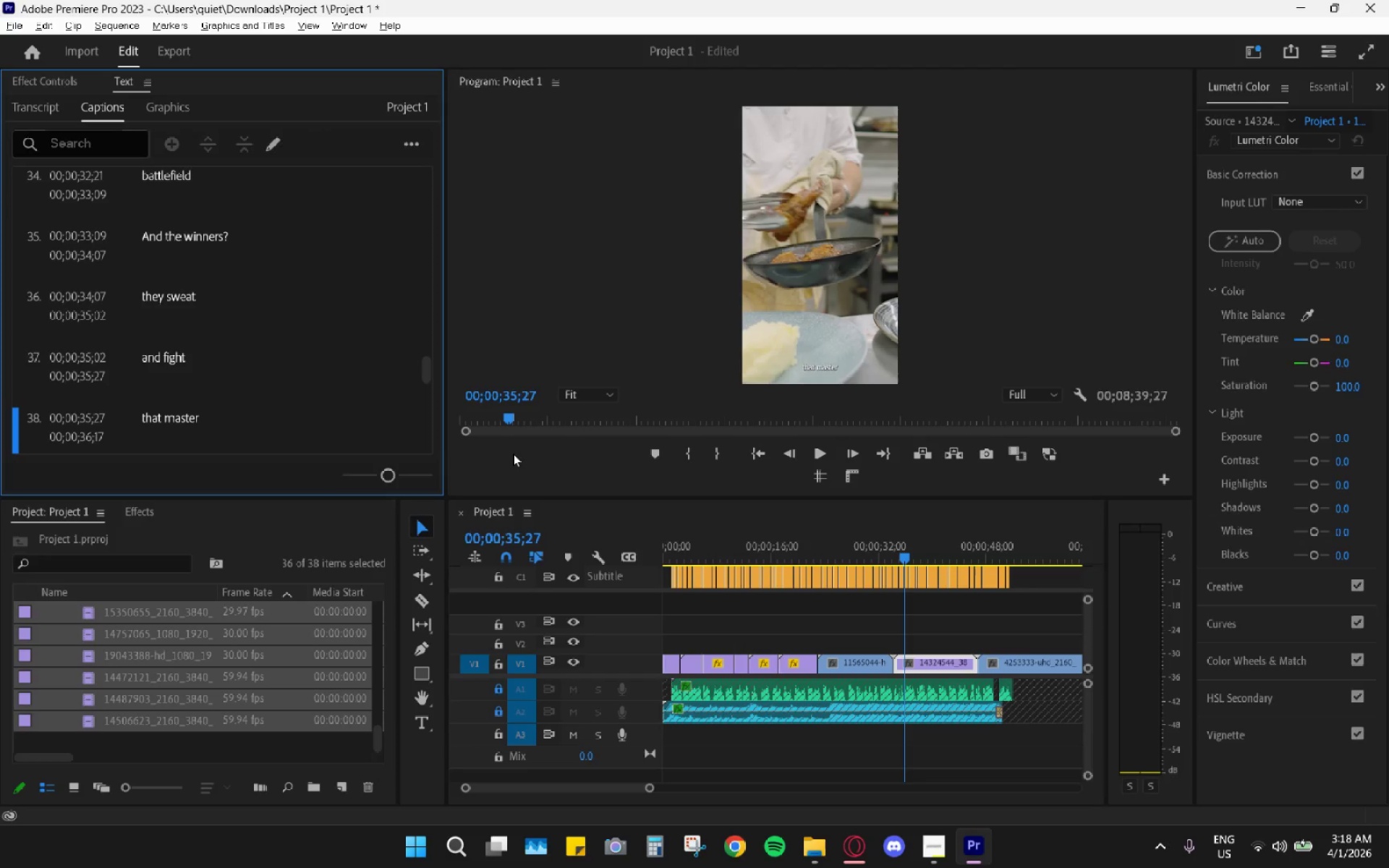 
key(Space)
 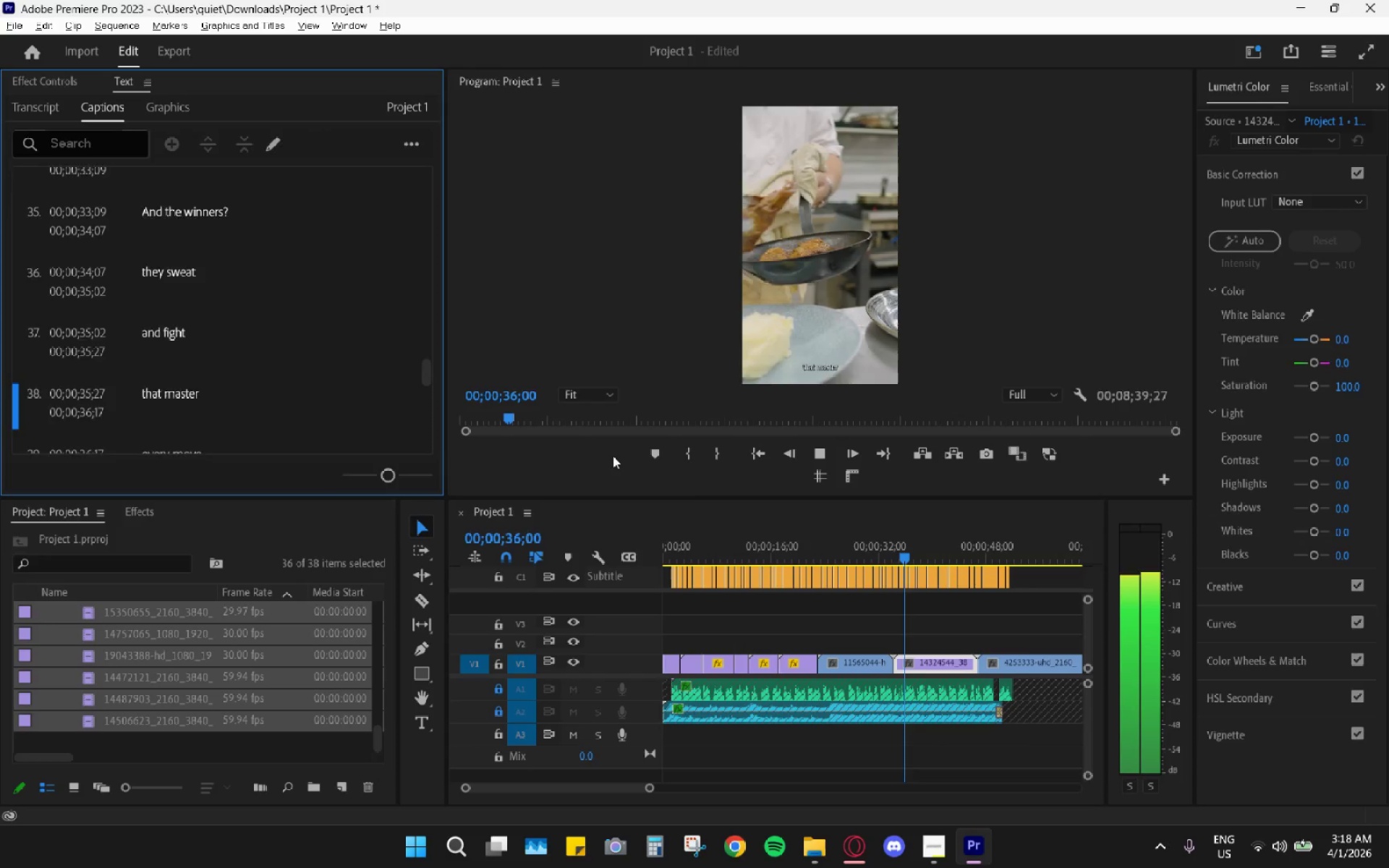 
key(Space)
 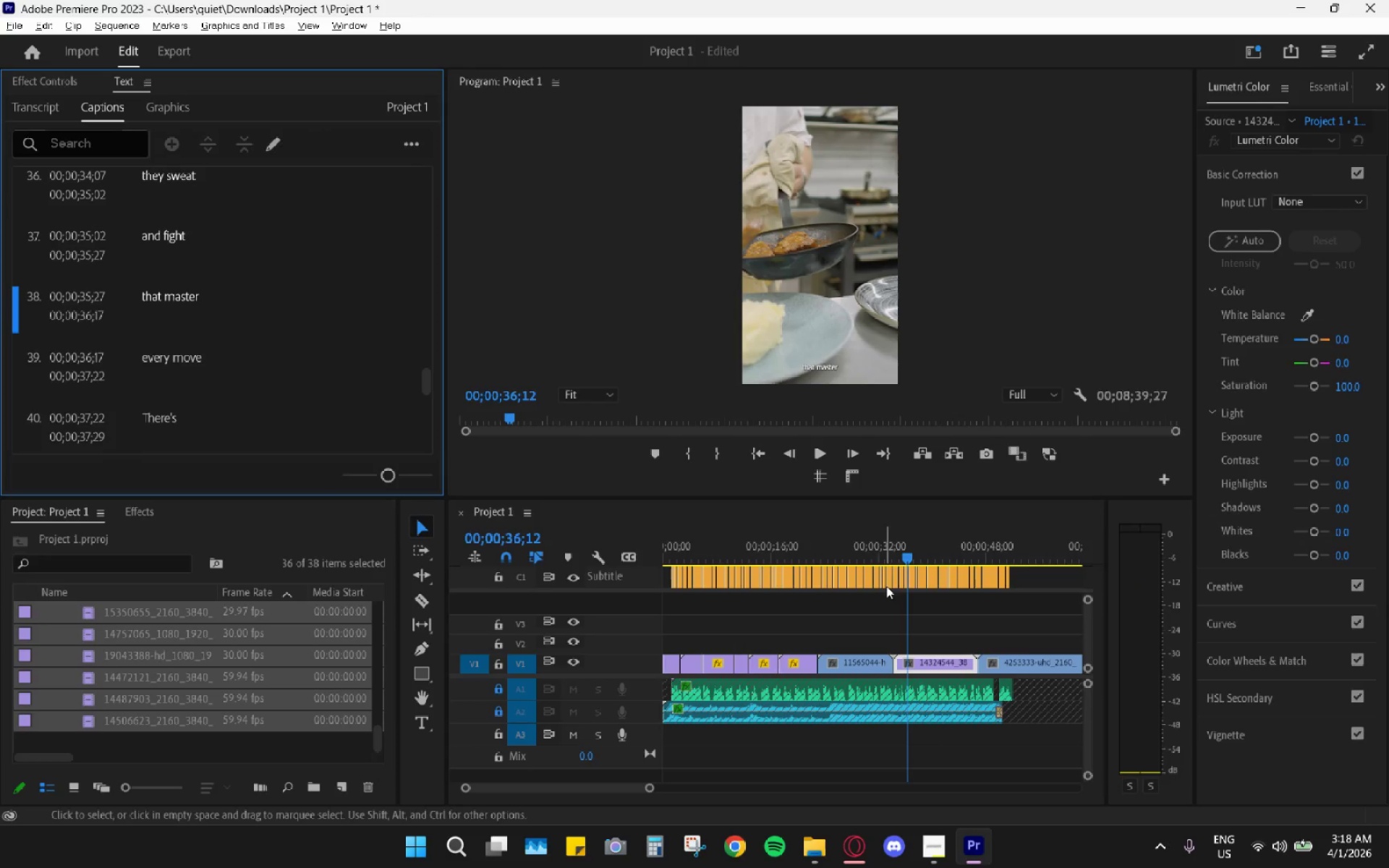 
key(Space)
 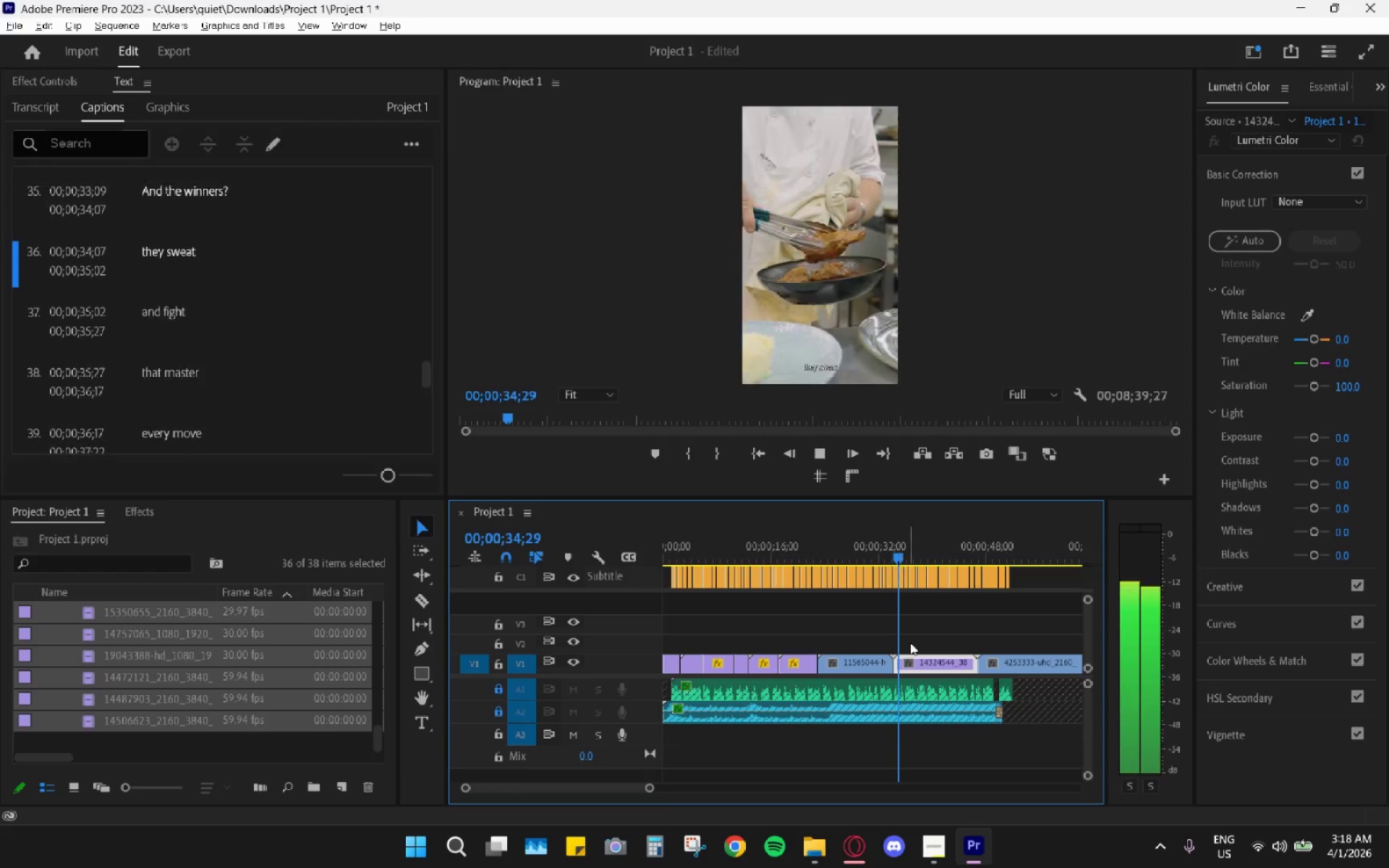 
hold_key(key=AltLeft, duration=0.89)
 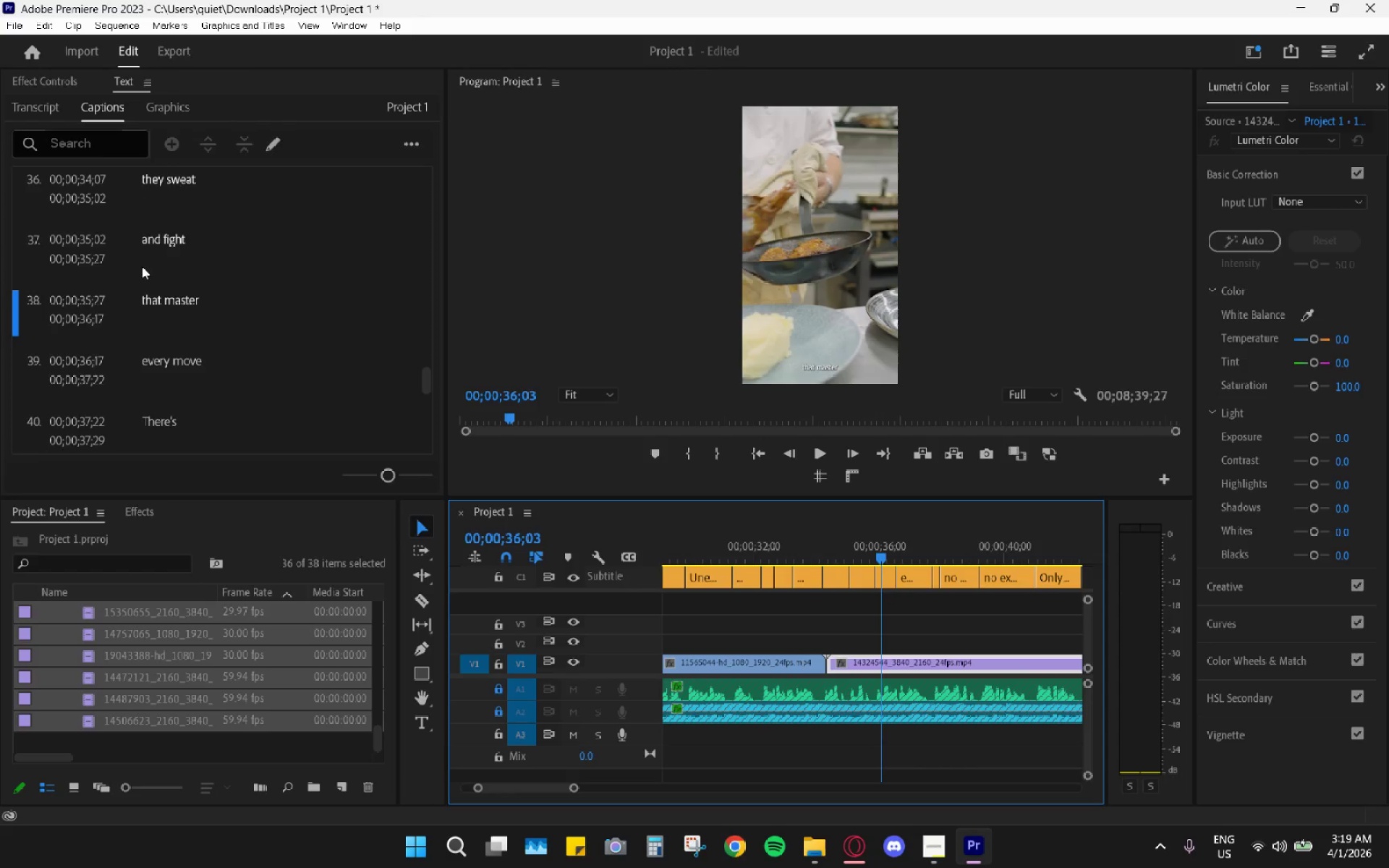 
key(Space)
 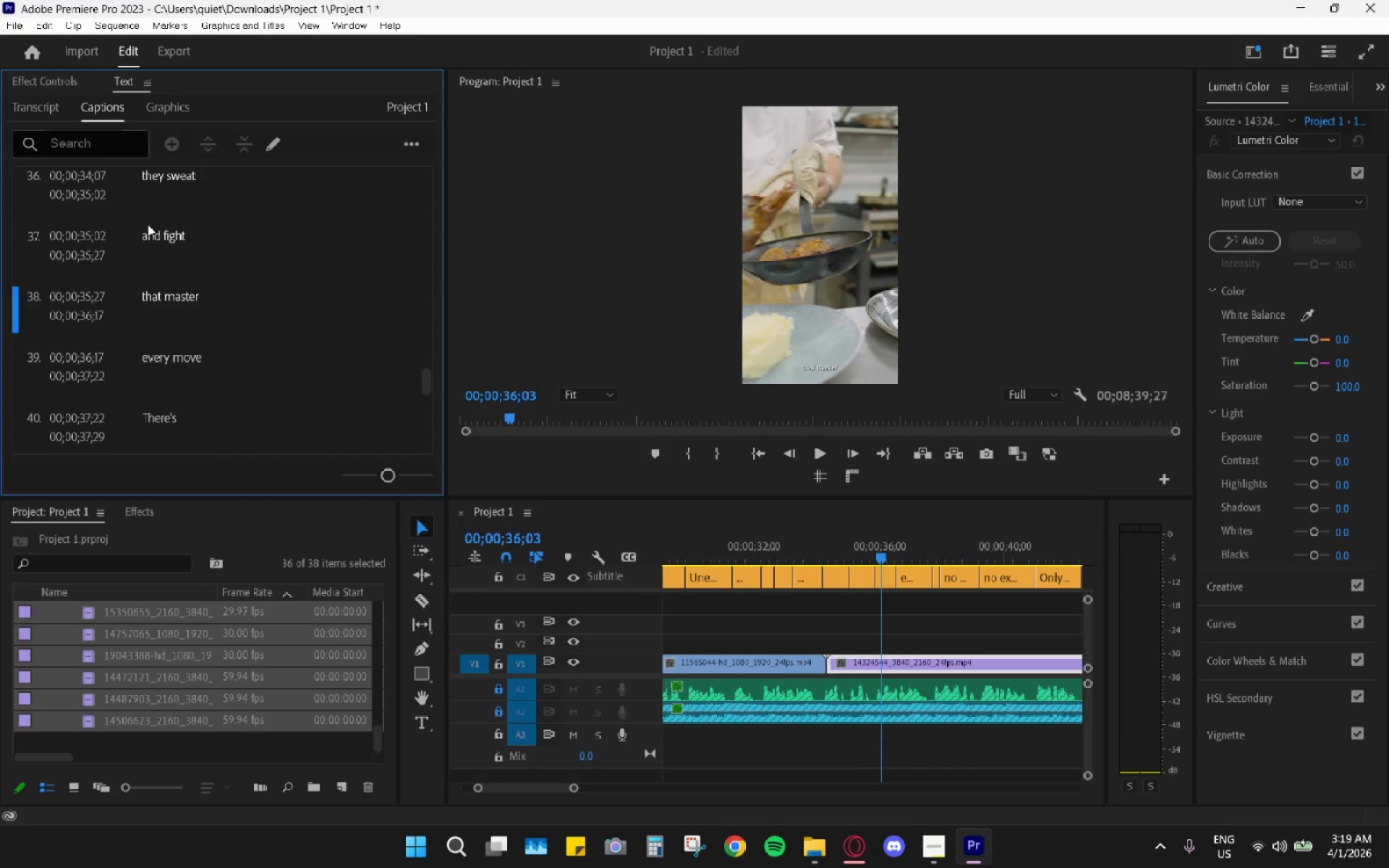 
scroll: coordinate [912, 684], scroll_direction: up, amount: 14.0
 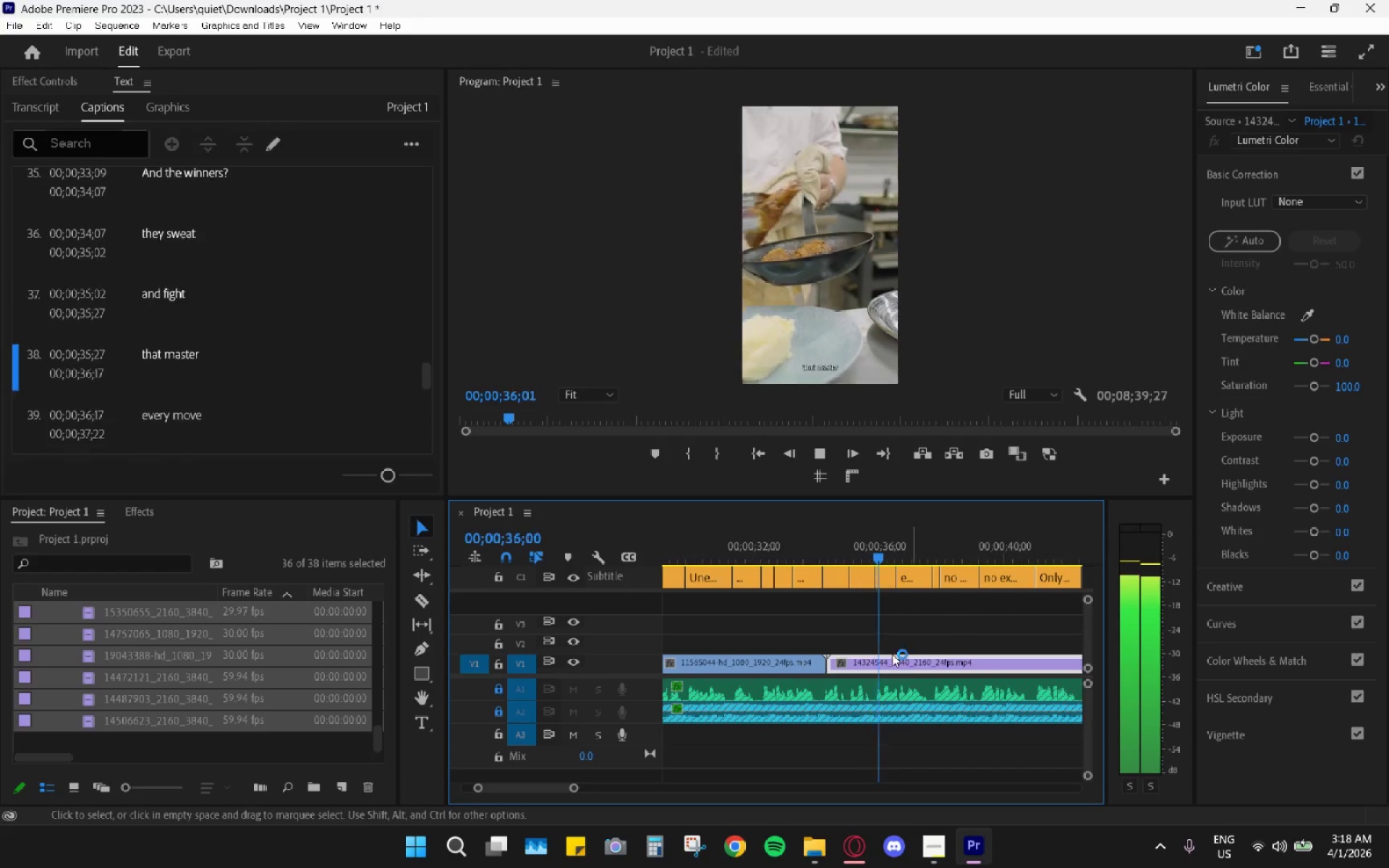 
double_click([148, 224])
 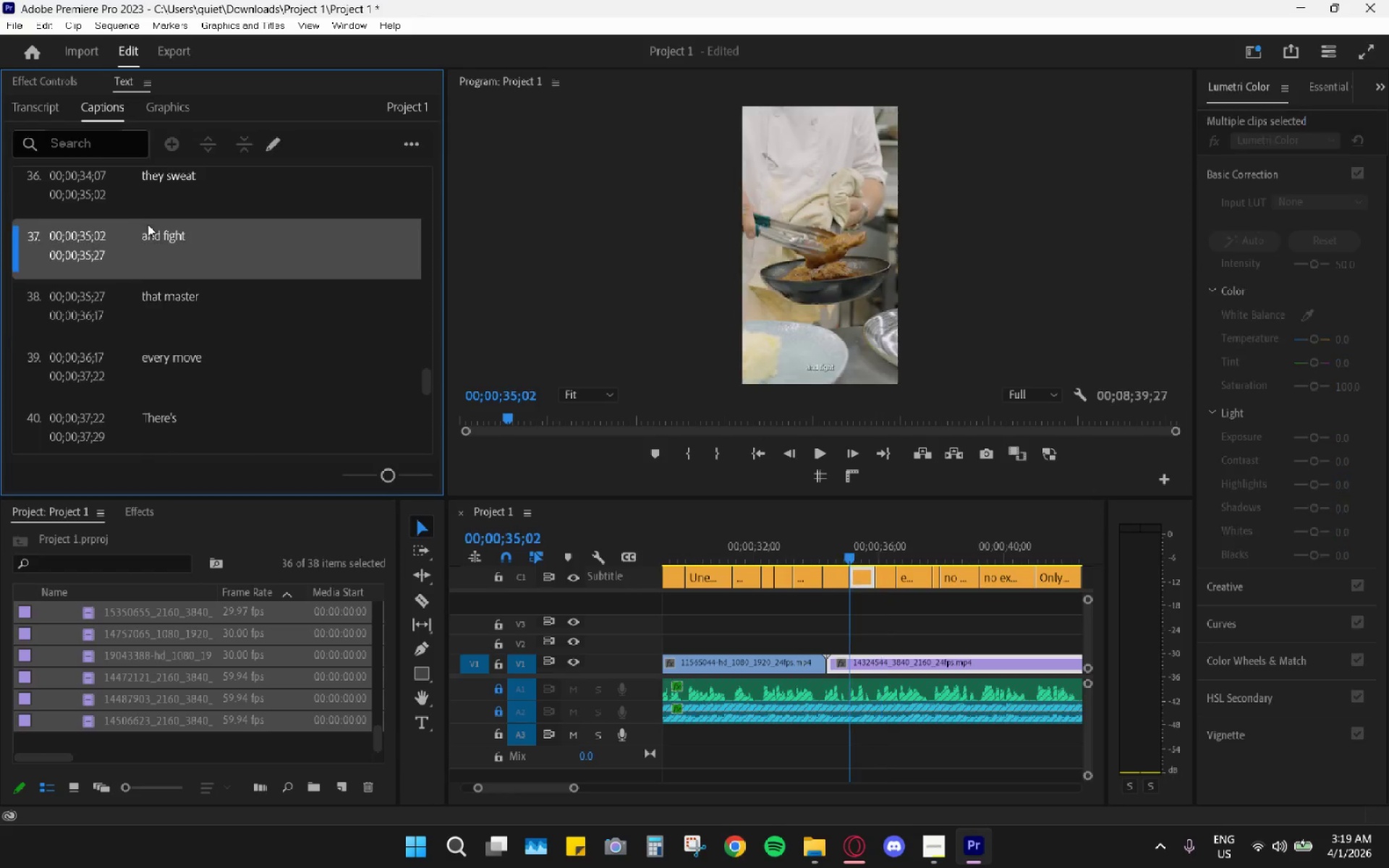 
triple_click([148, 224])
 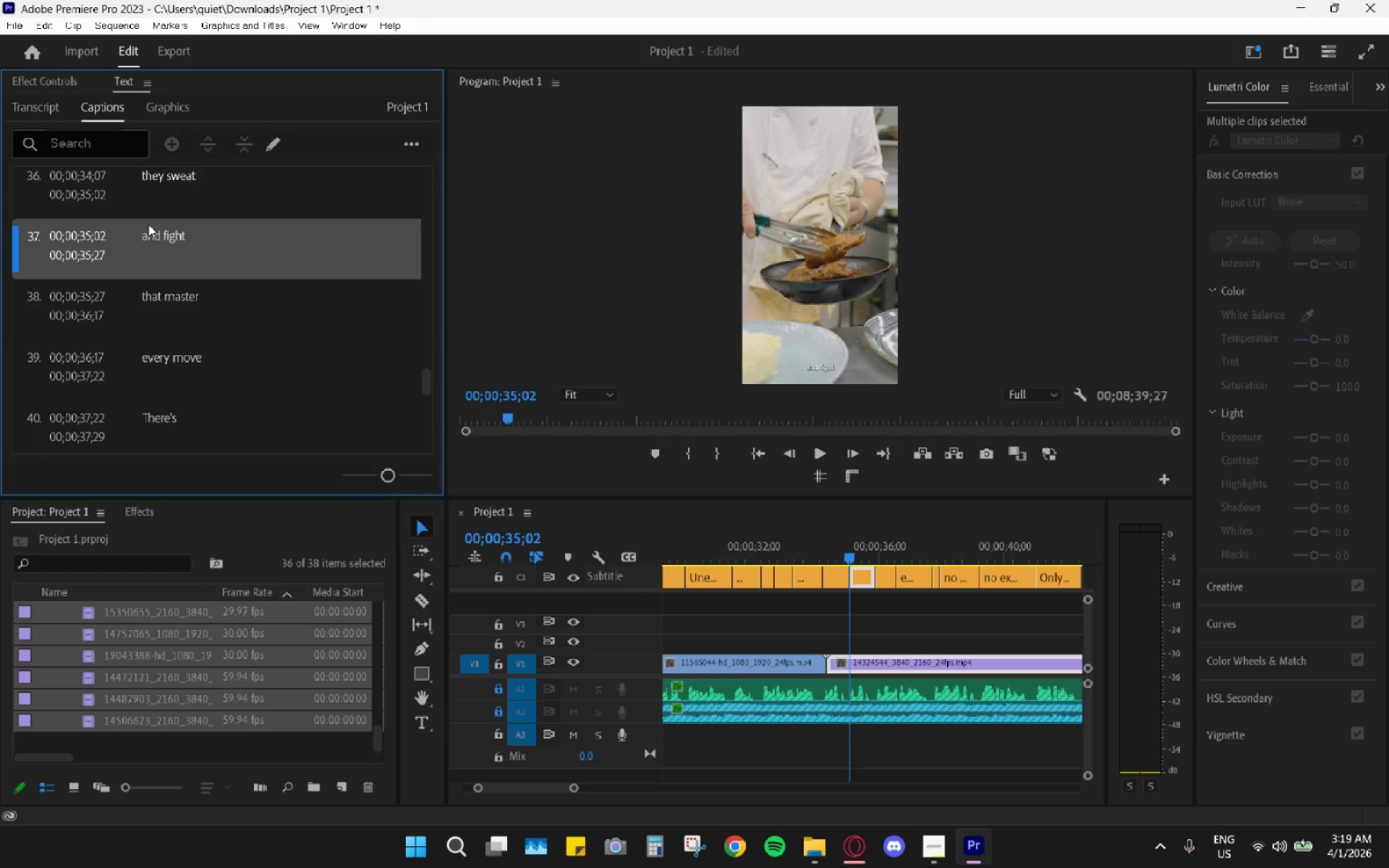 
triple_click([148, 224])
 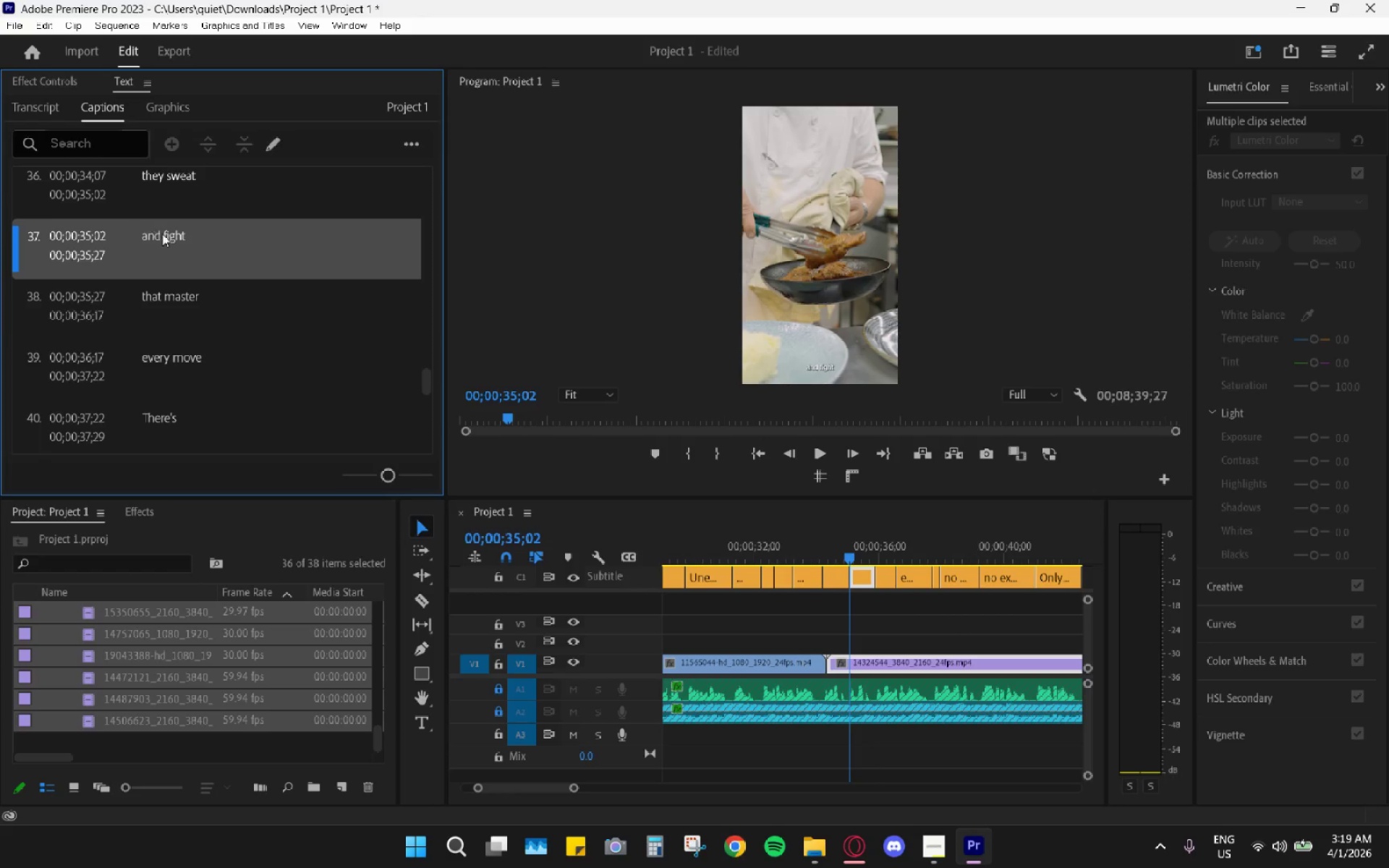 
triple_click([163, 234])
 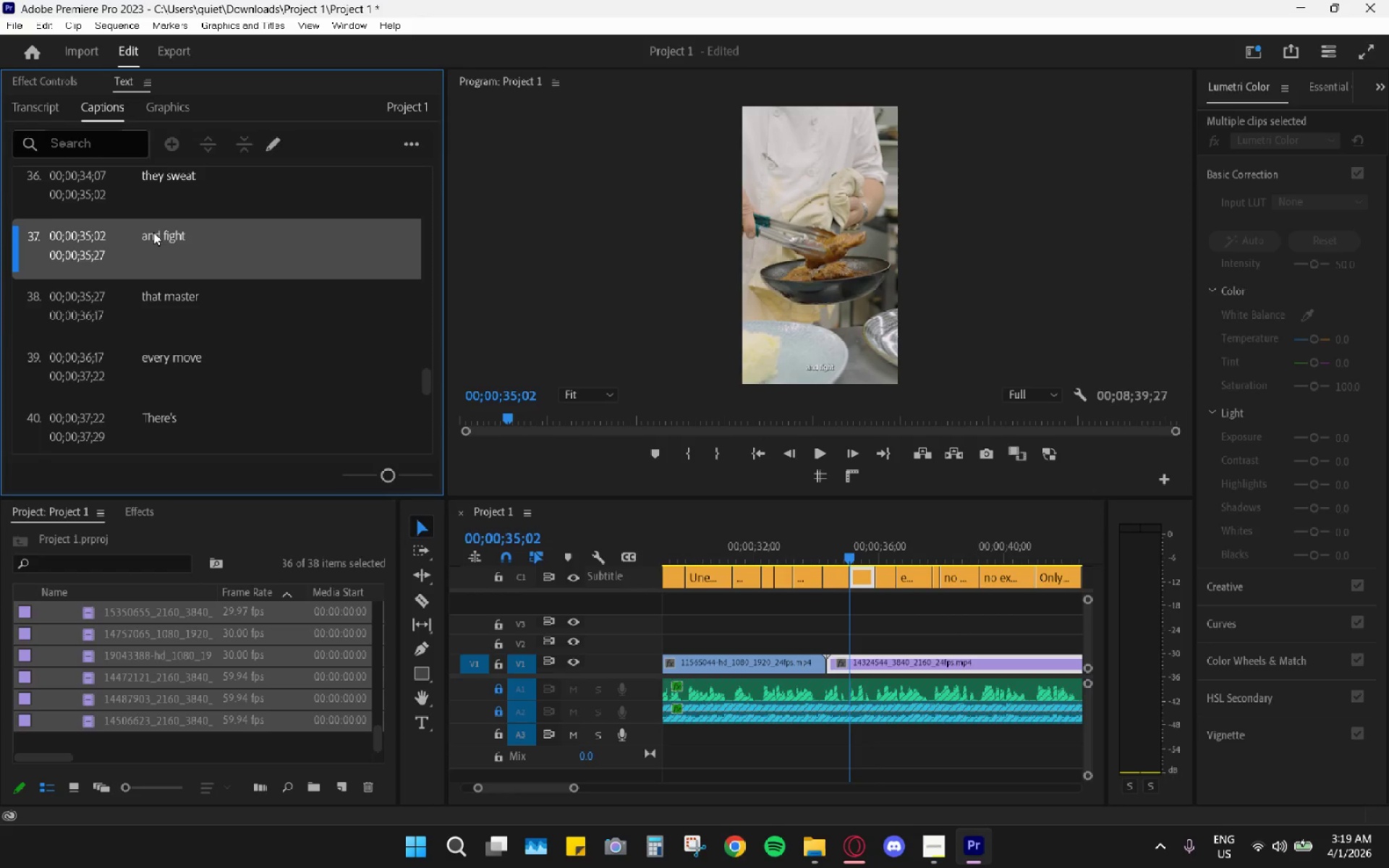 
triple_click([153, 232])
 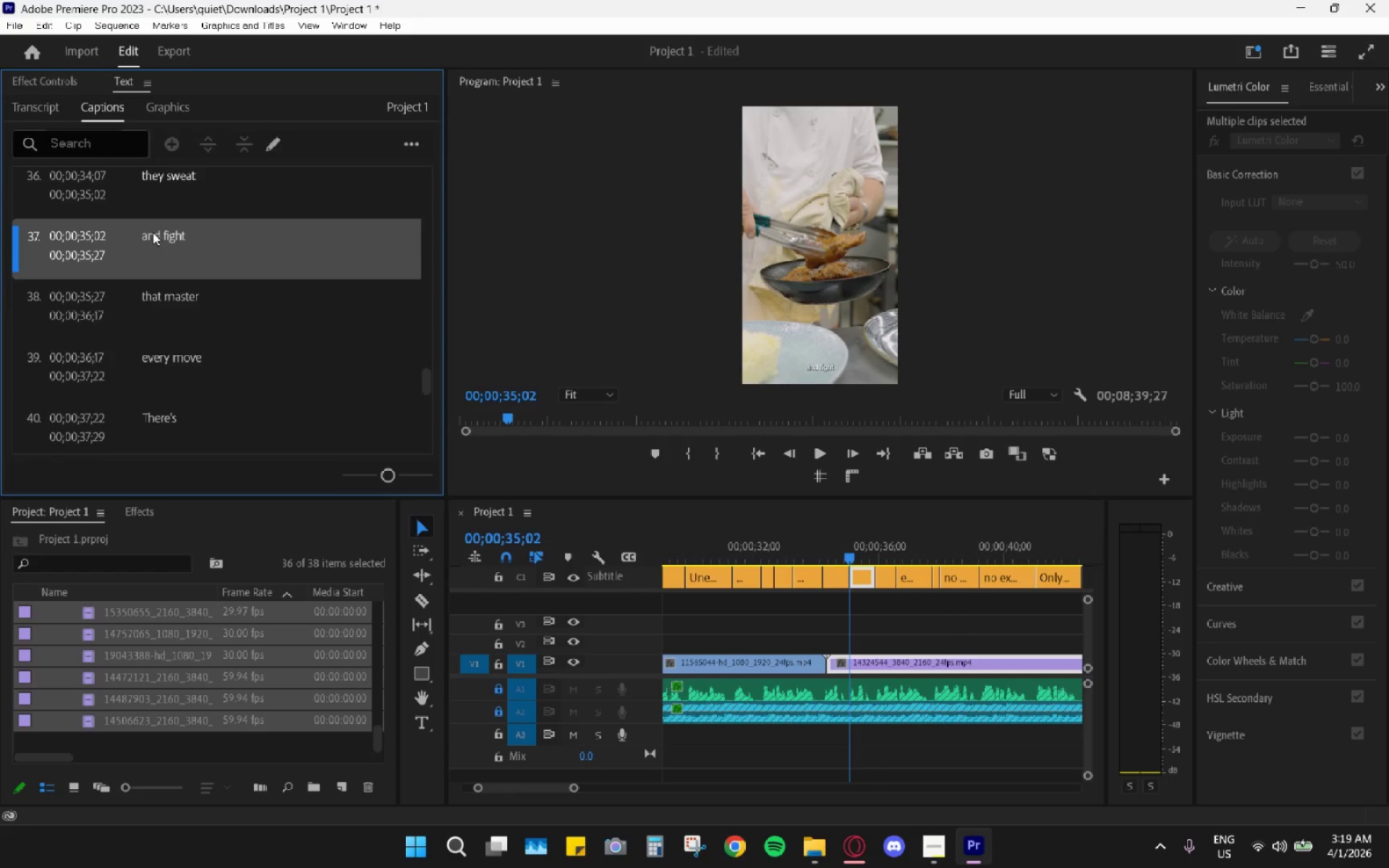 
triple_click([153, 232])
 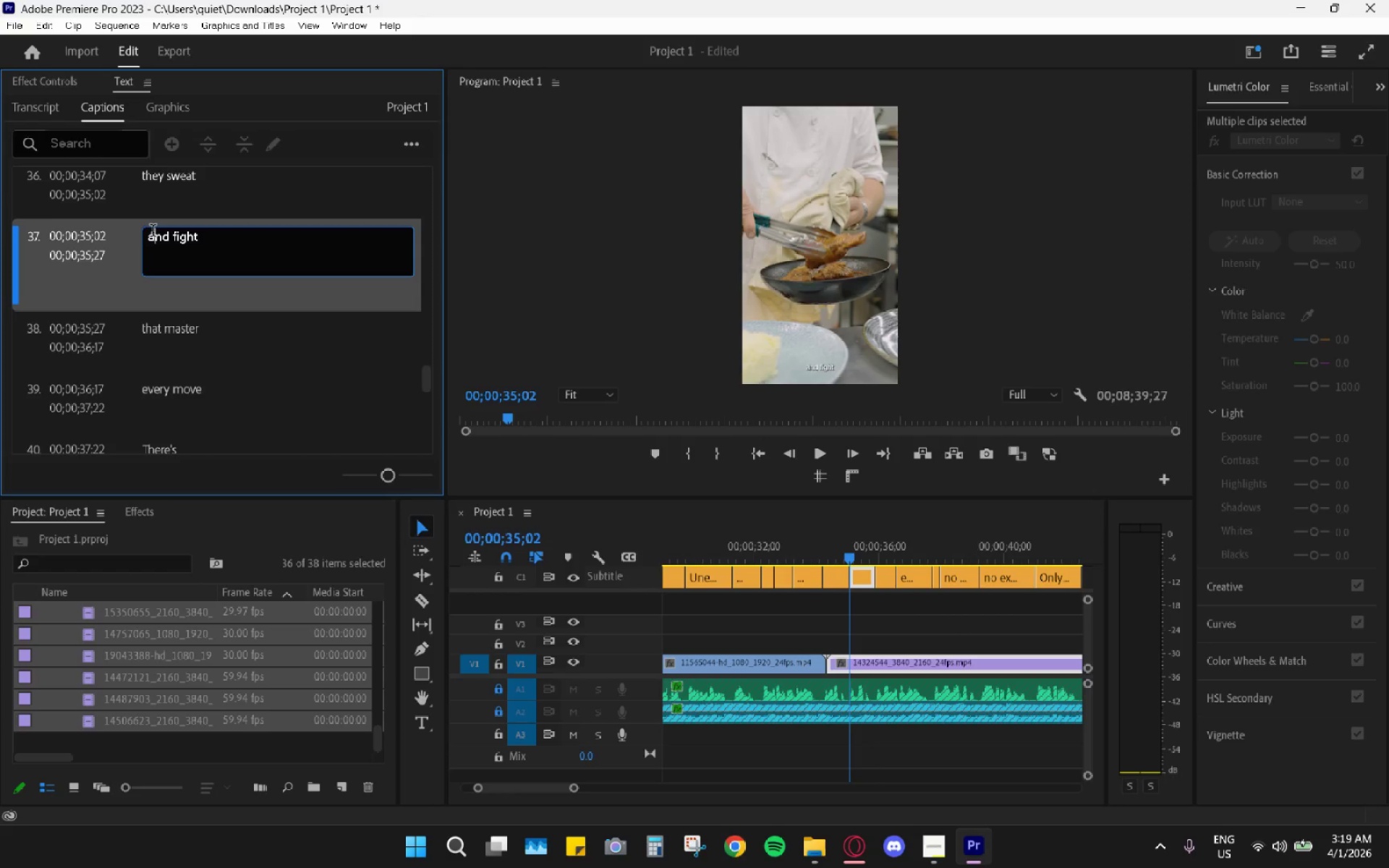 
triple_click([153, 232])
 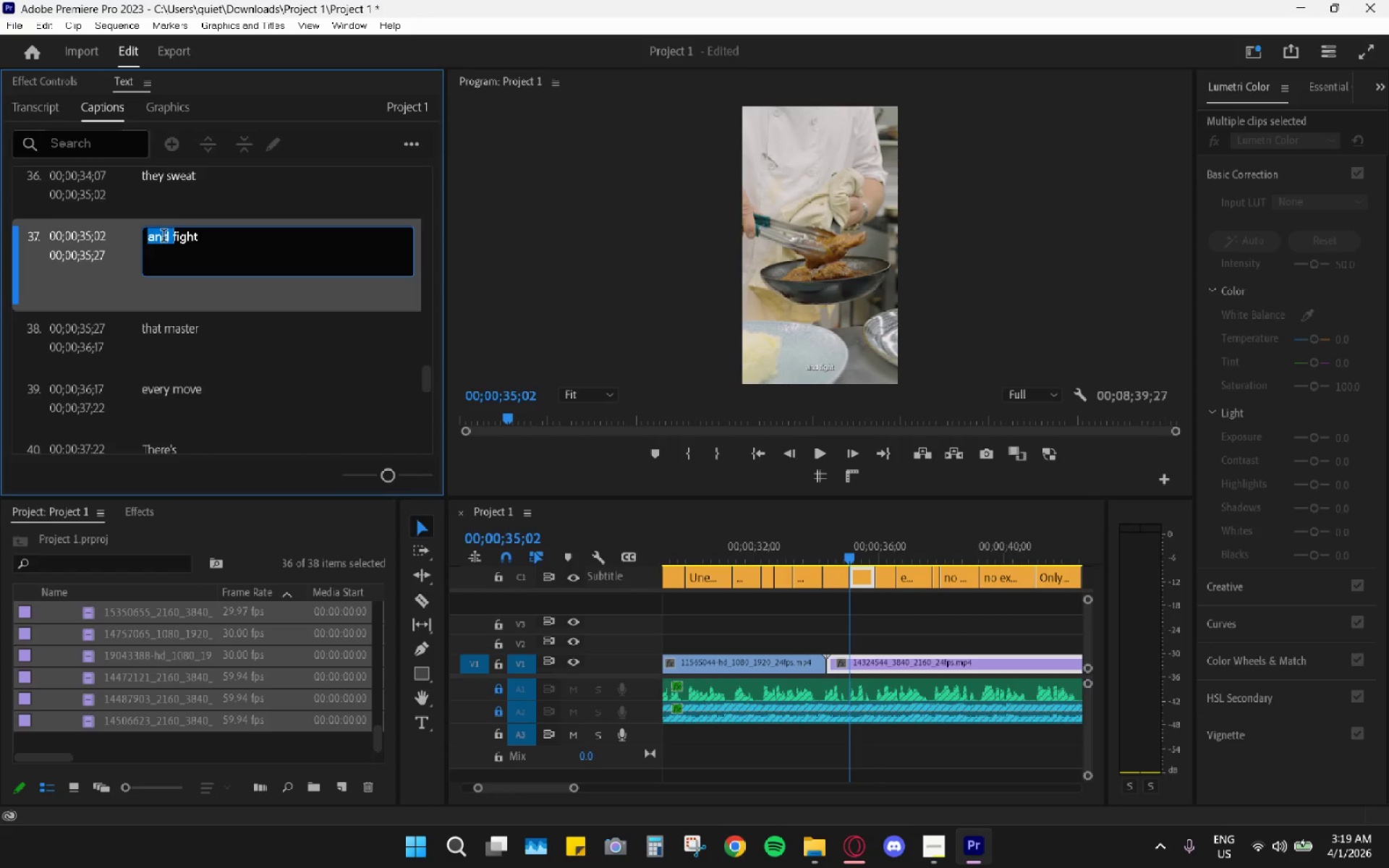 
type(they )
 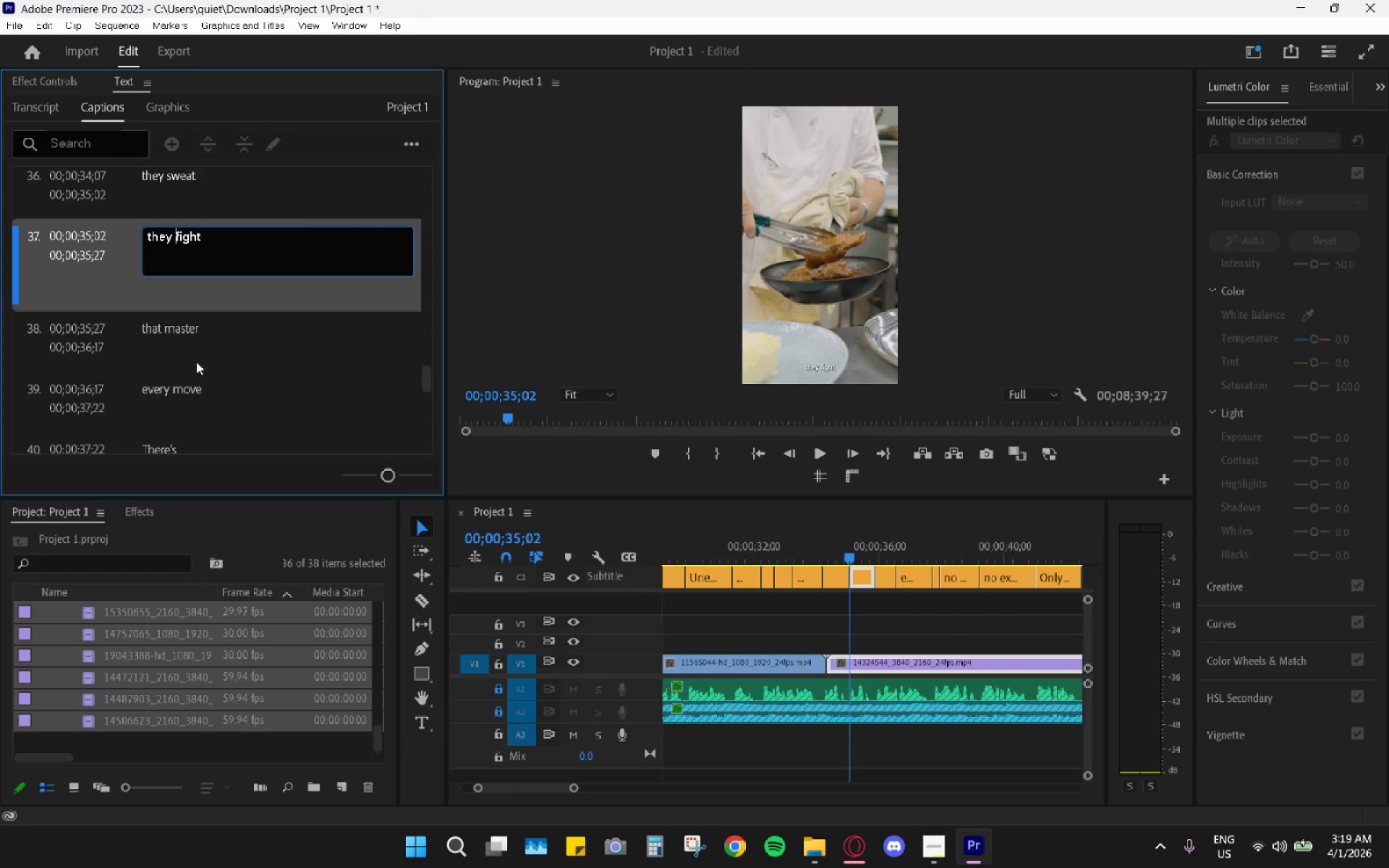 
left_click([203, 371])
 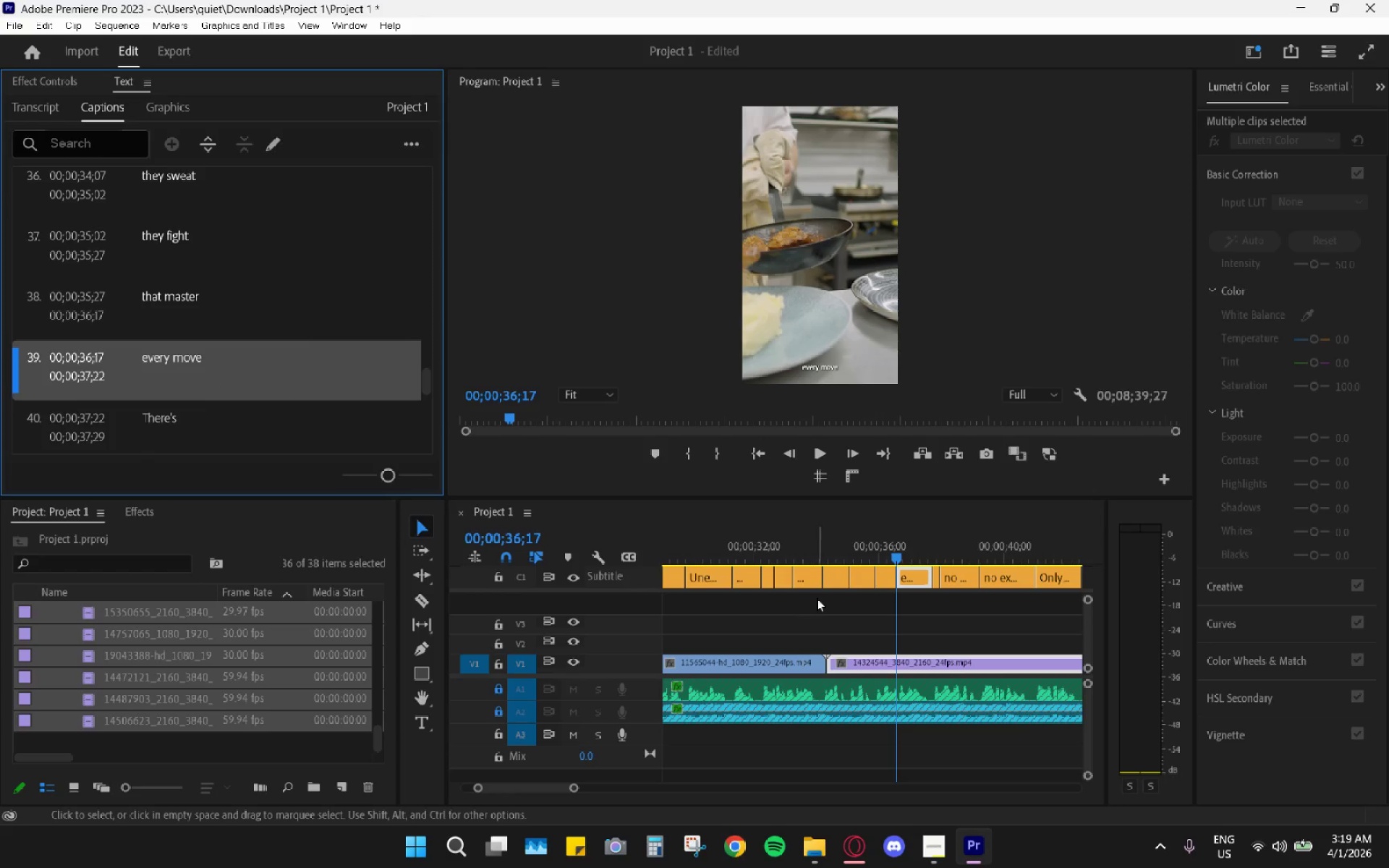 
left_click([796, 537])
 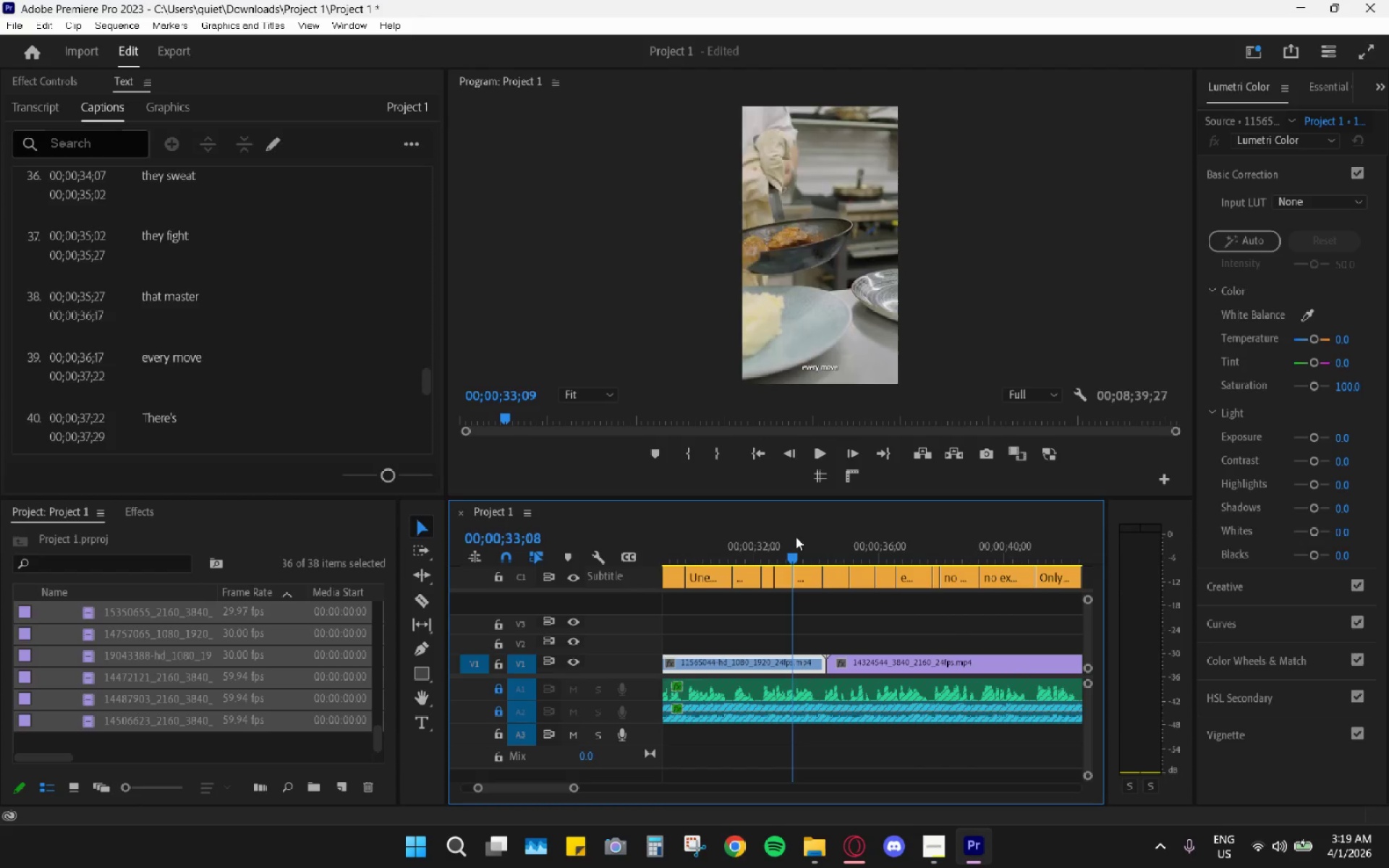 
key(Space)
 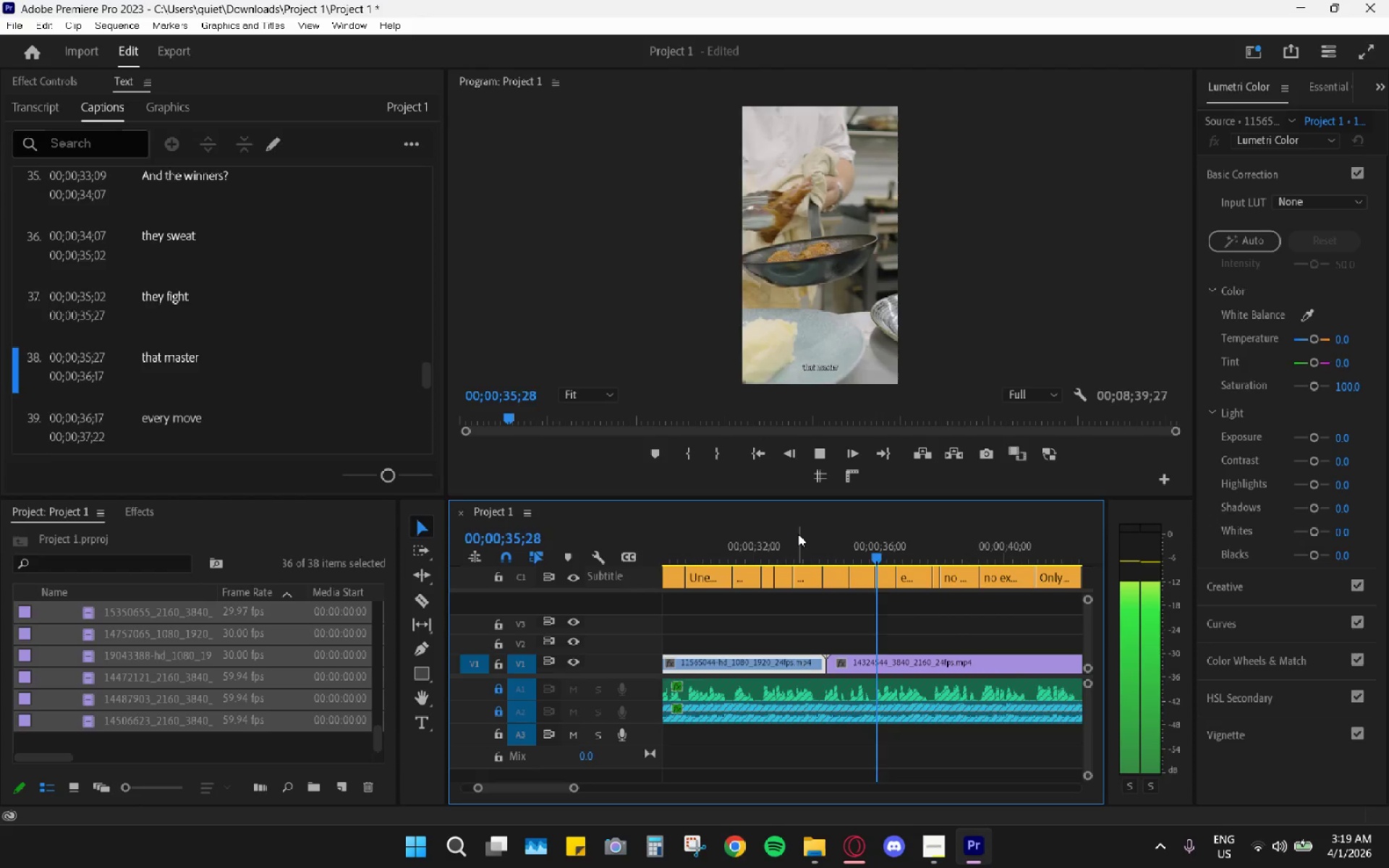 
key(Space)
 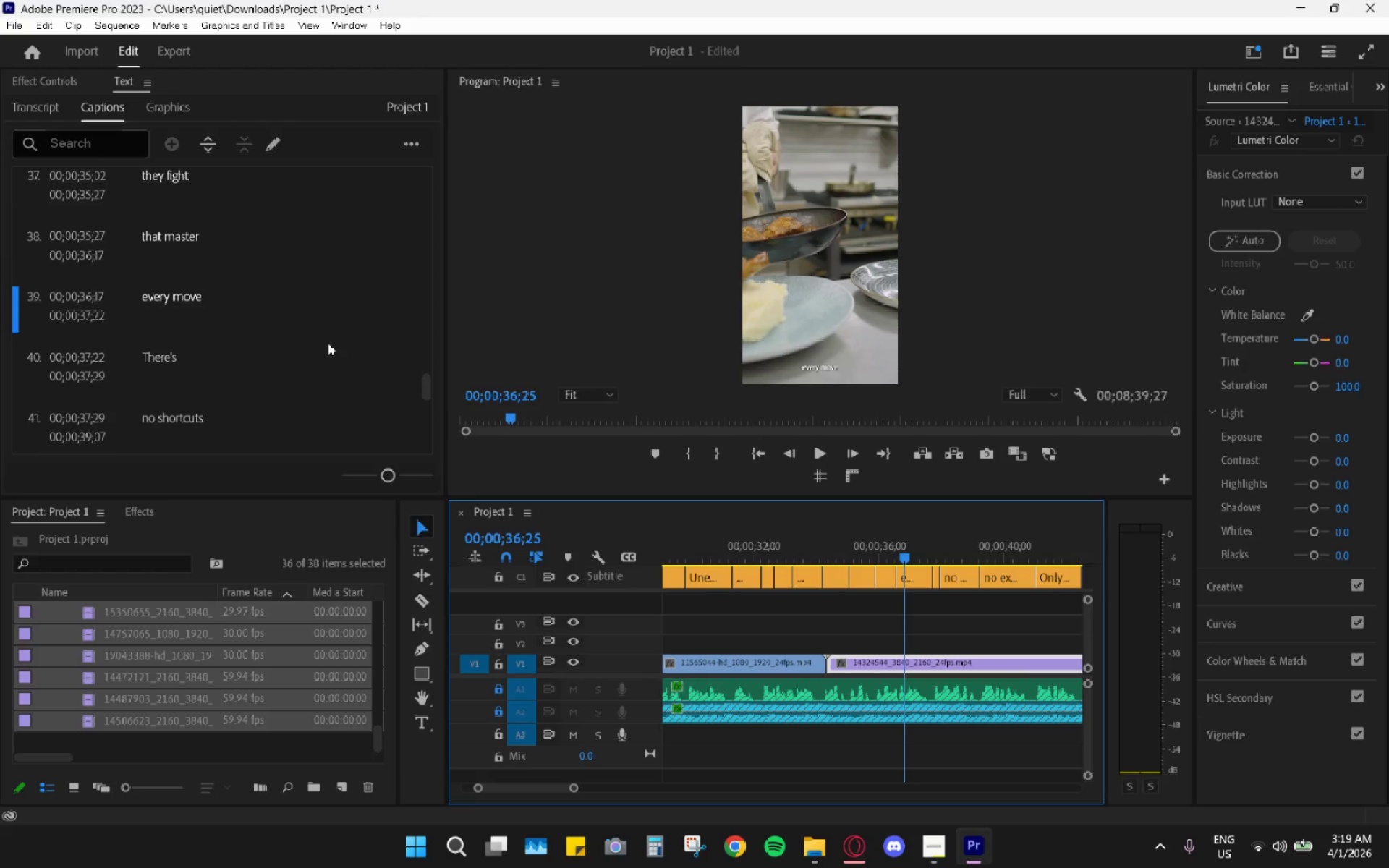 
key(Alt+AltLeft)
 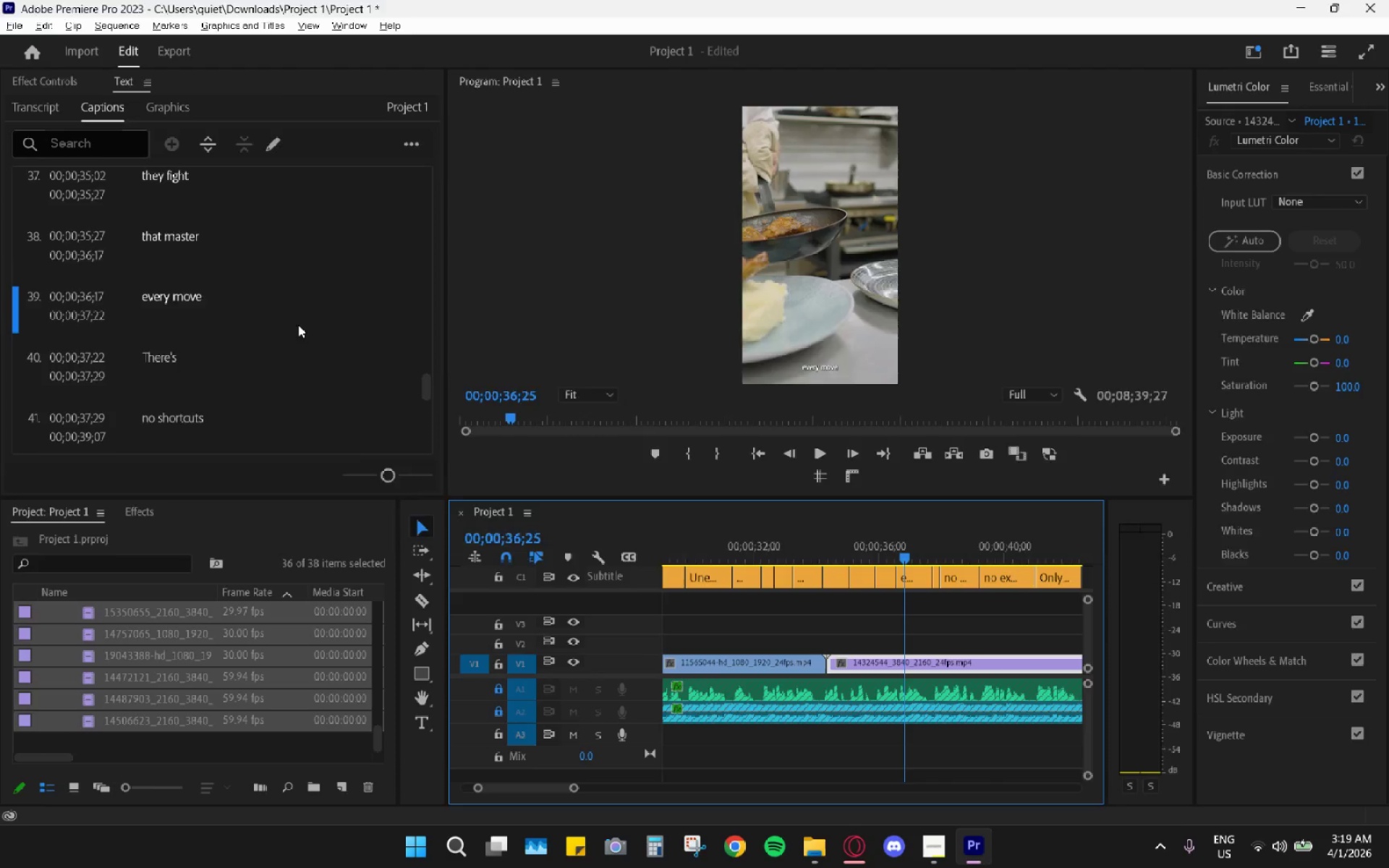 
key(Alt+Tab)
 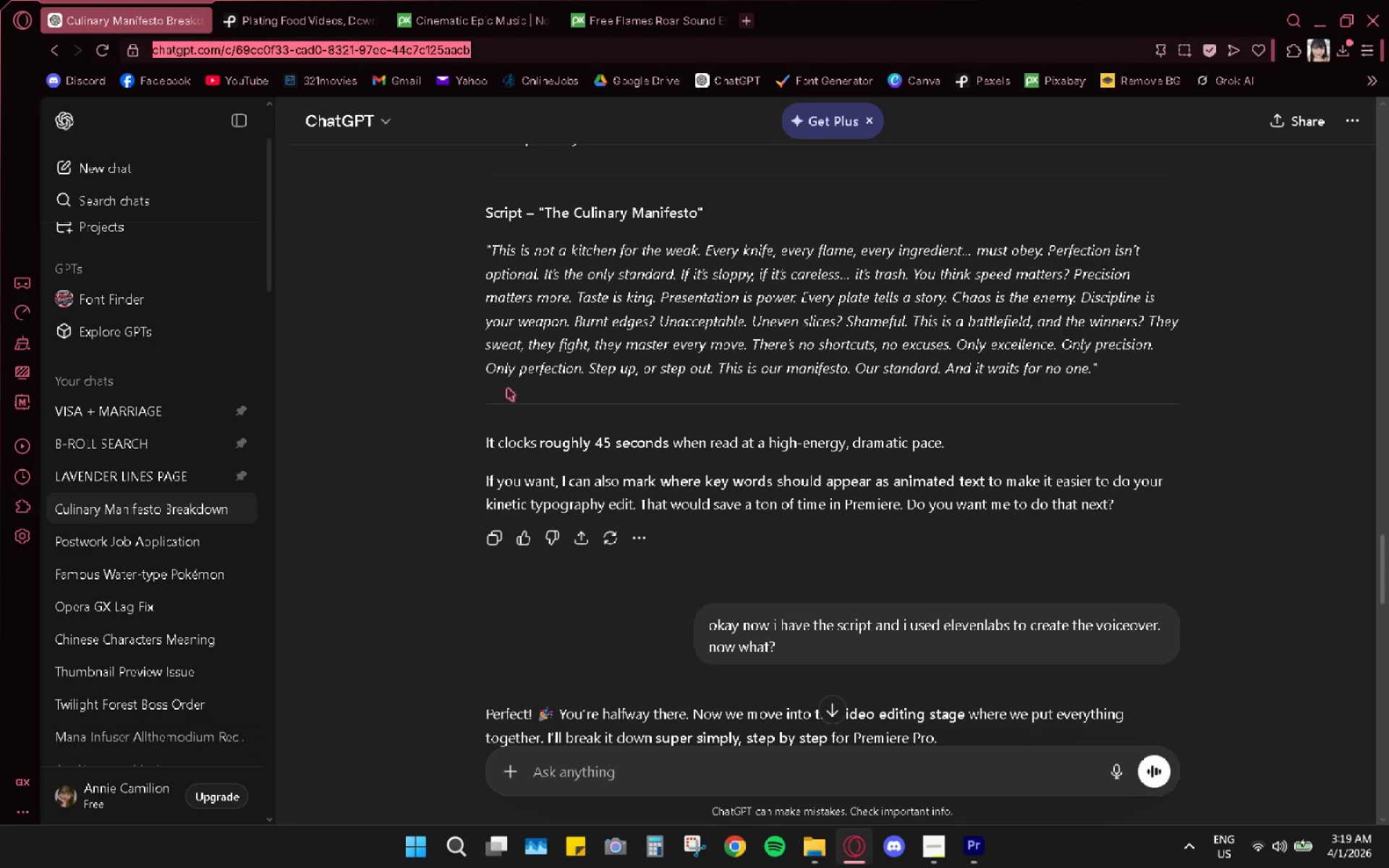 
key(Alt+AltLeft)
 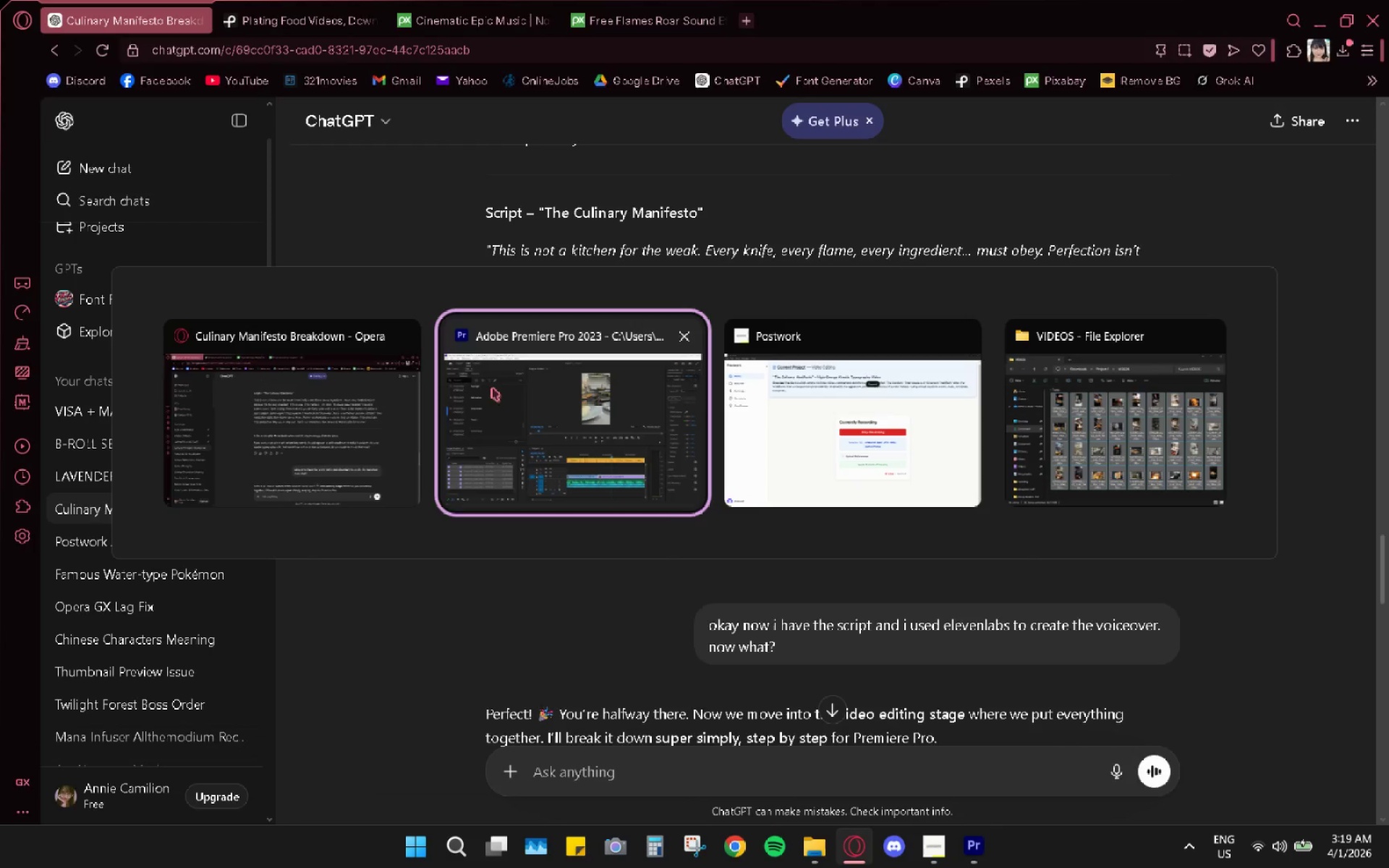 
key(Alt+Tab)
 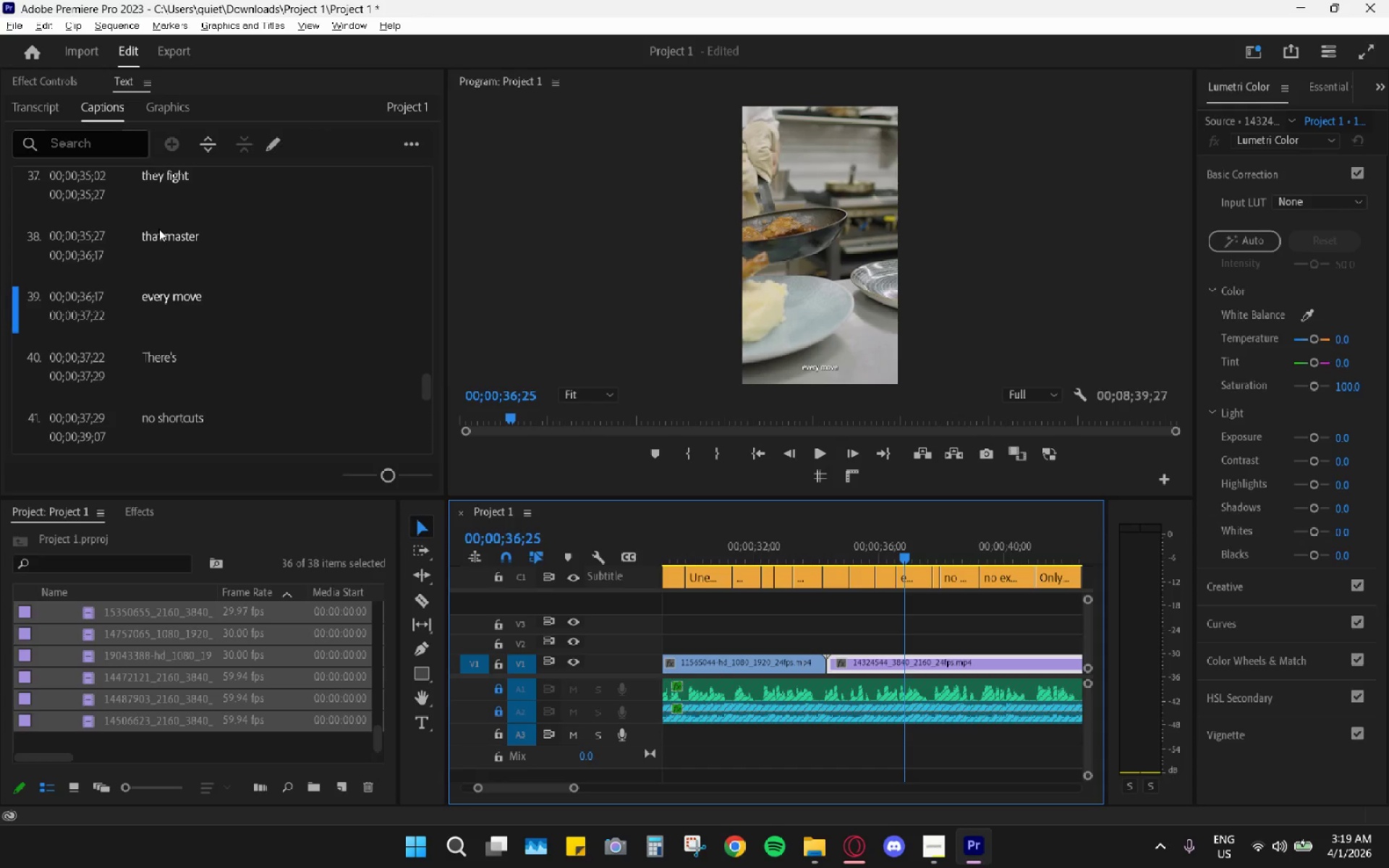 
double_click([158, 229])
 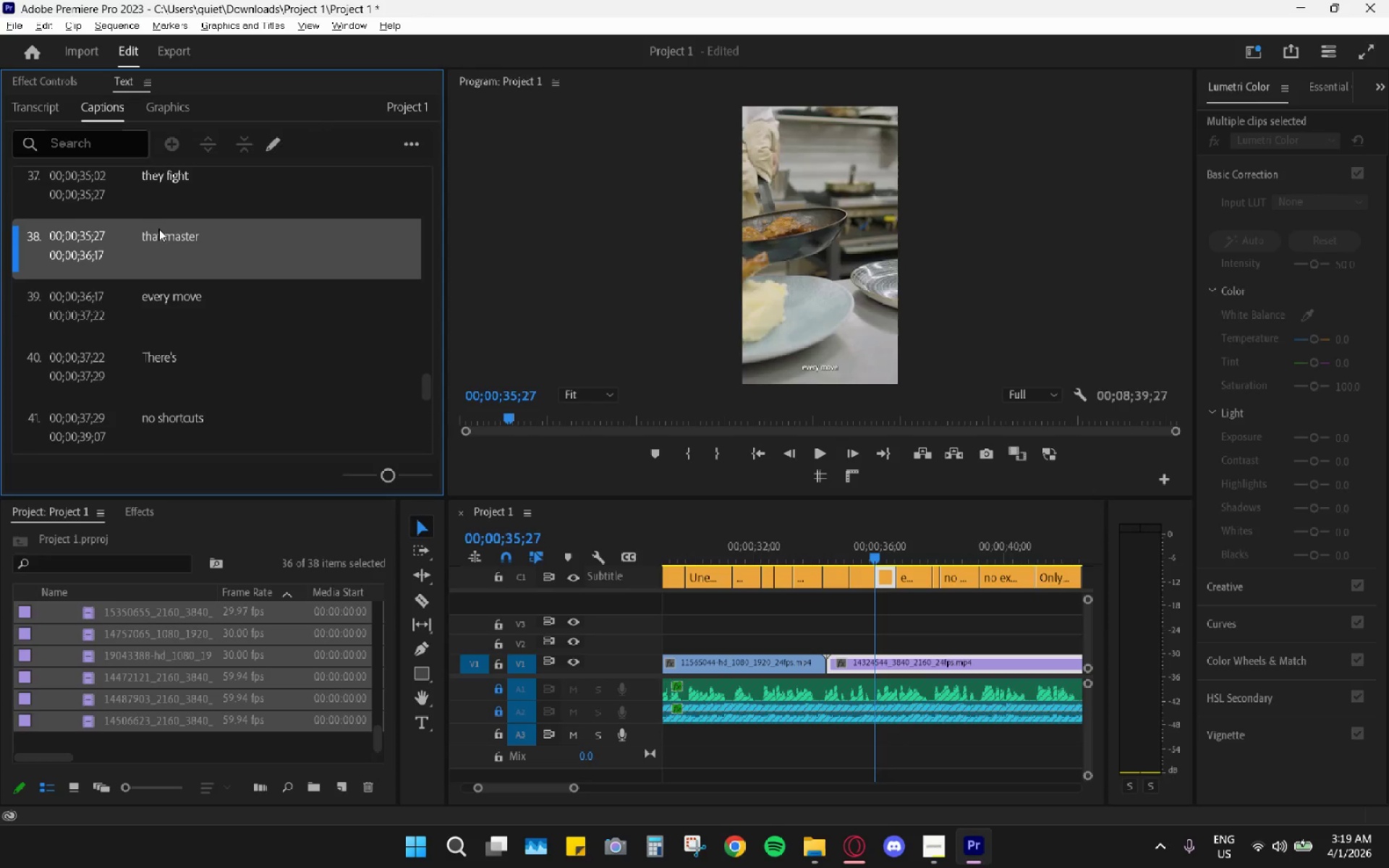 
triple_click([158, 229])
 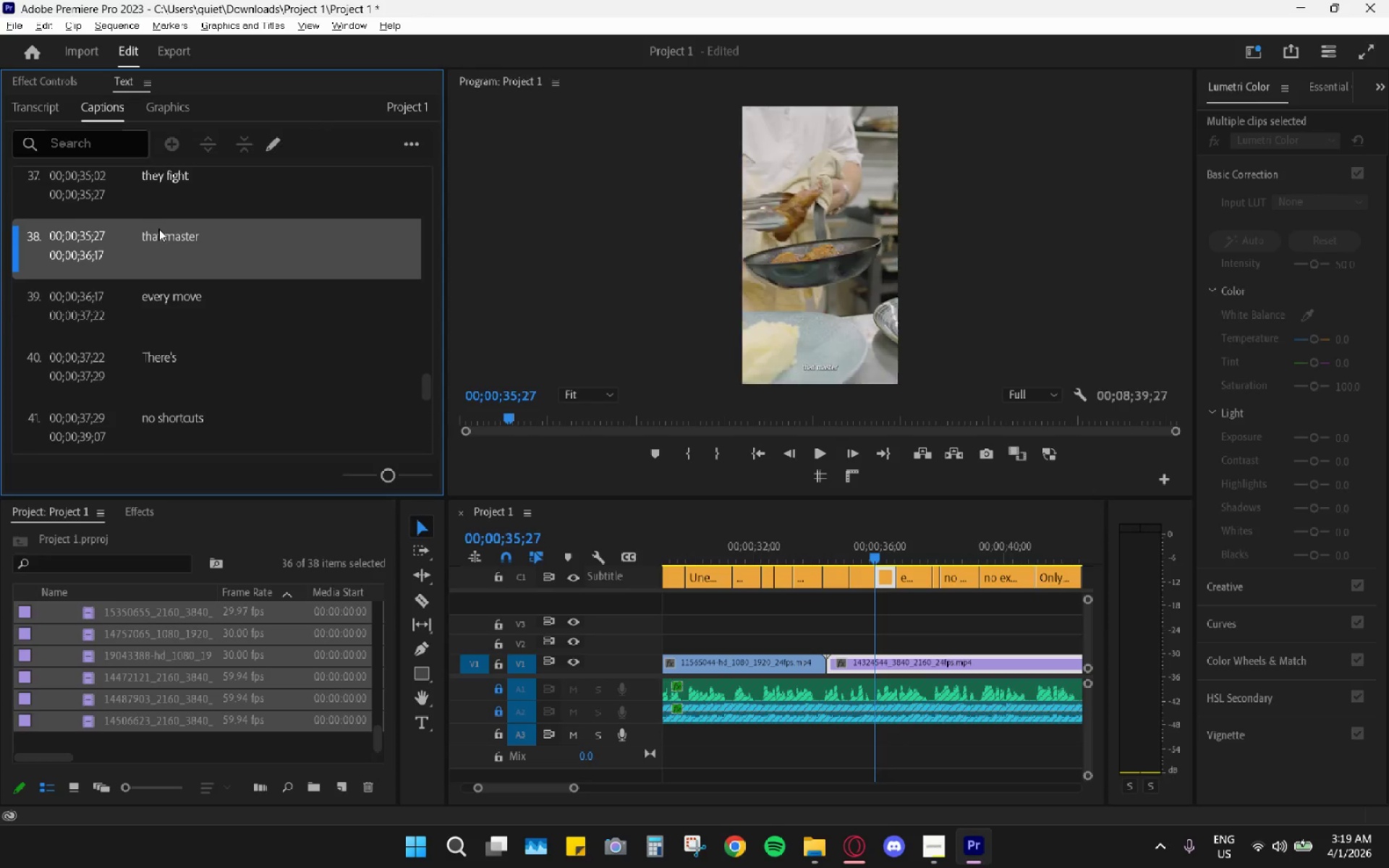 
triple_click([158, 229])
 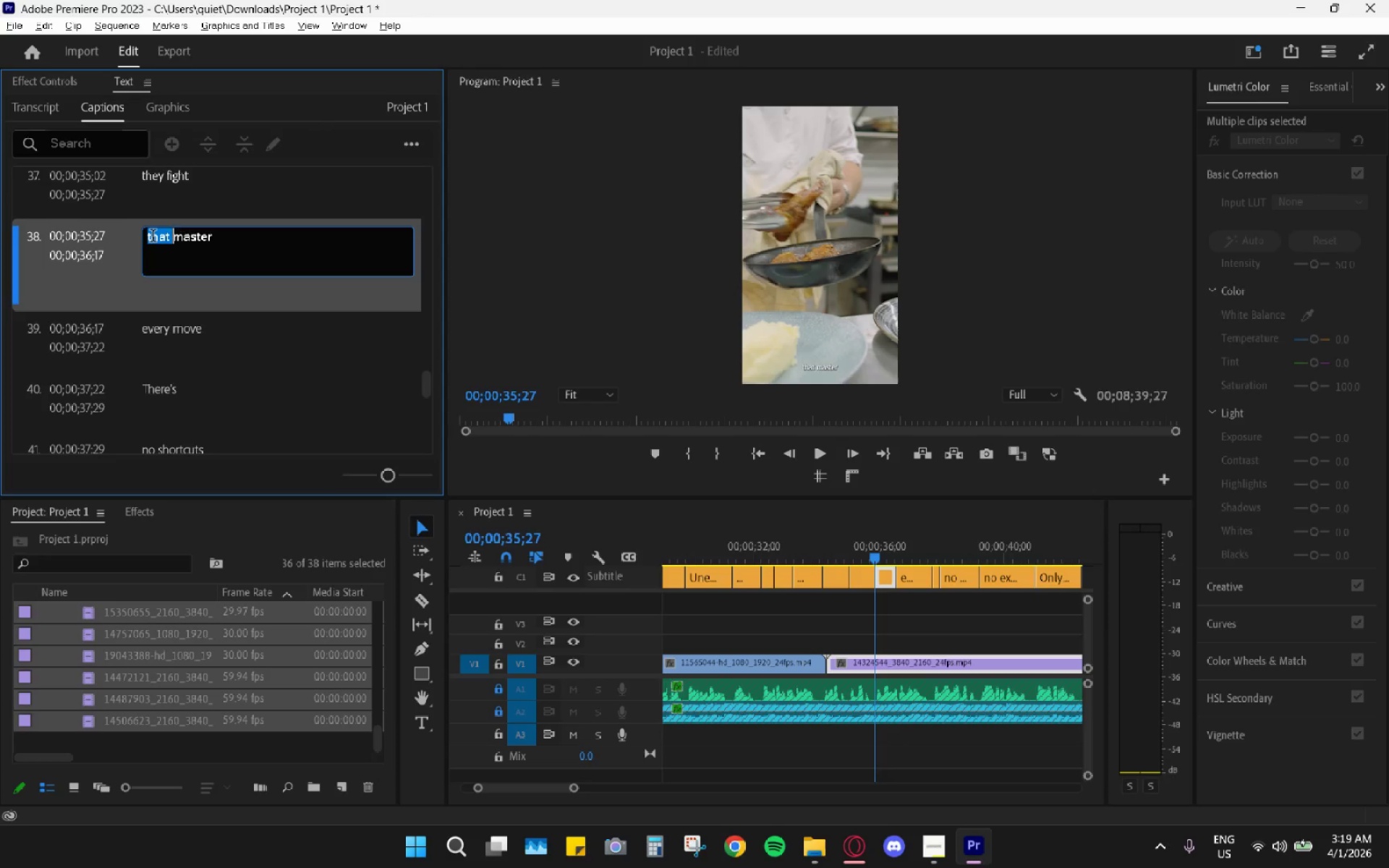 
triple_click([153, 237])
 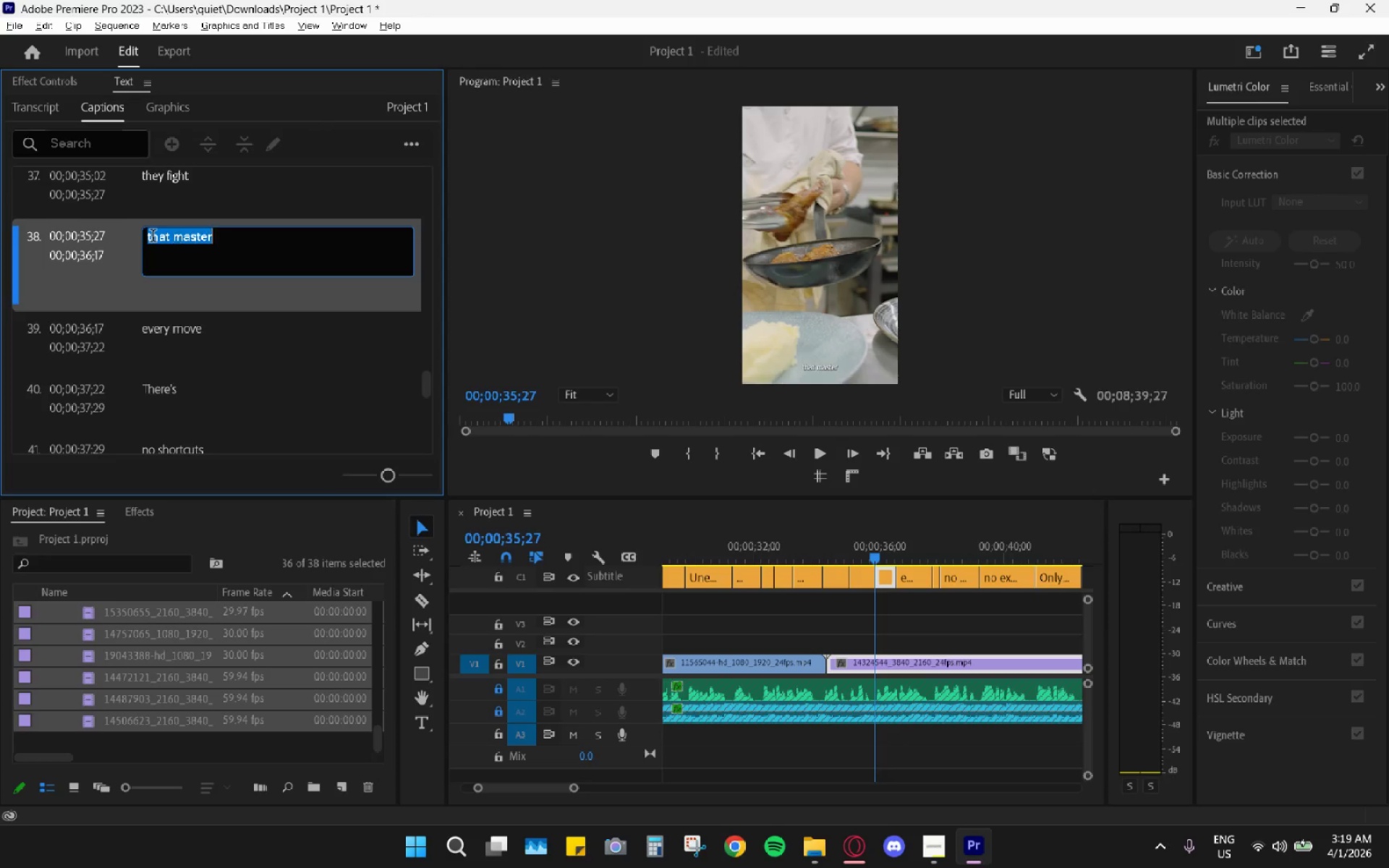 
triple_click([153, 237])
 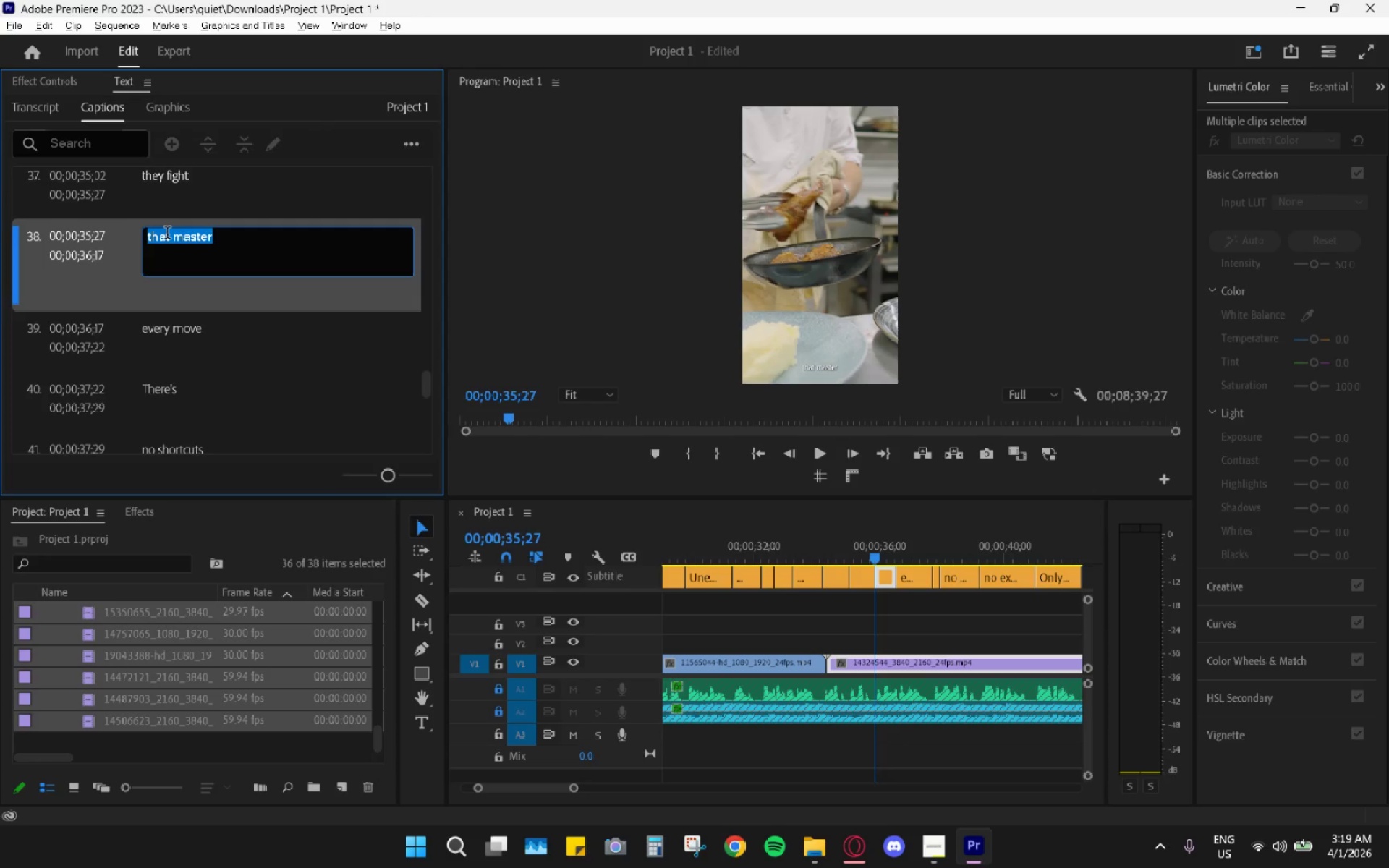 
type(they master)
 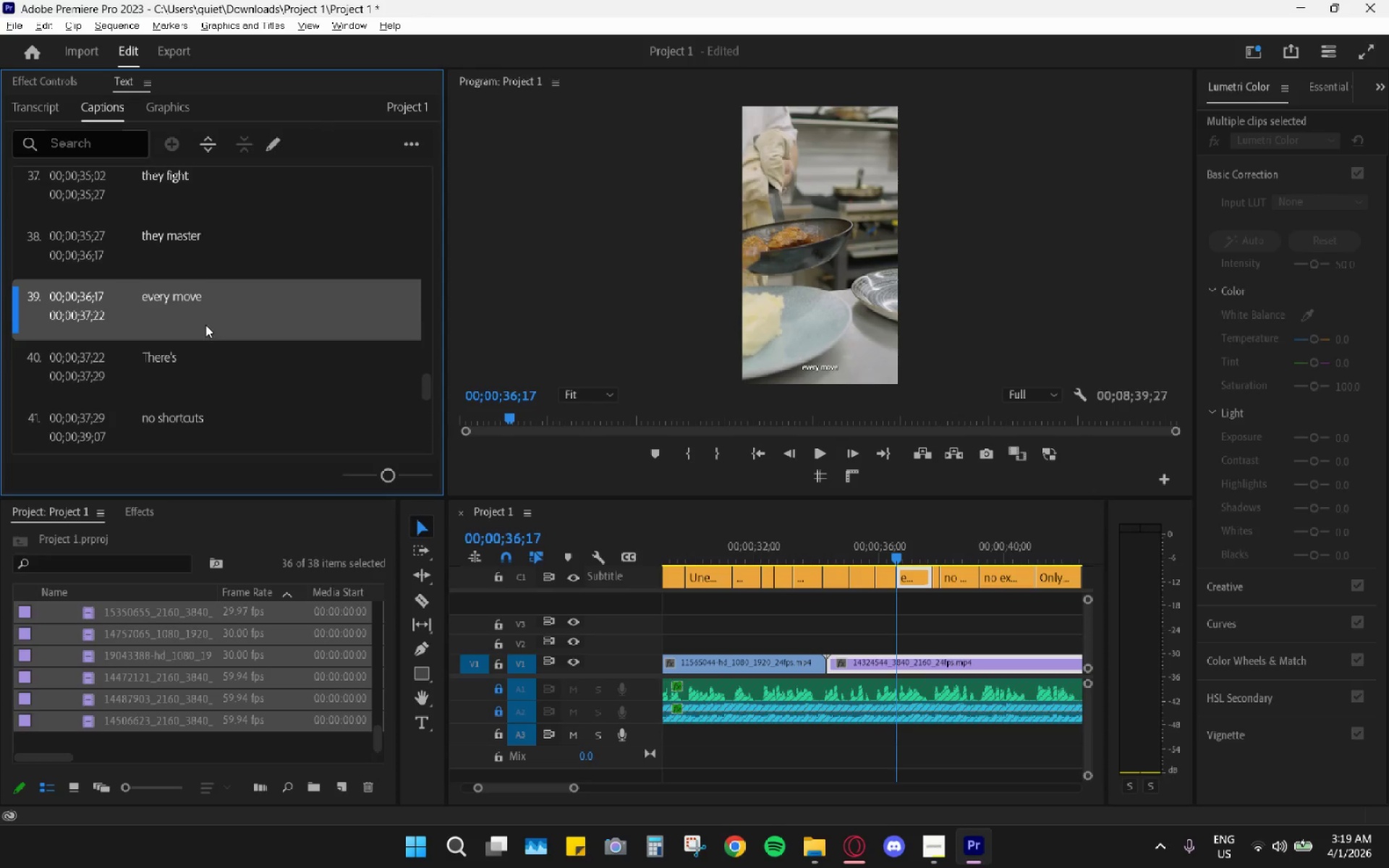 
key(Space)
 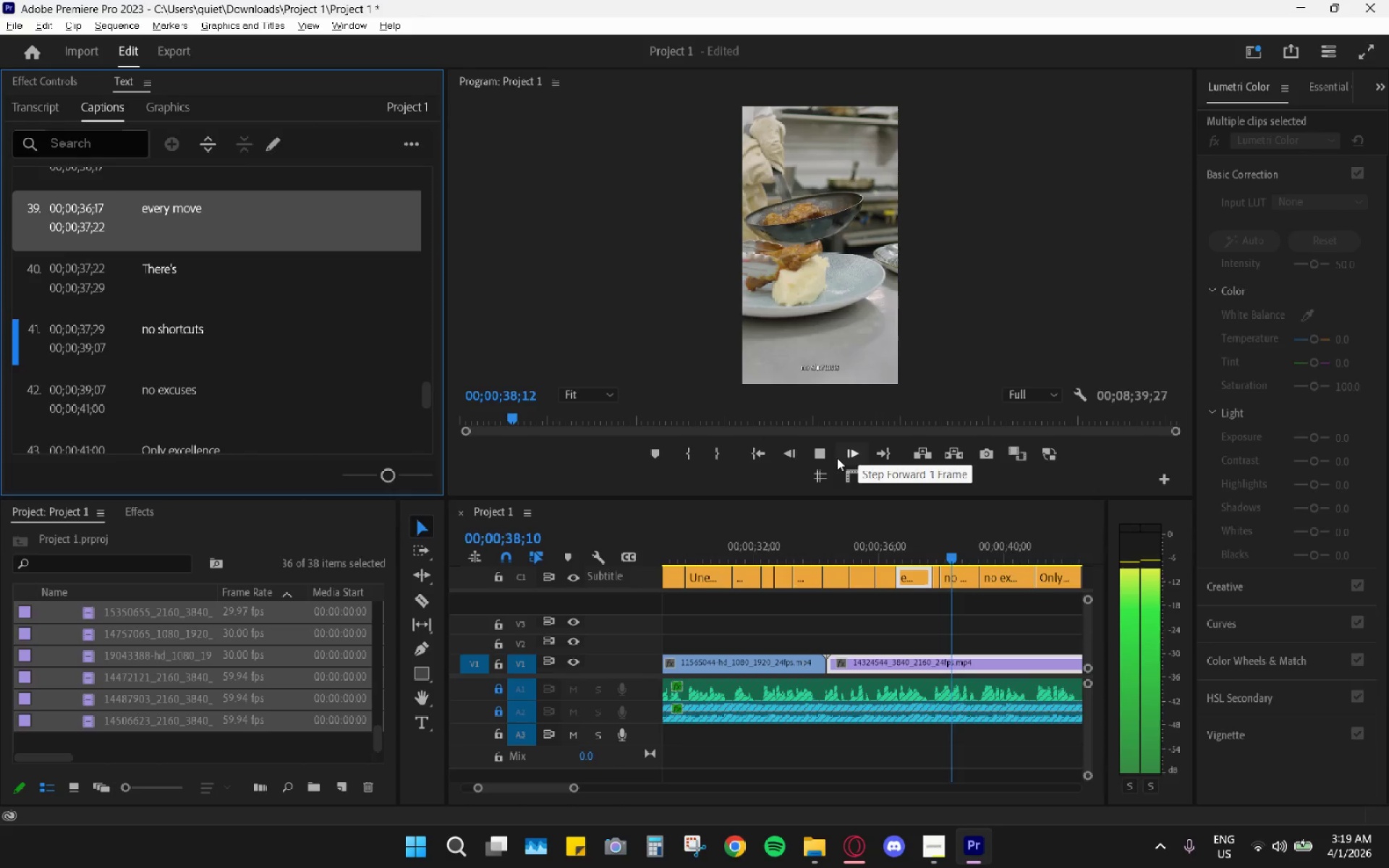 
key(Space)
 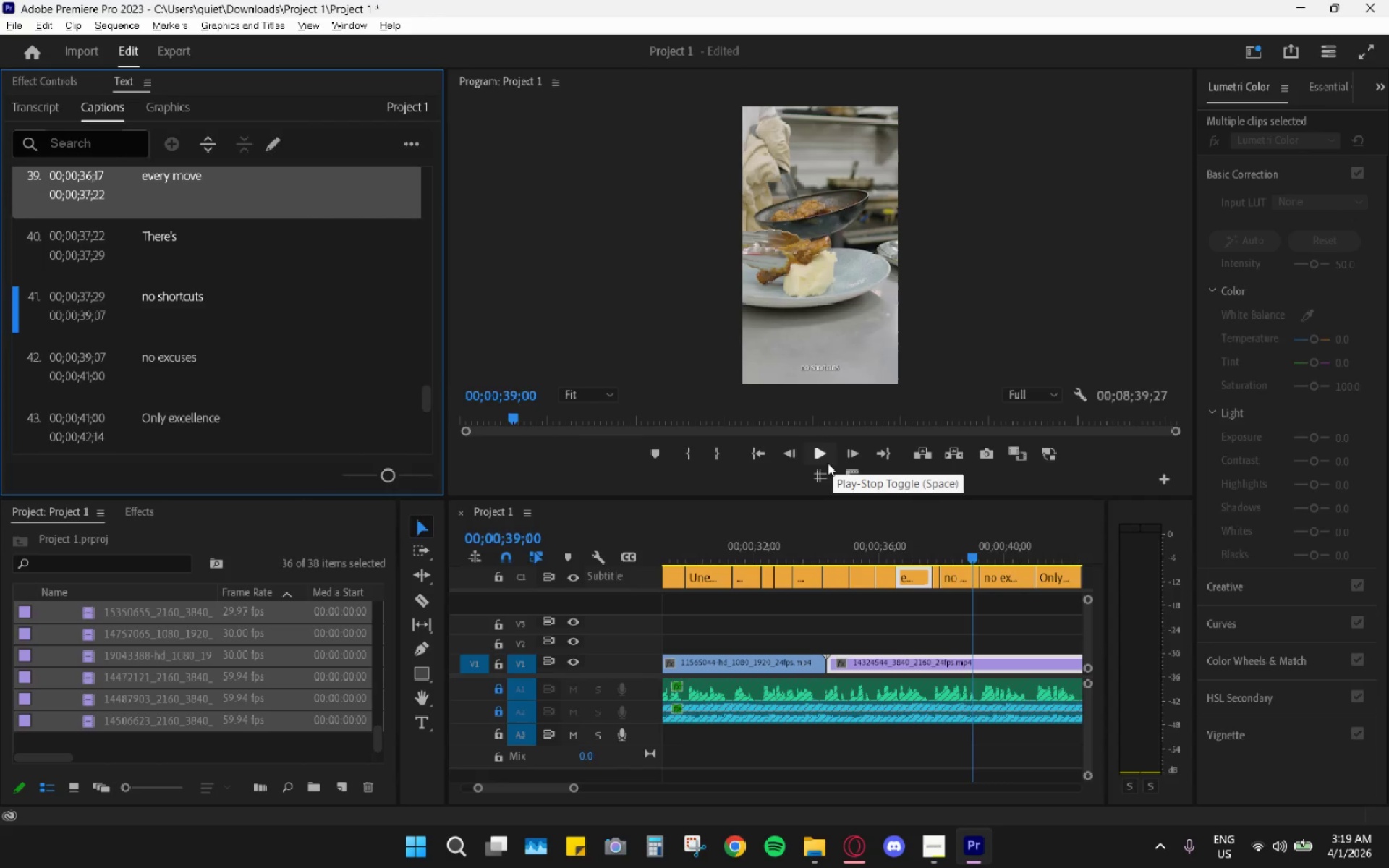 
key(Alt+AltLeft)
 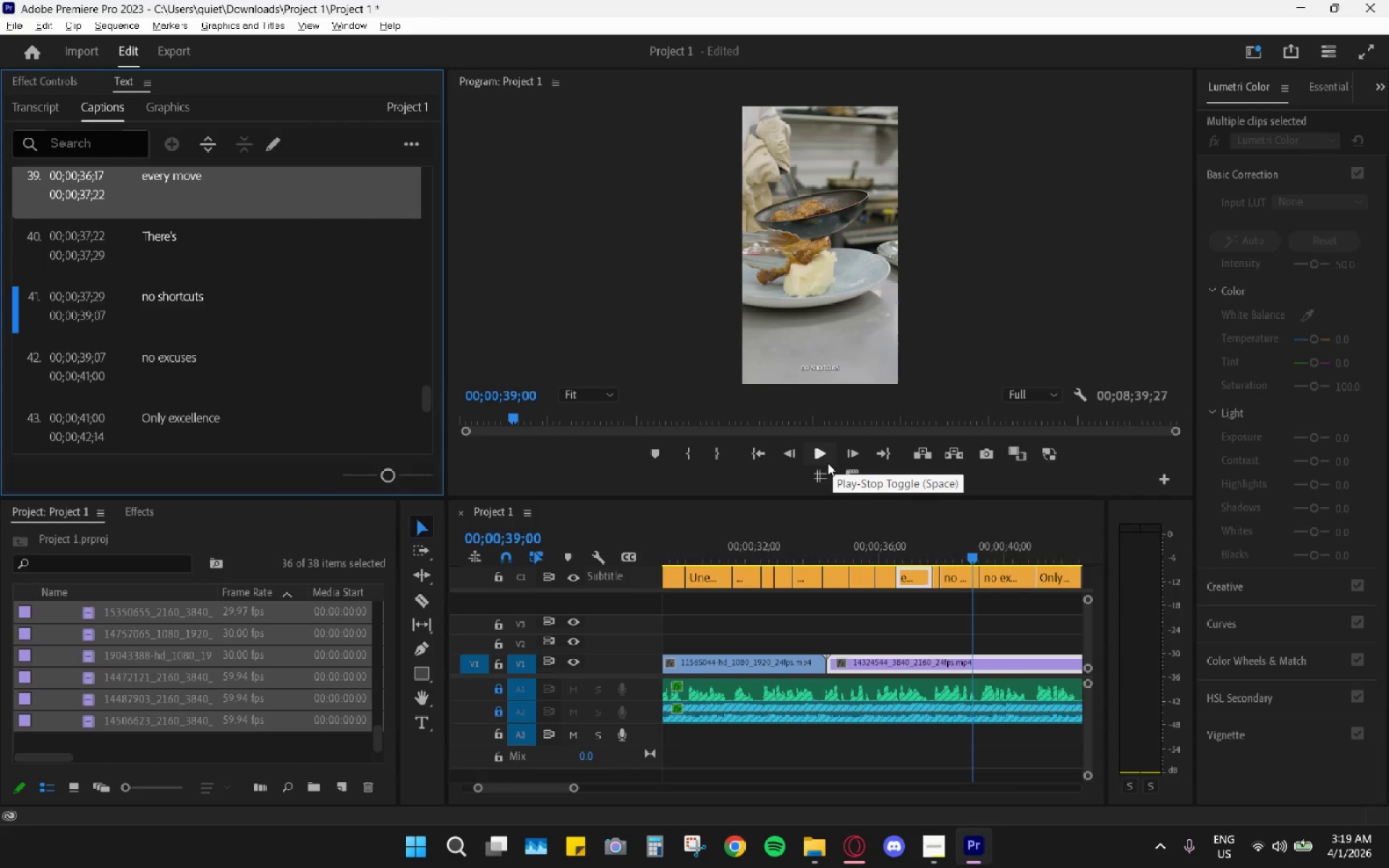 
key(Alt+Tab)
 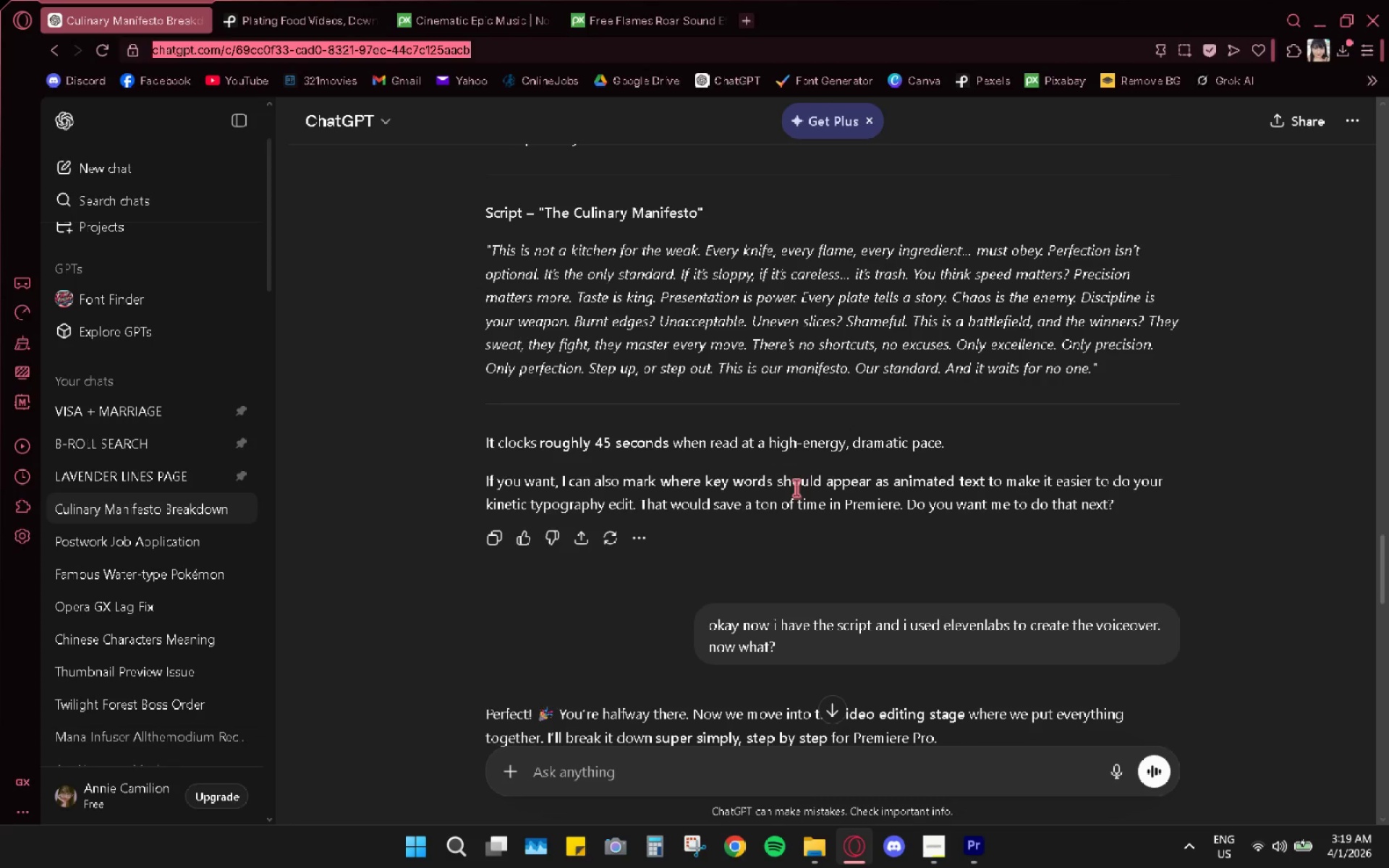 
key(Alt+AltLeft)
 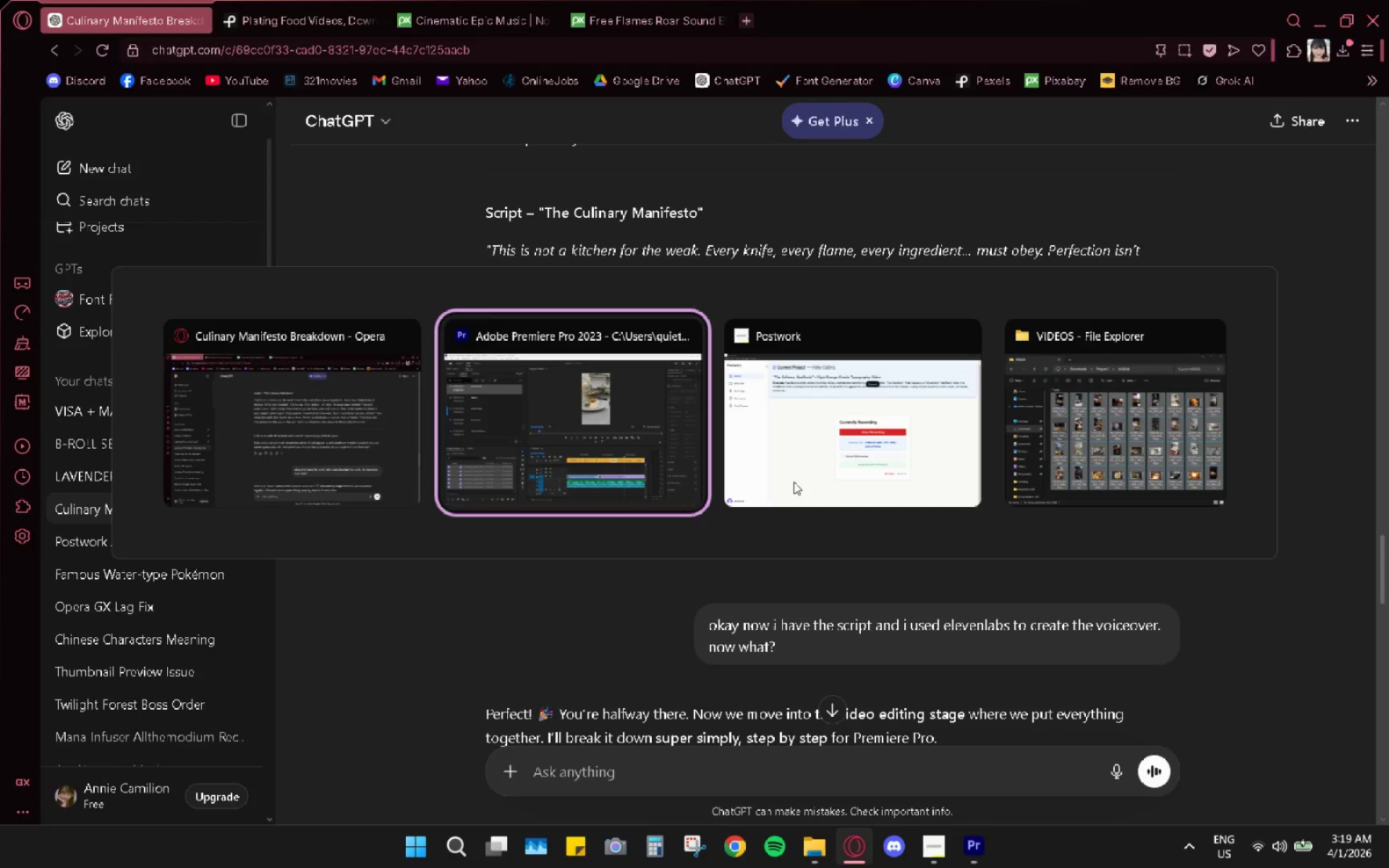 
key(Alt+Tab)
 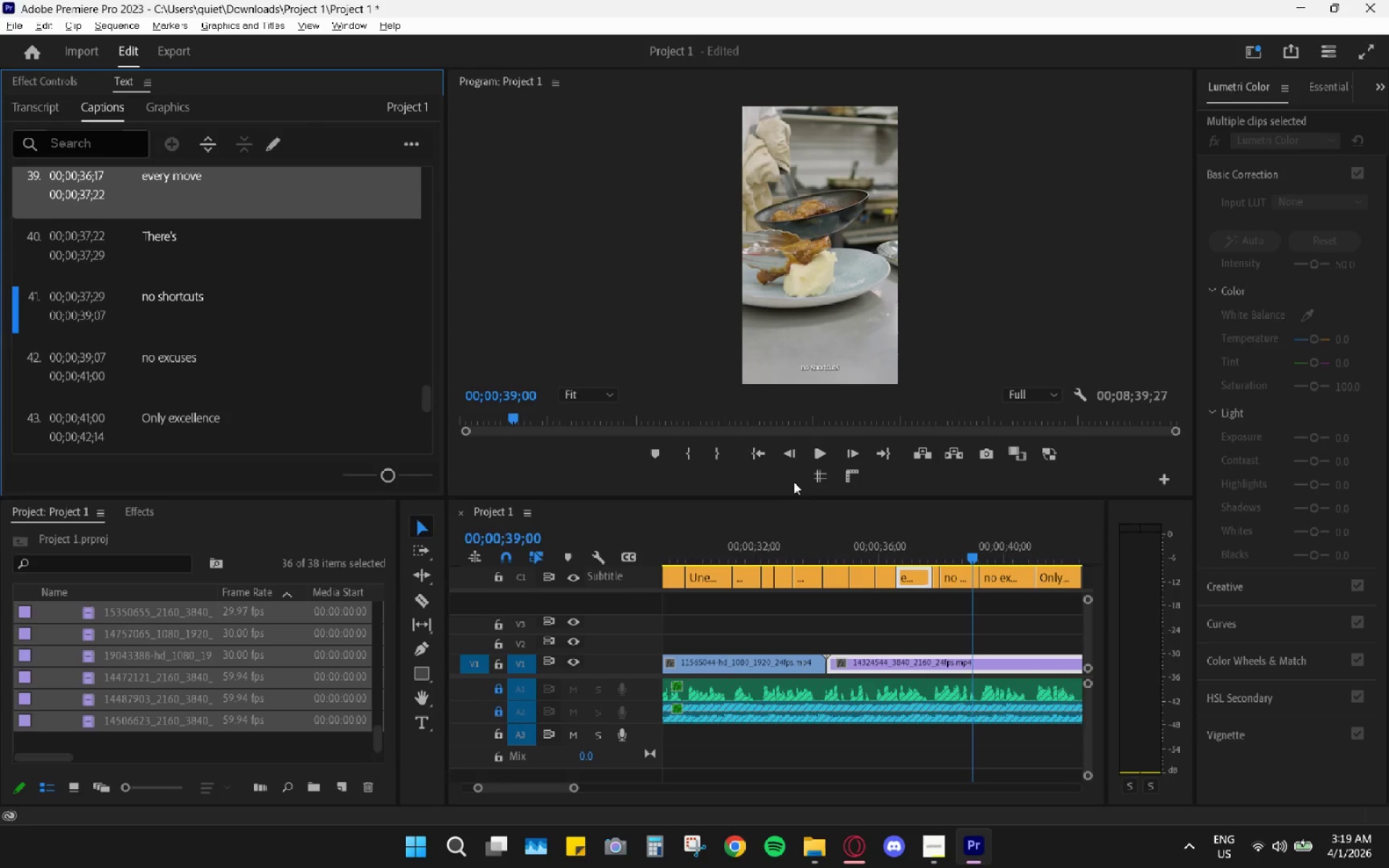 
key(Space)
 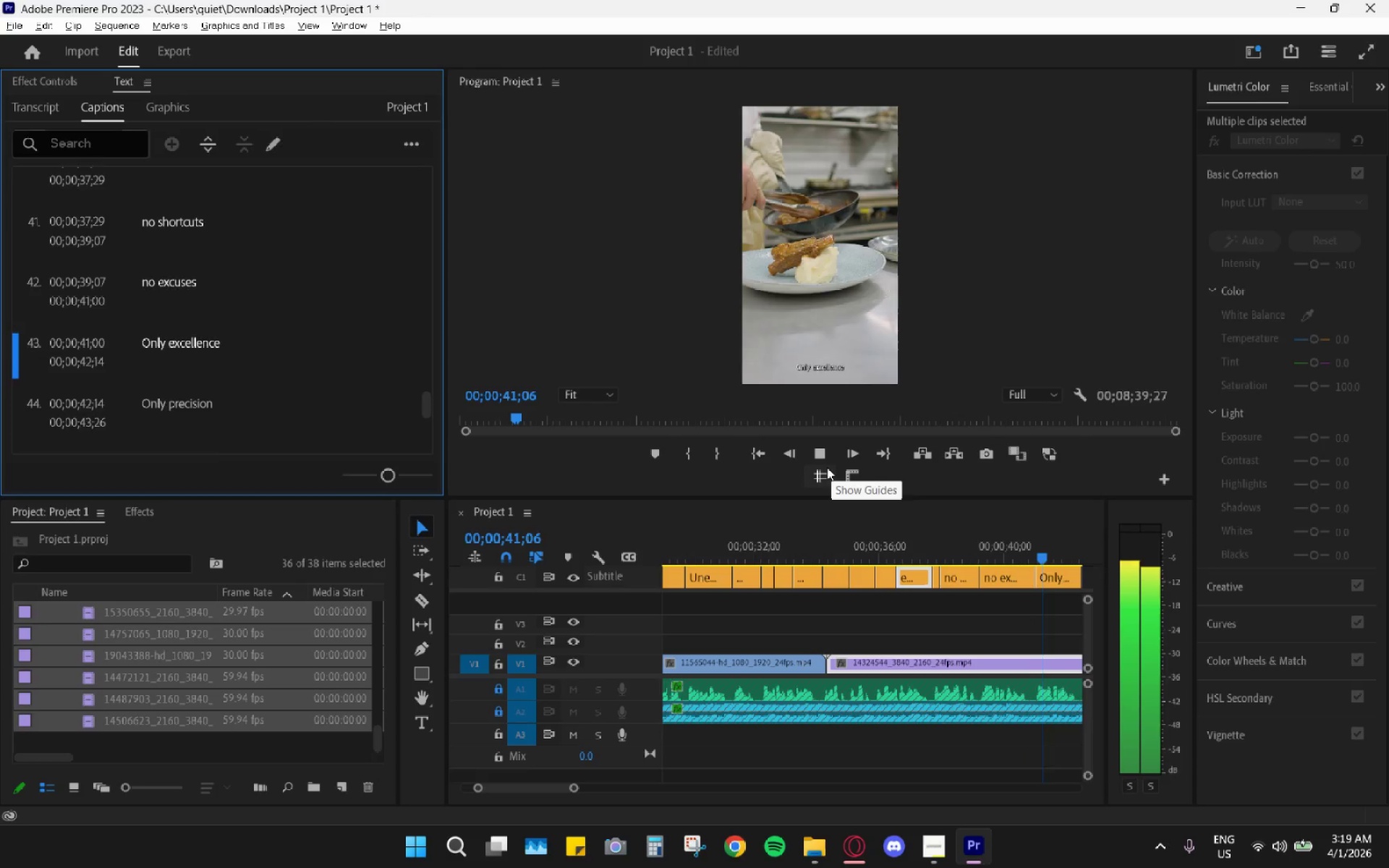 
key(Space)
 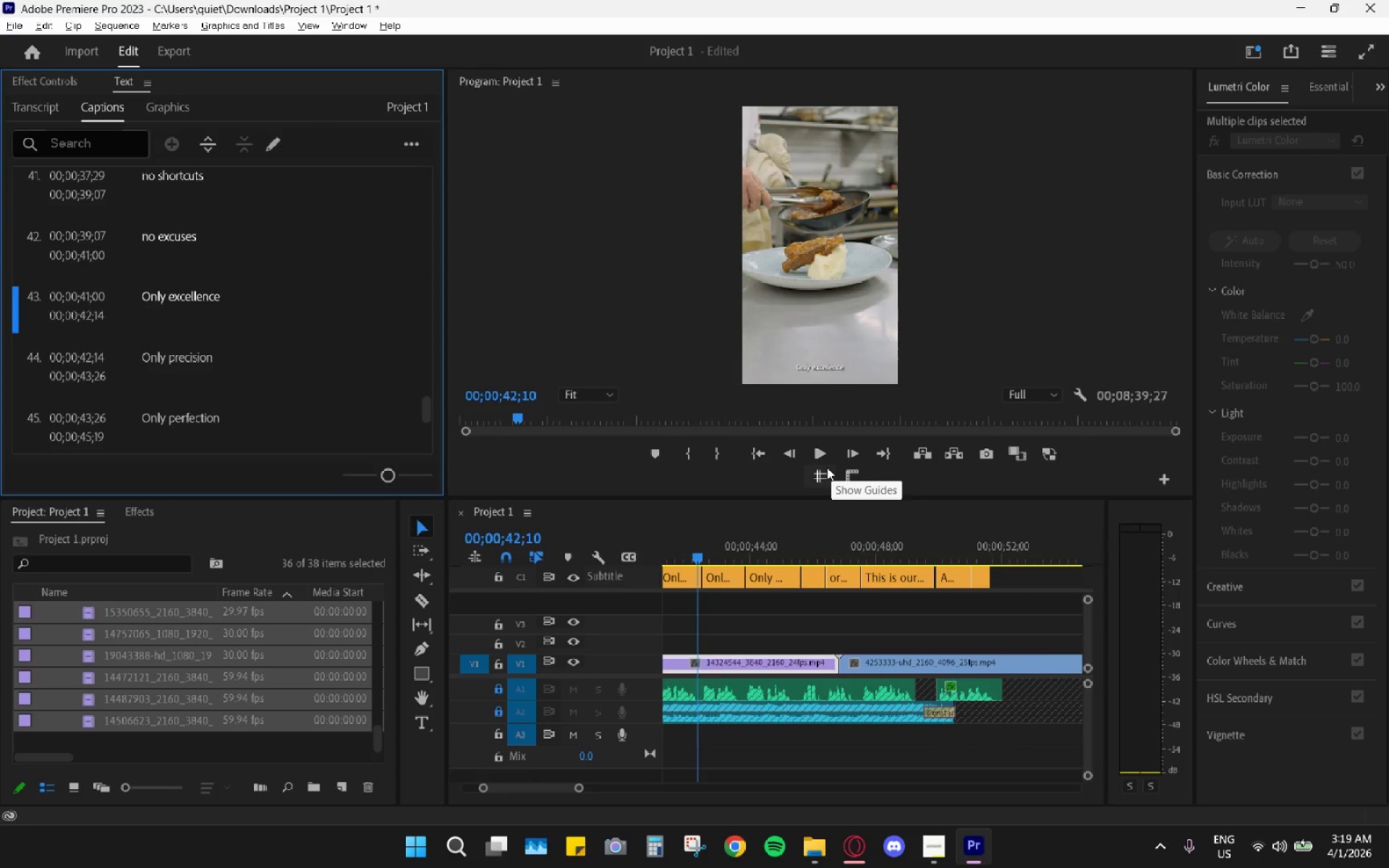 
key(Alt+AltLeft)
 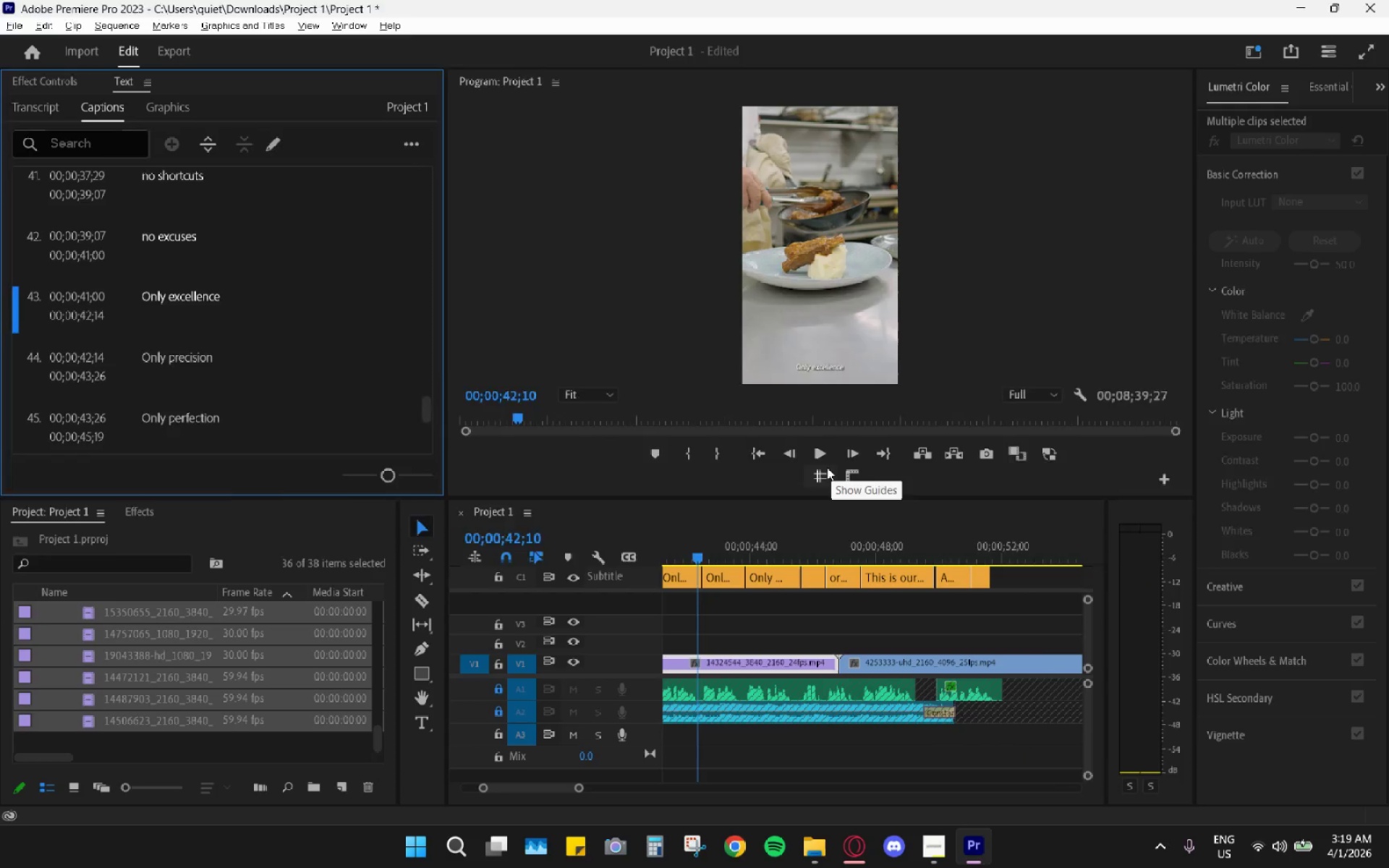 
key(Alt+Tab)
 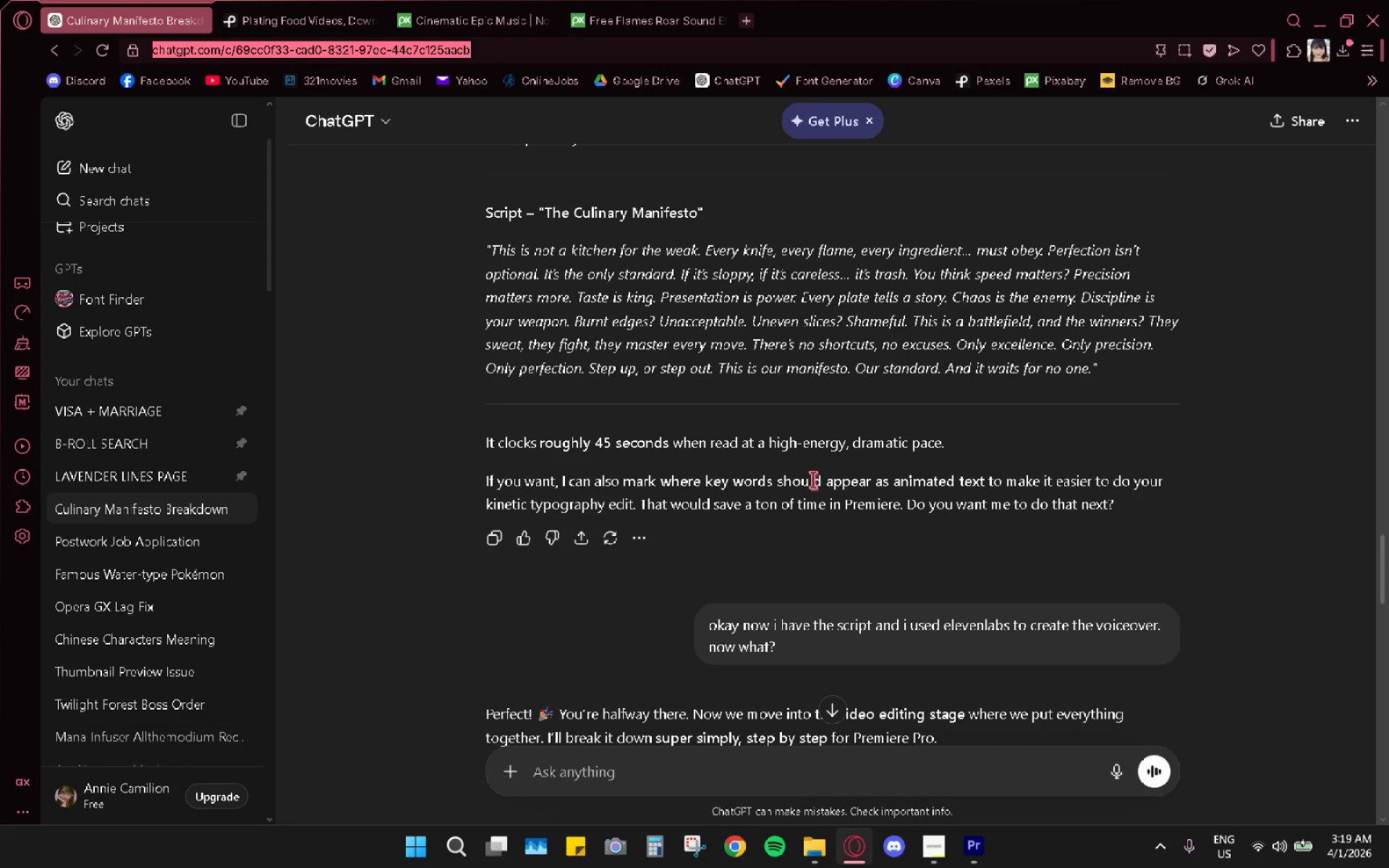 
key(Alt+AltLeft)
 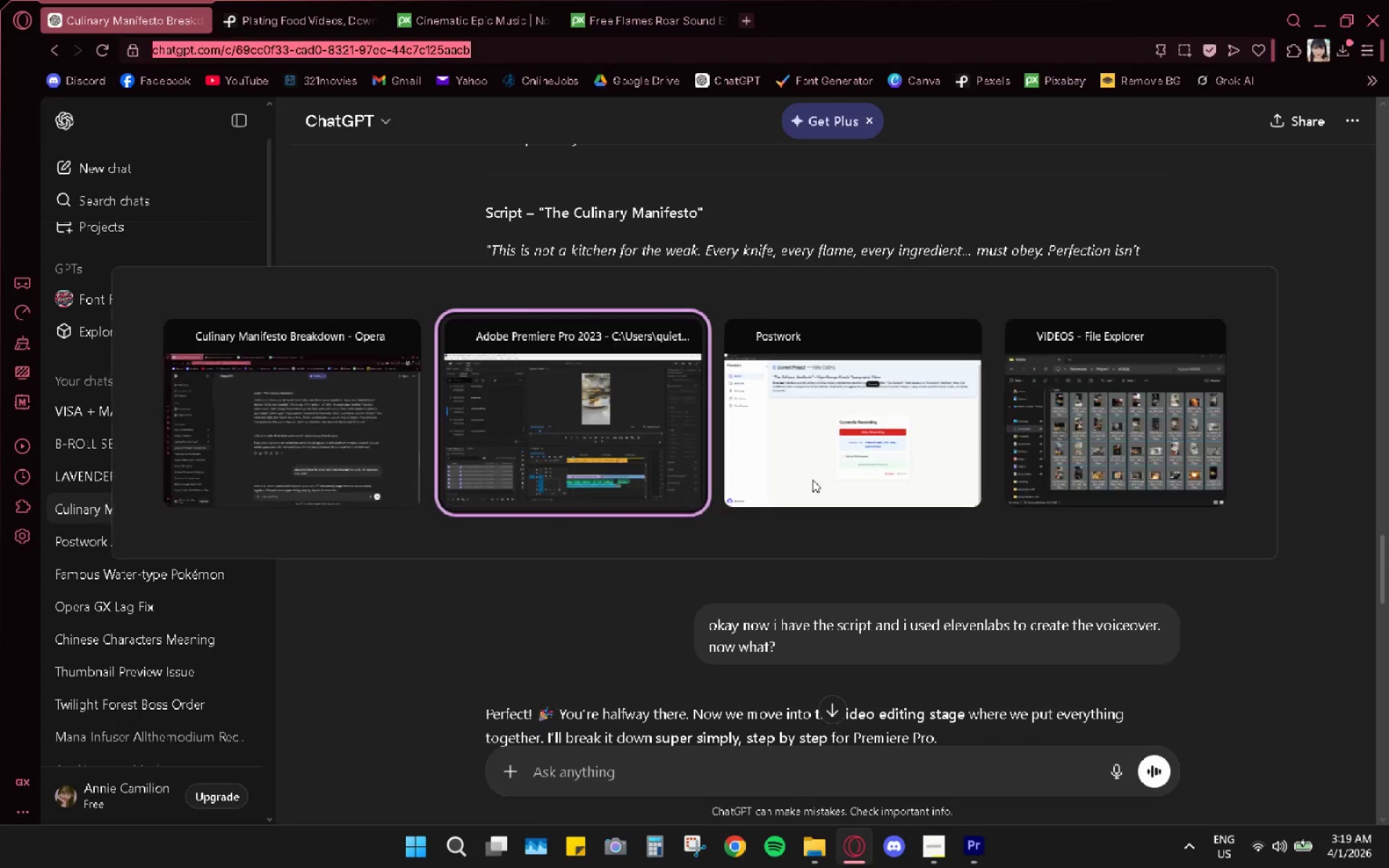 
key(Alt+Tab)
 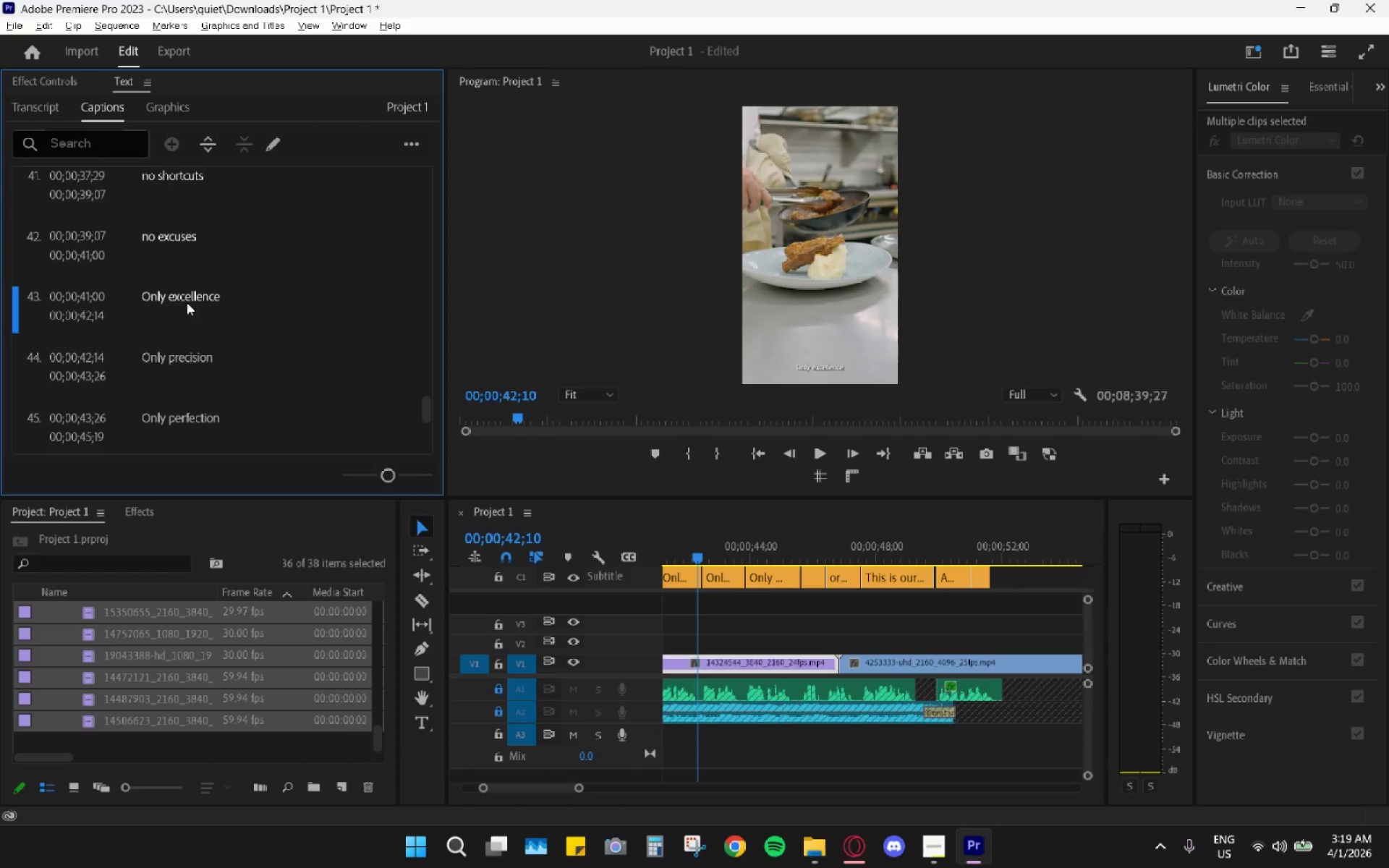 
double_click([203, 301])
 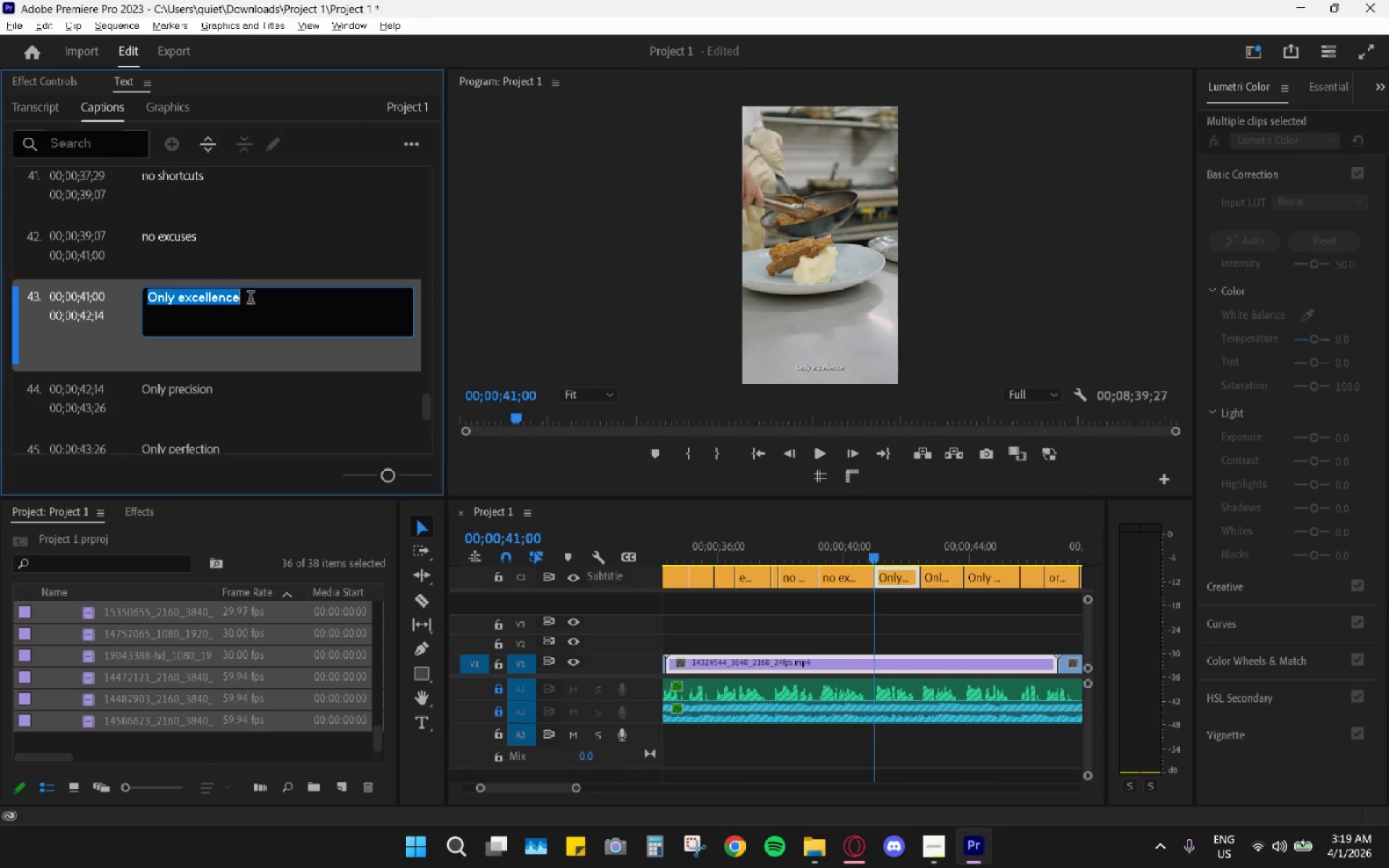 
left_click([270, 299])
 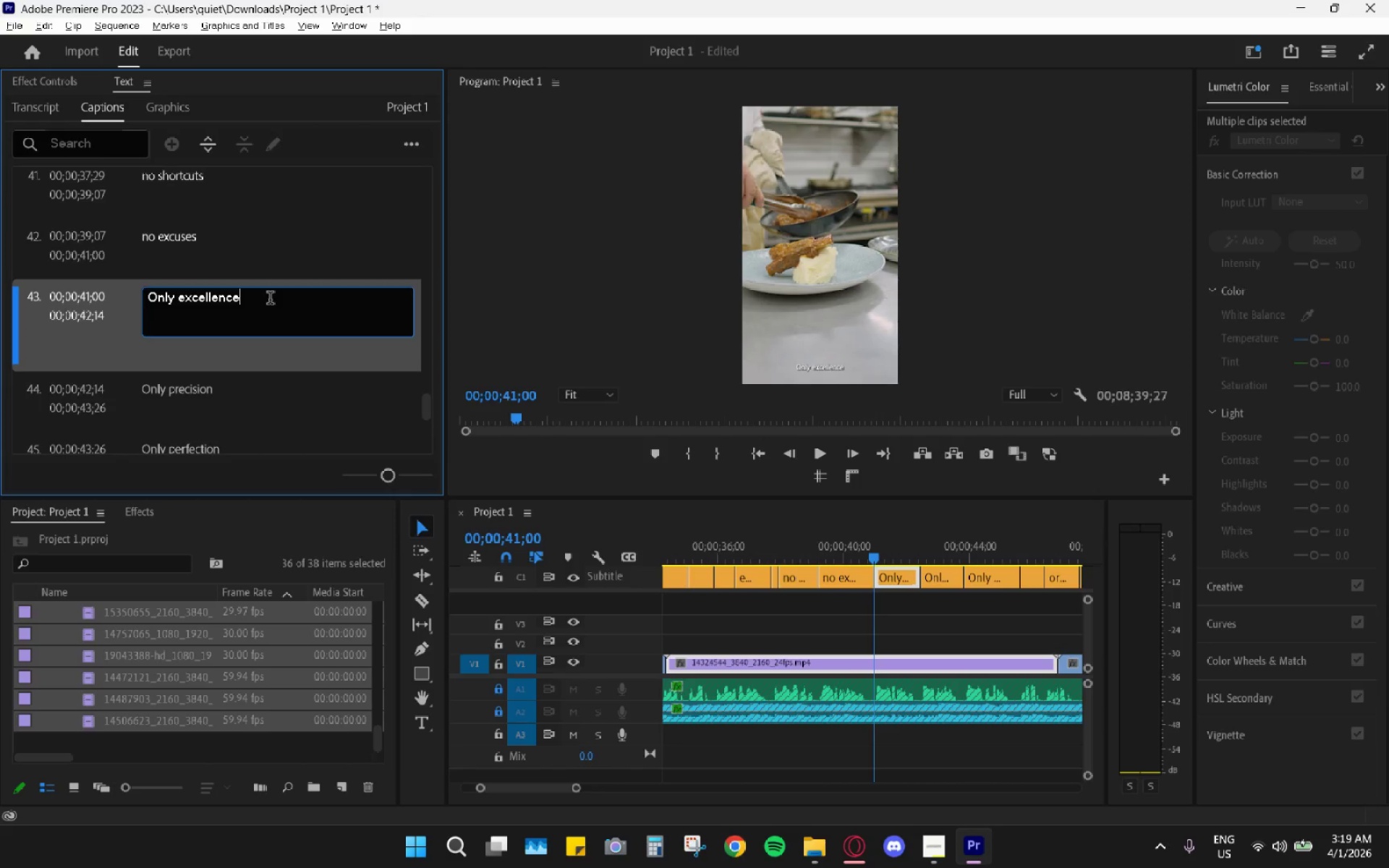 
key(Period)
 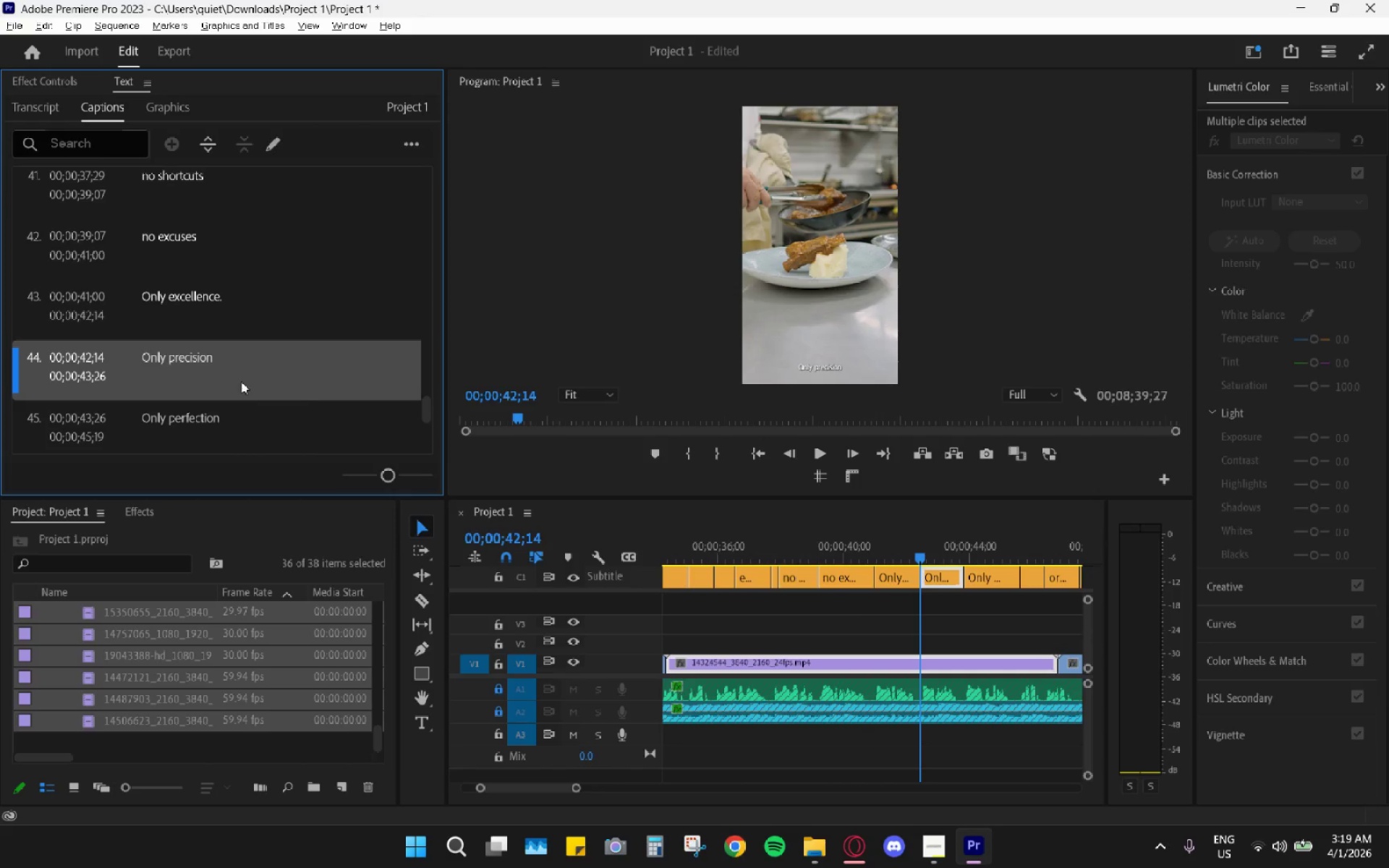 
double_click([242, 378])
 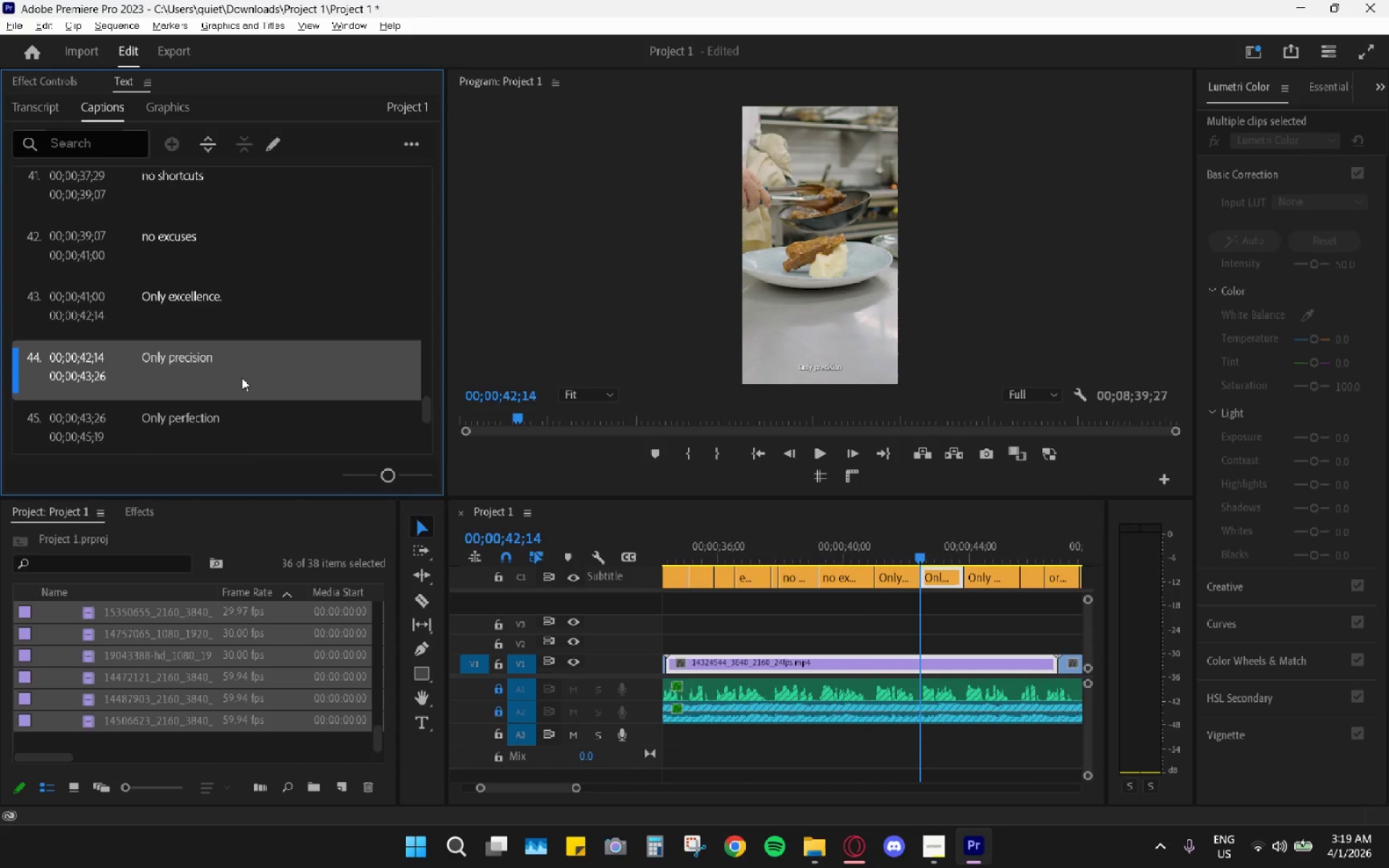 
triple_click([242, 376])
 